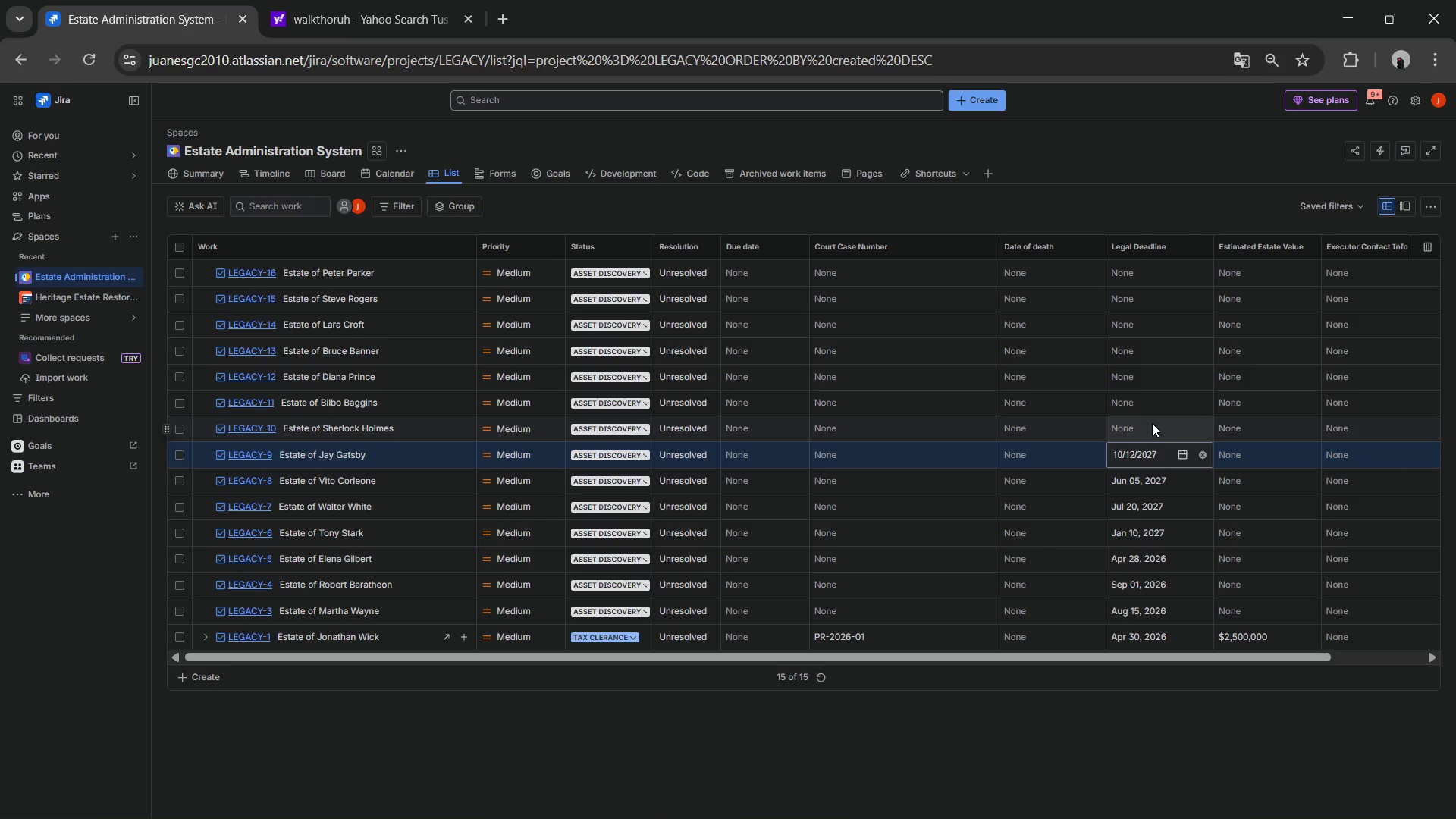 
left_click([1152, 425])
 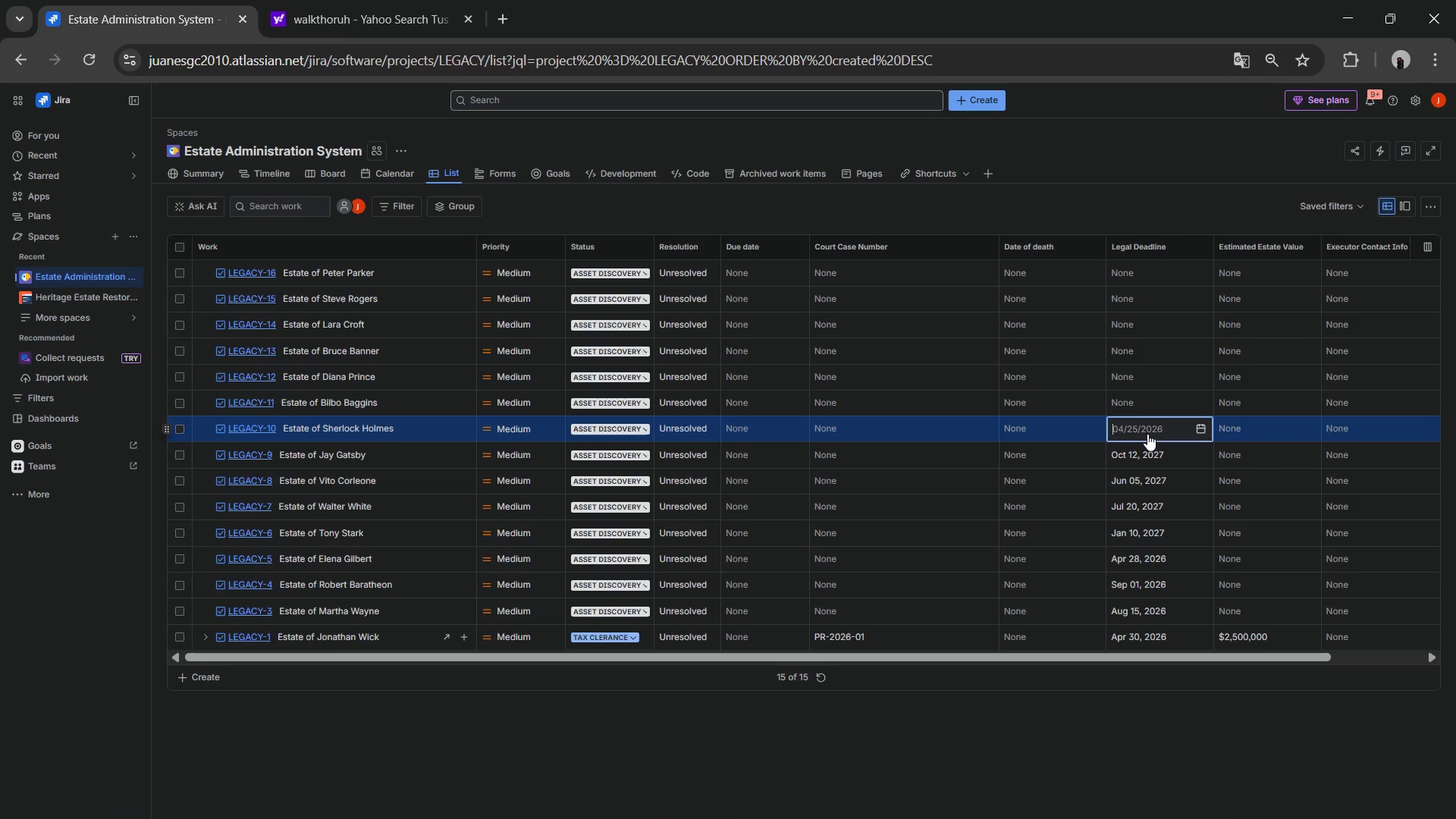 
wait(7.81)
 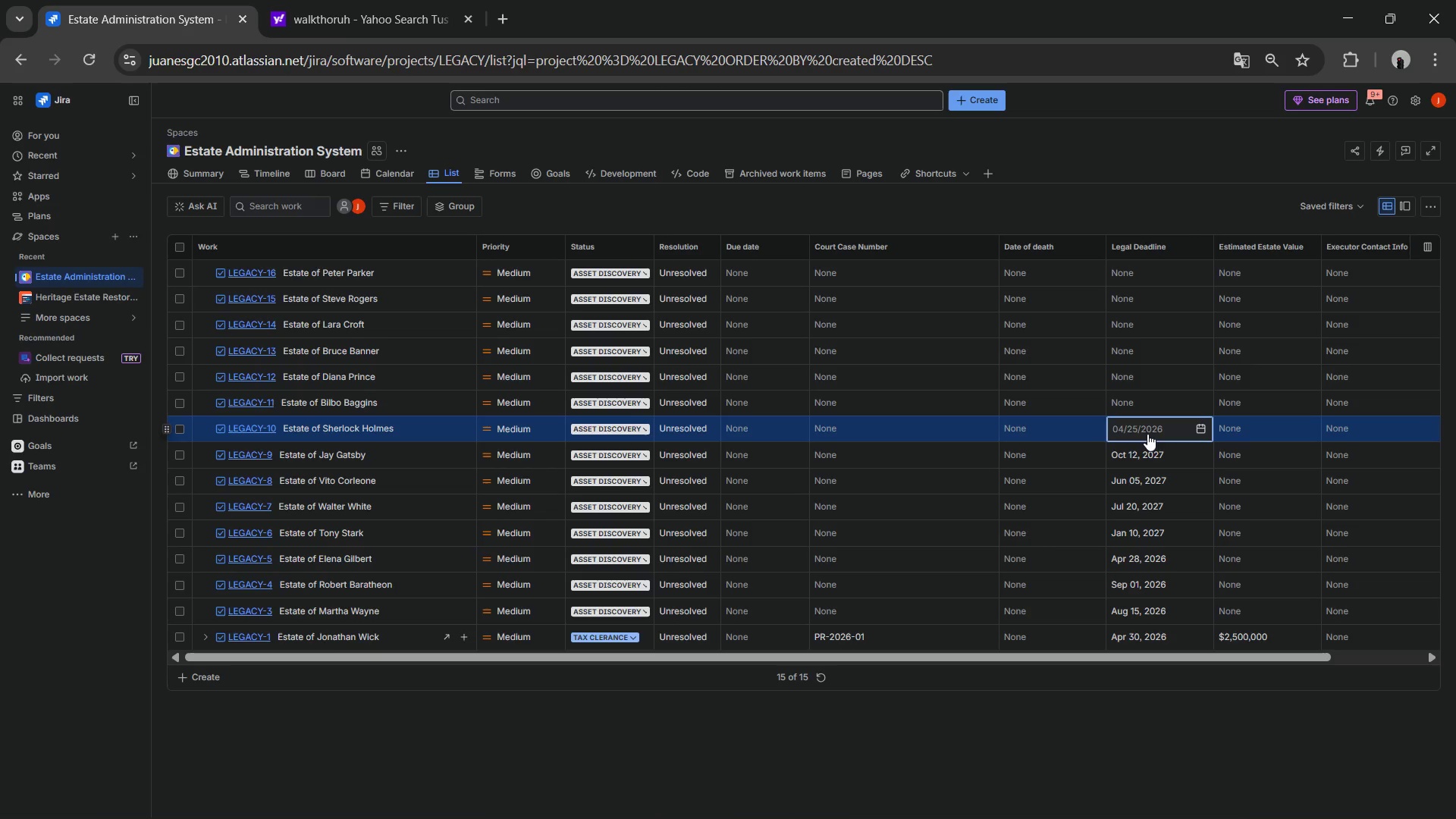 
left_click([1207, 459])
 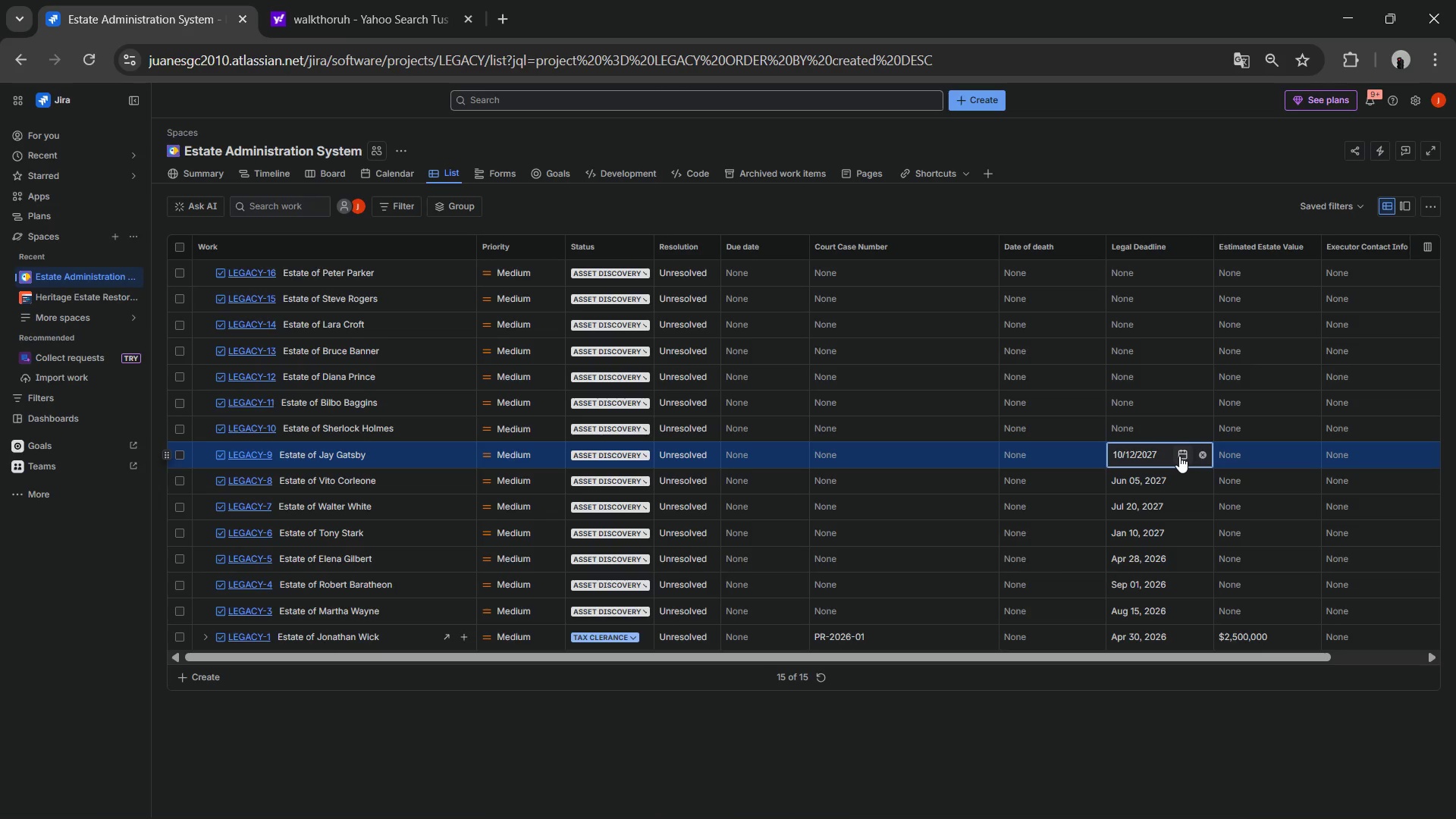 
left_click([1180, 456])
 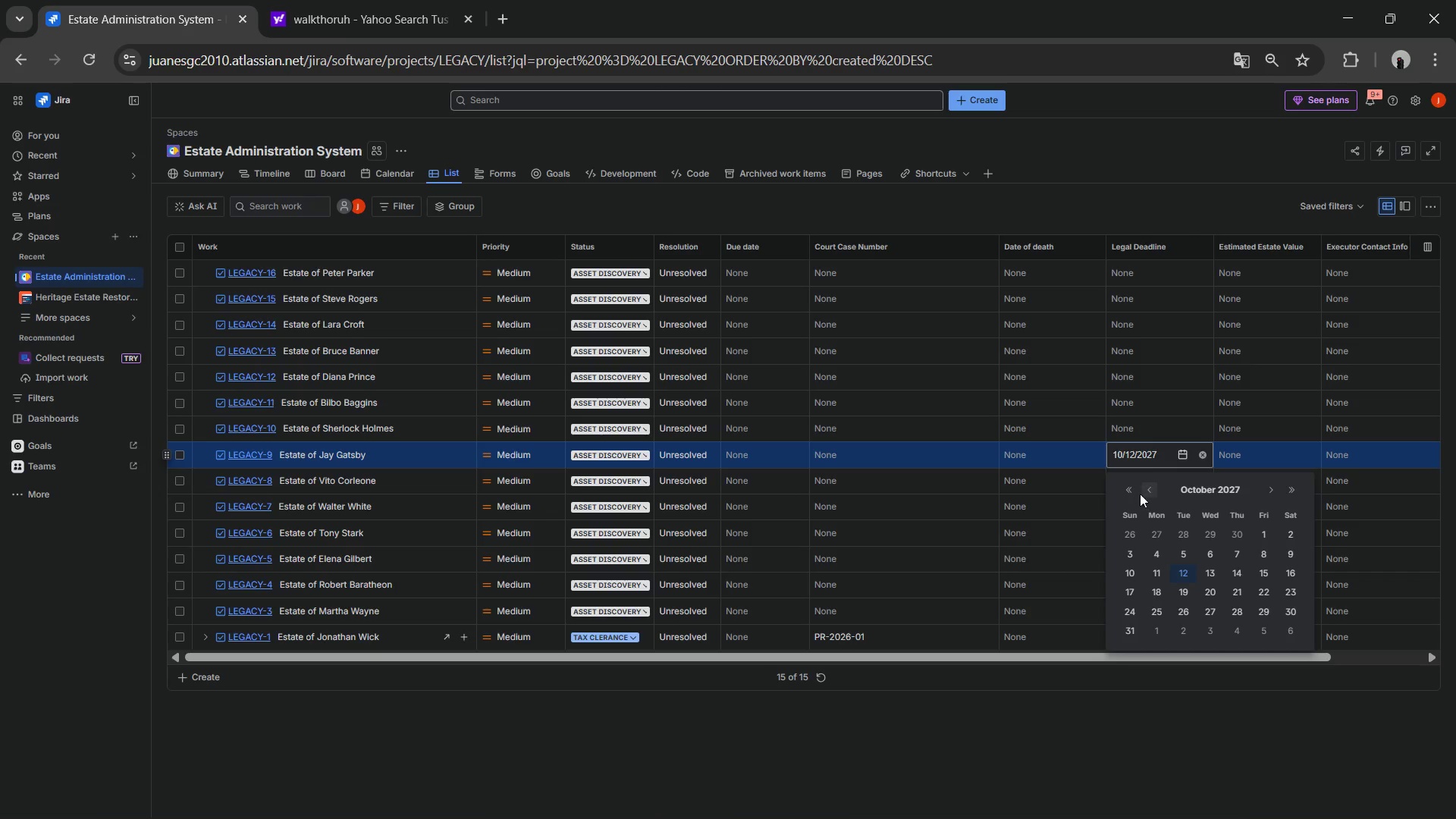 
left_click([1126, 492])
 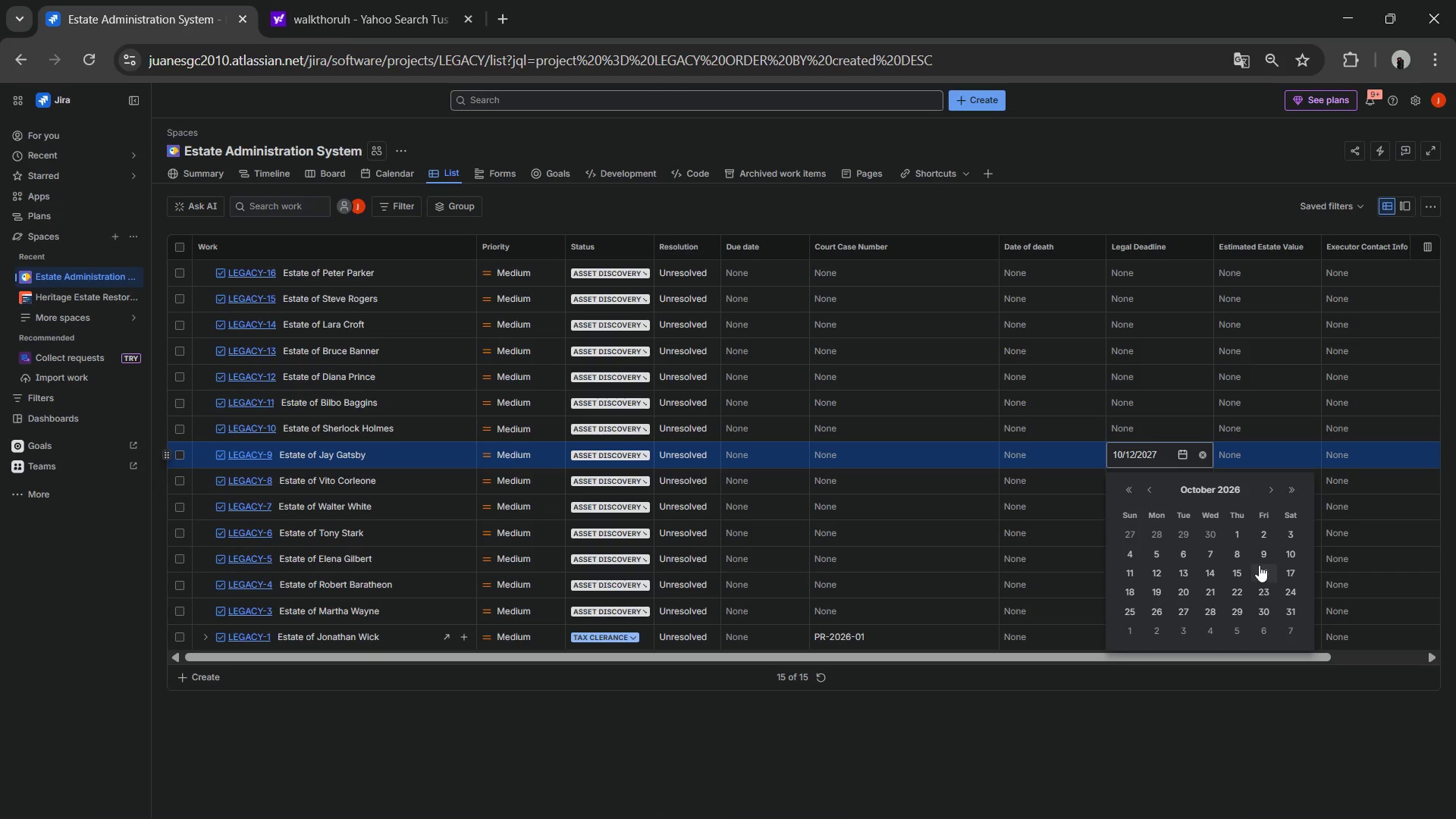 
left_click([1156, 573])
 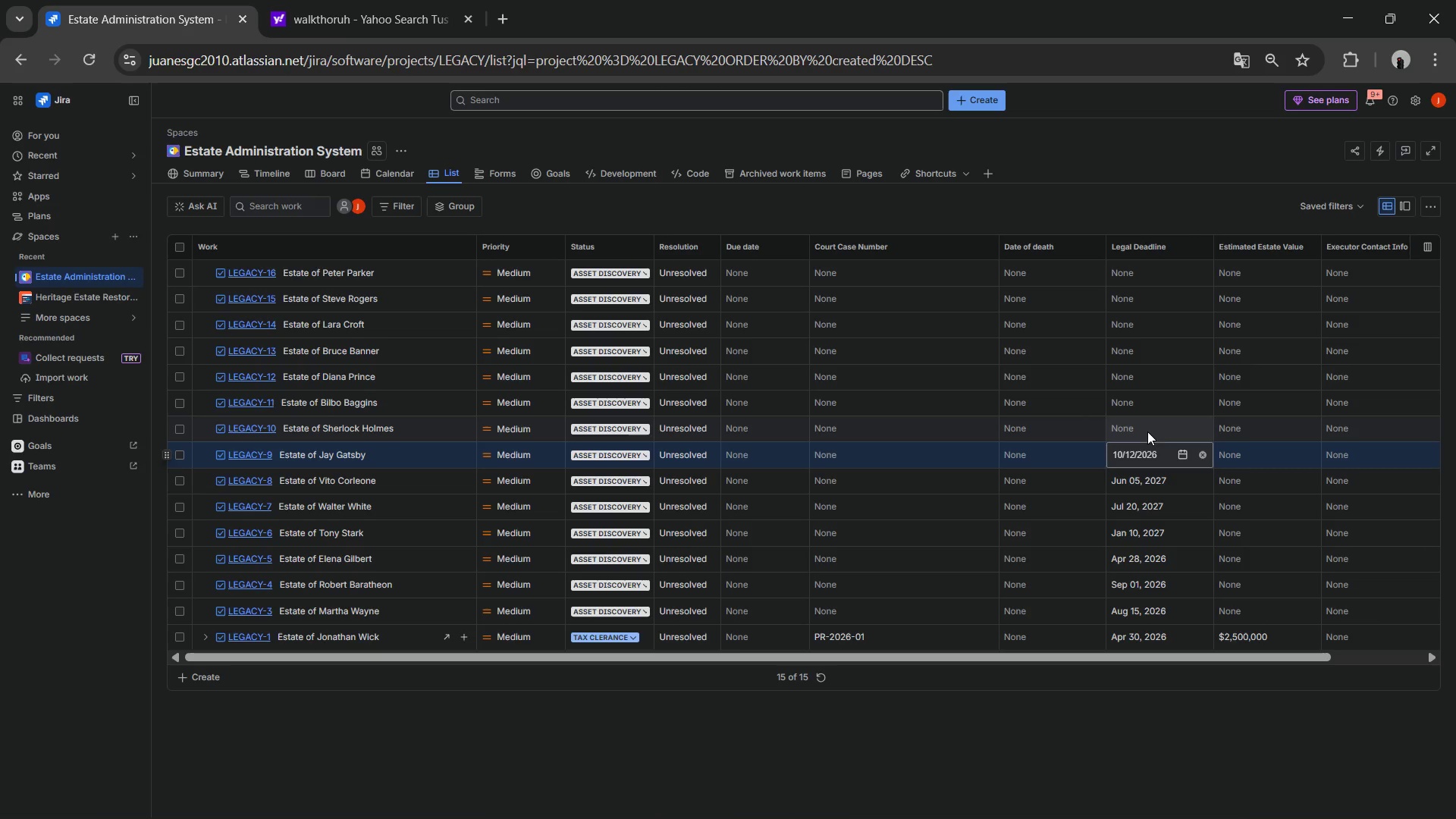 
left_click([1144, 419])
 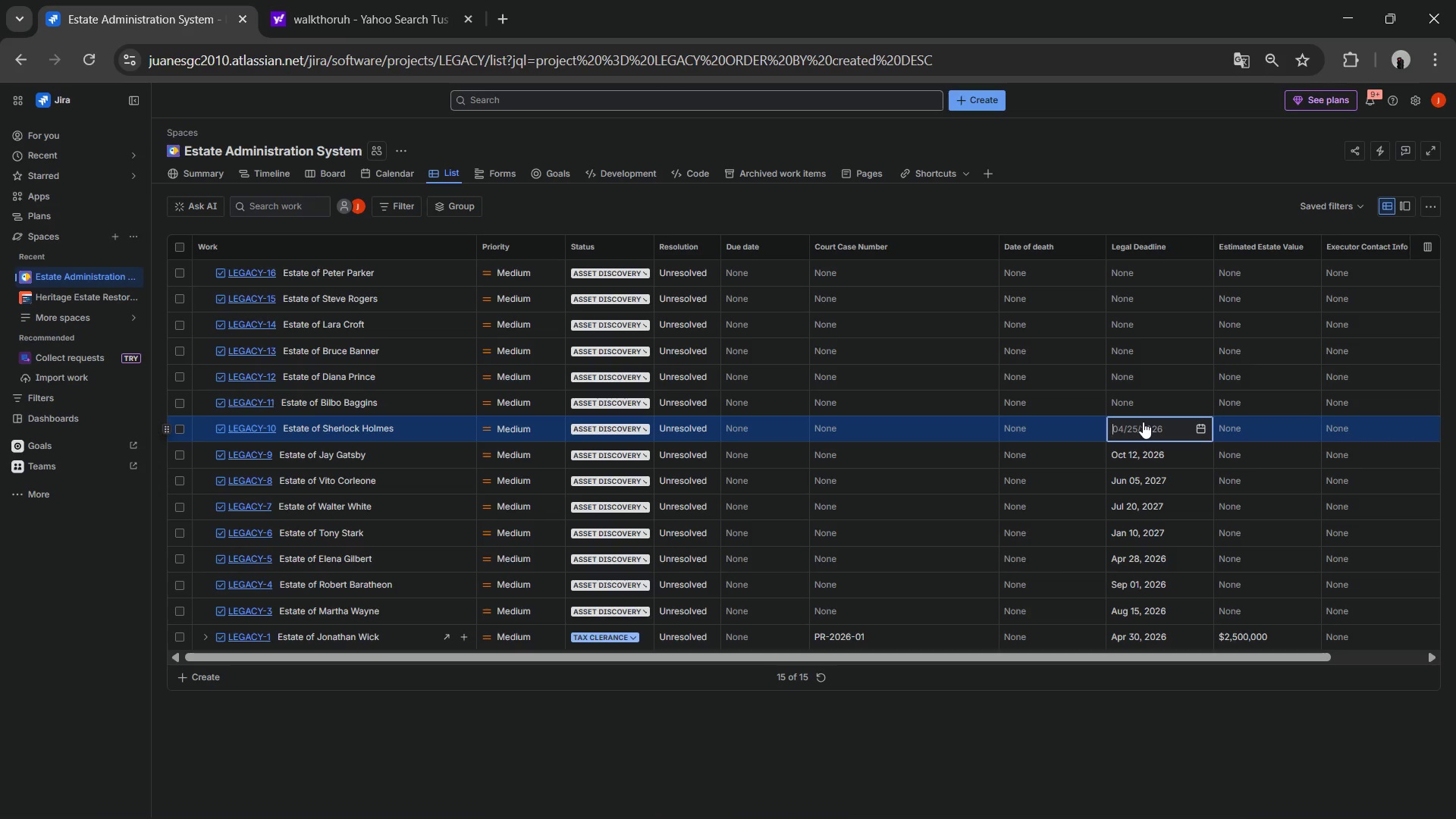 
wait(20.95)
 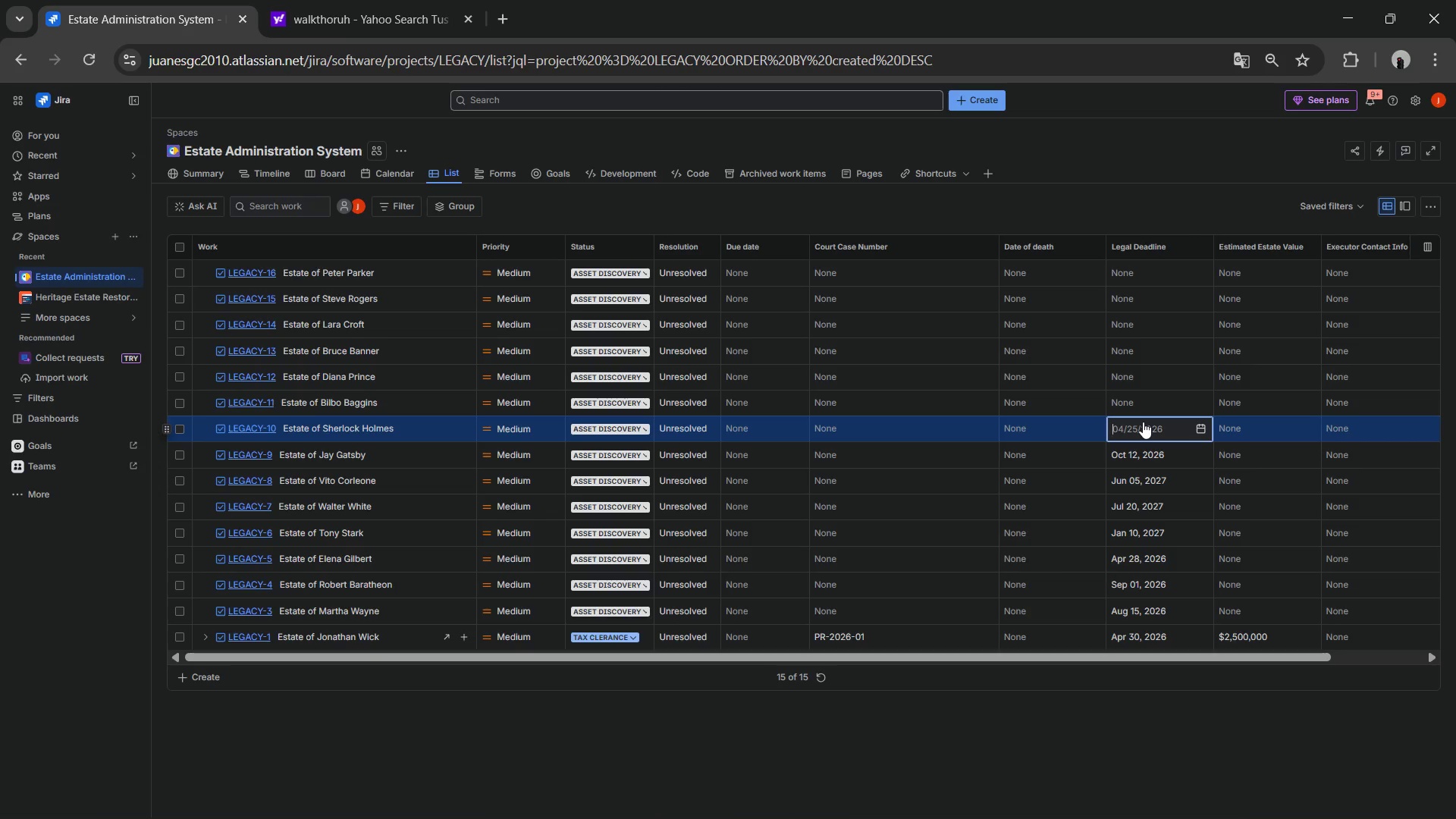 
left_click([1199, 425])
 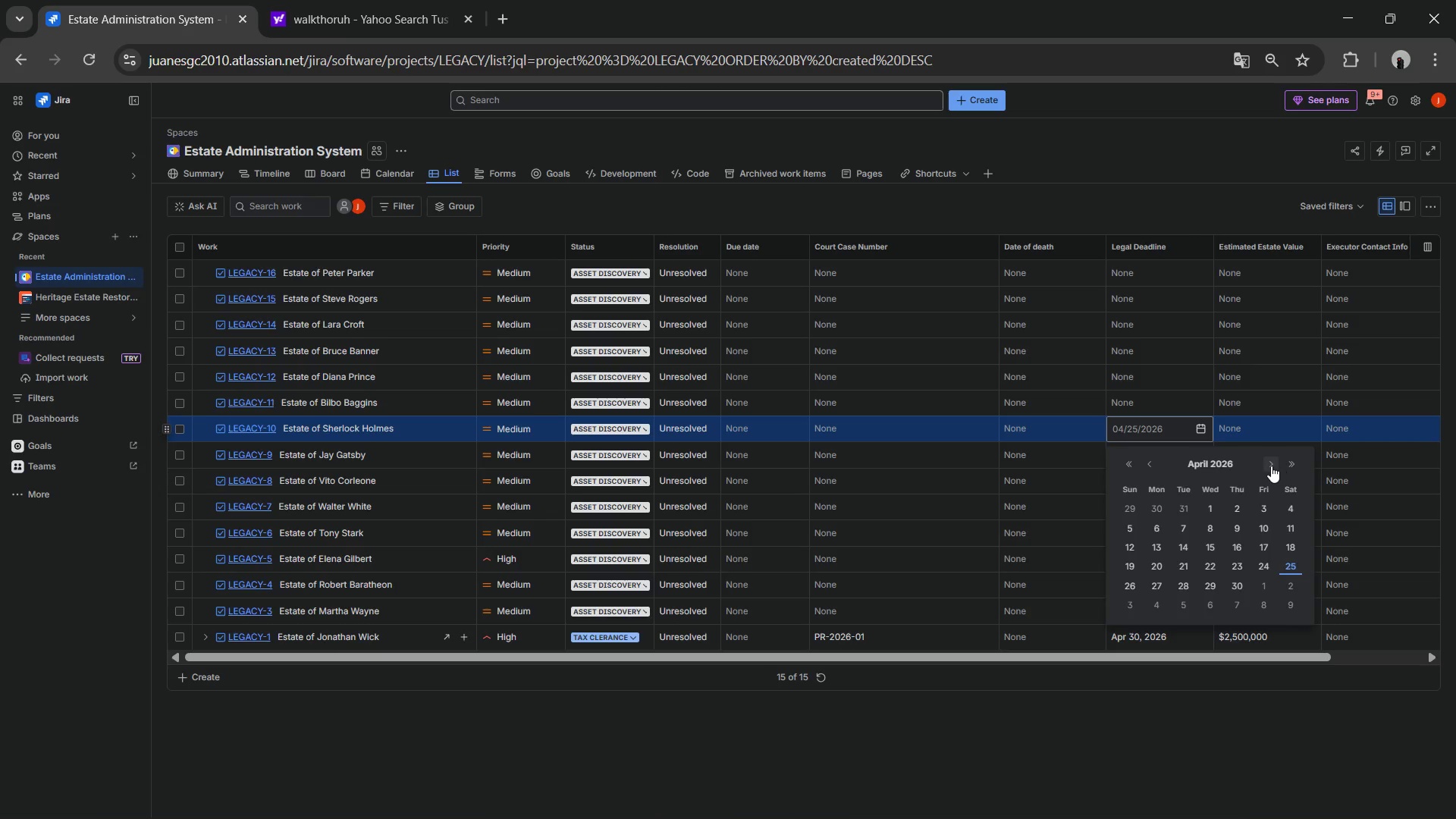 
double_click([1270, 466])
 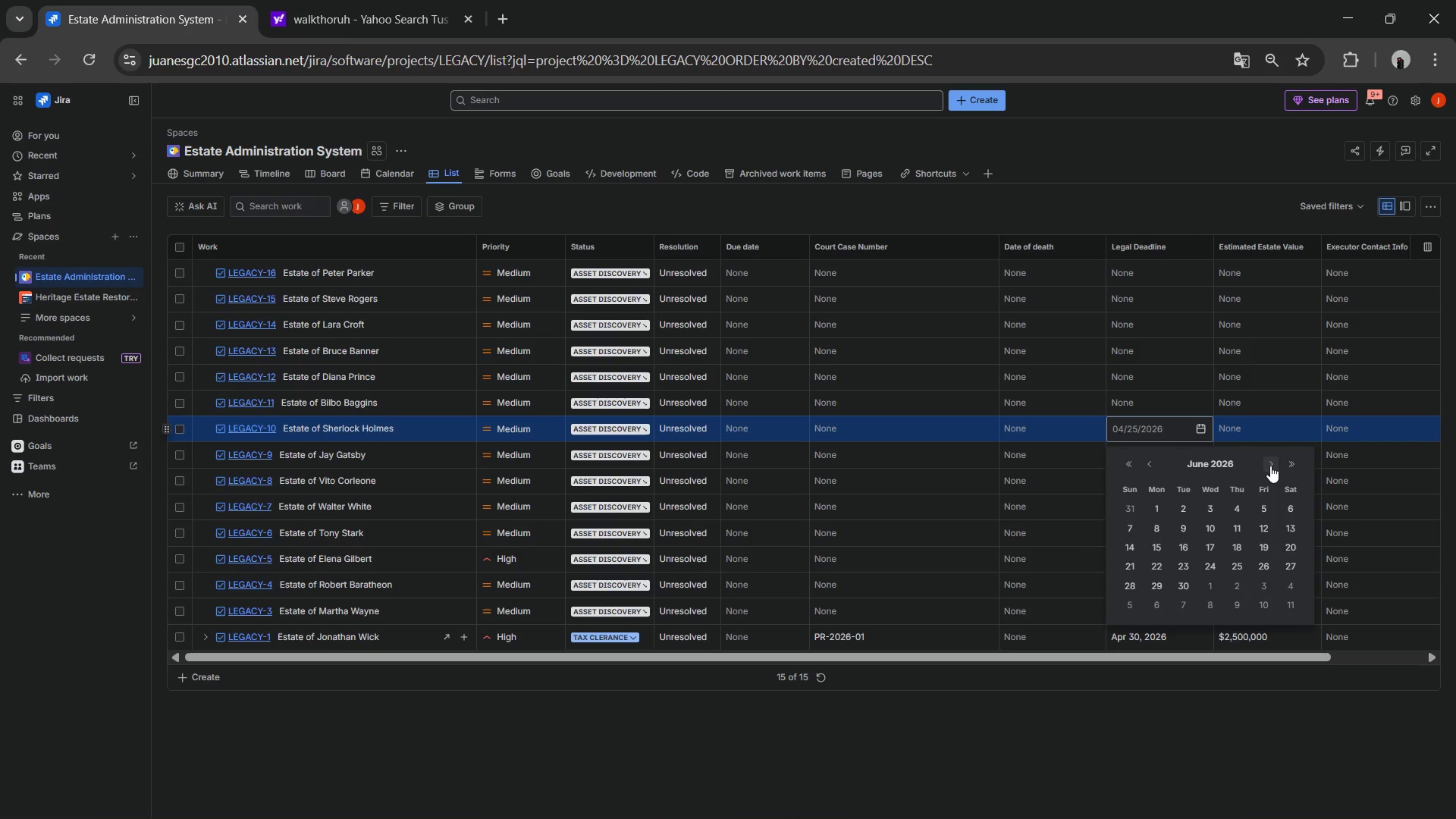 
triple_click([1270, 466])
 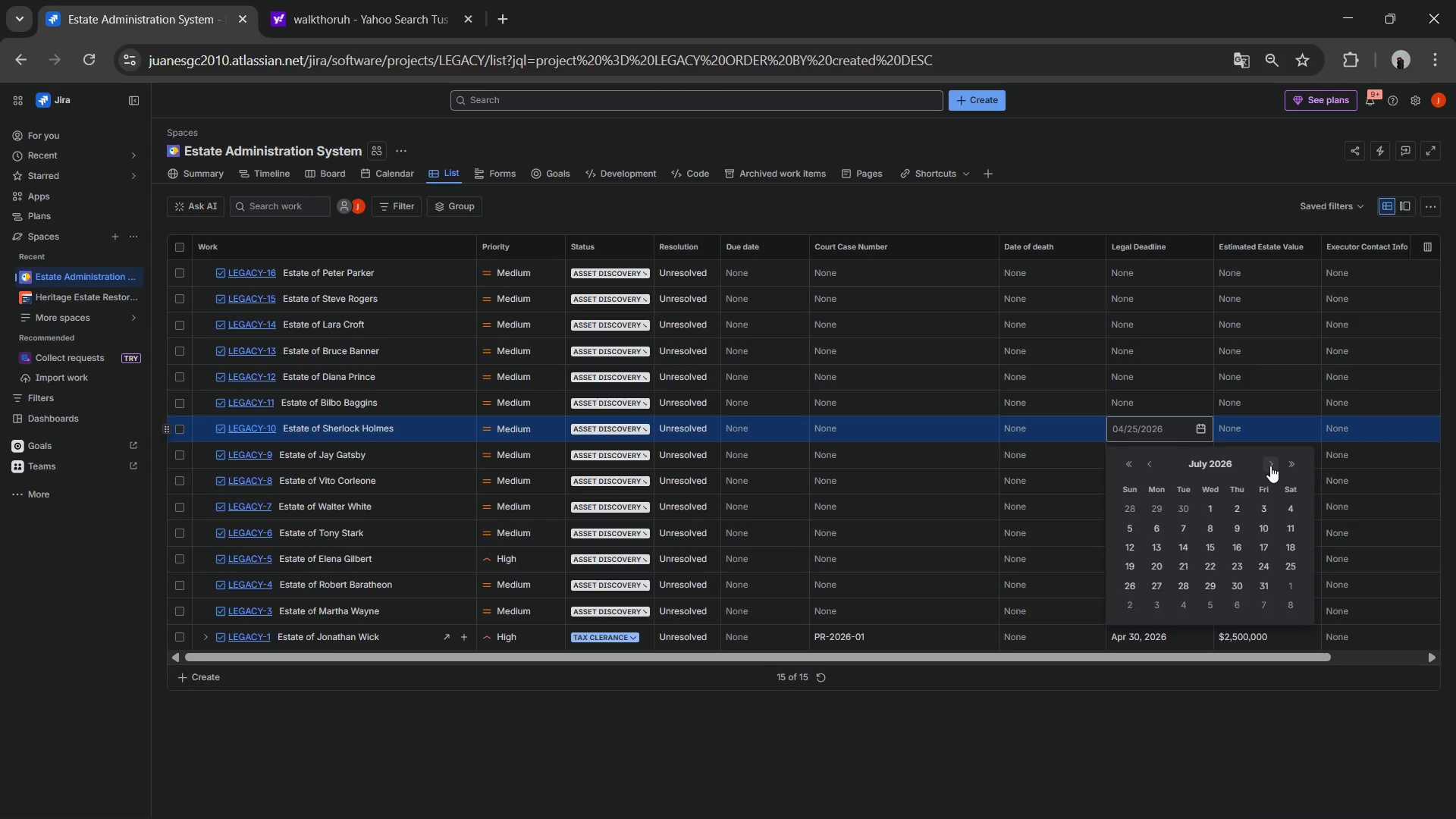 
triple_click([1270, 466])
 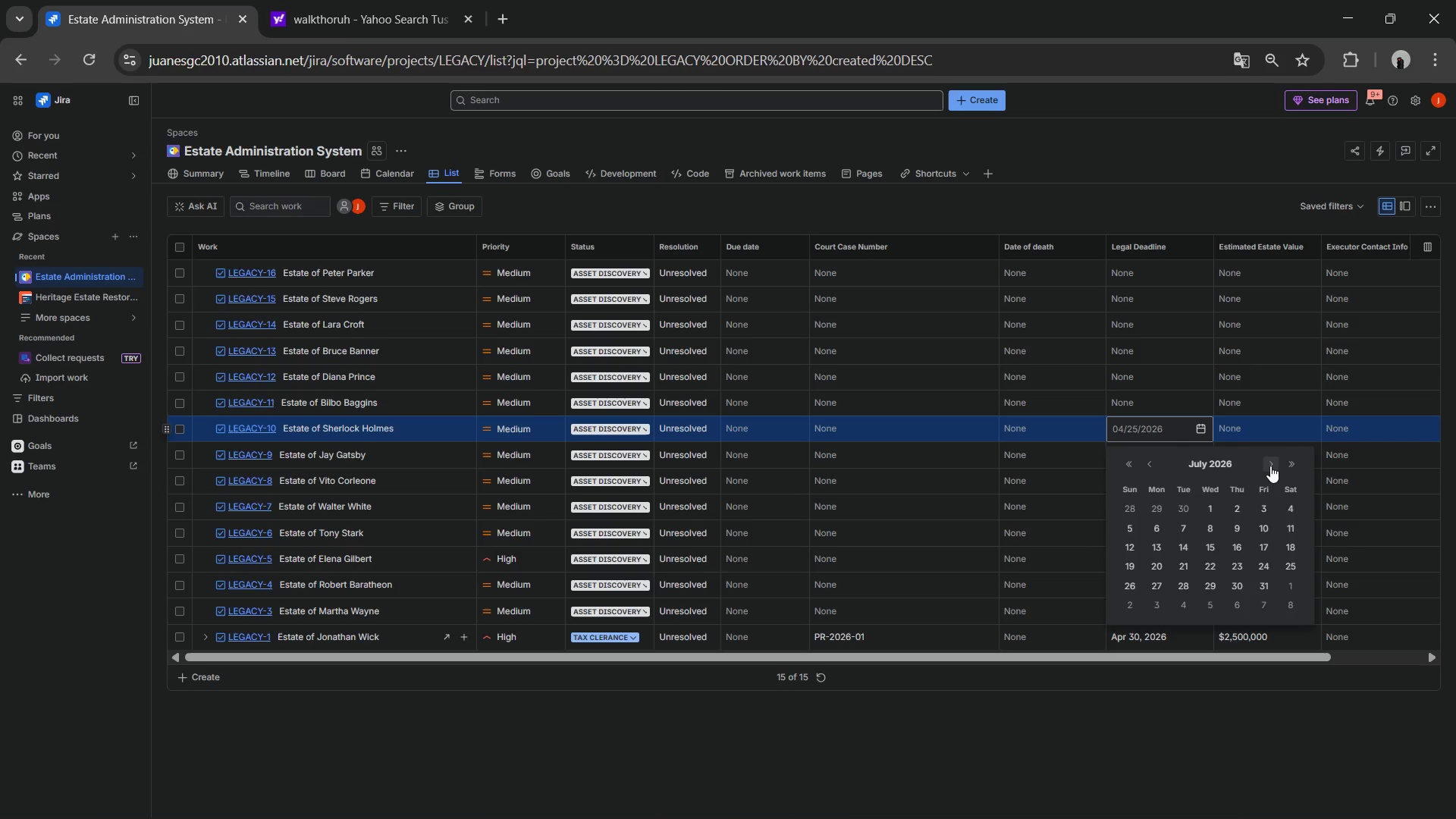 
triple_click([1270, 466])
 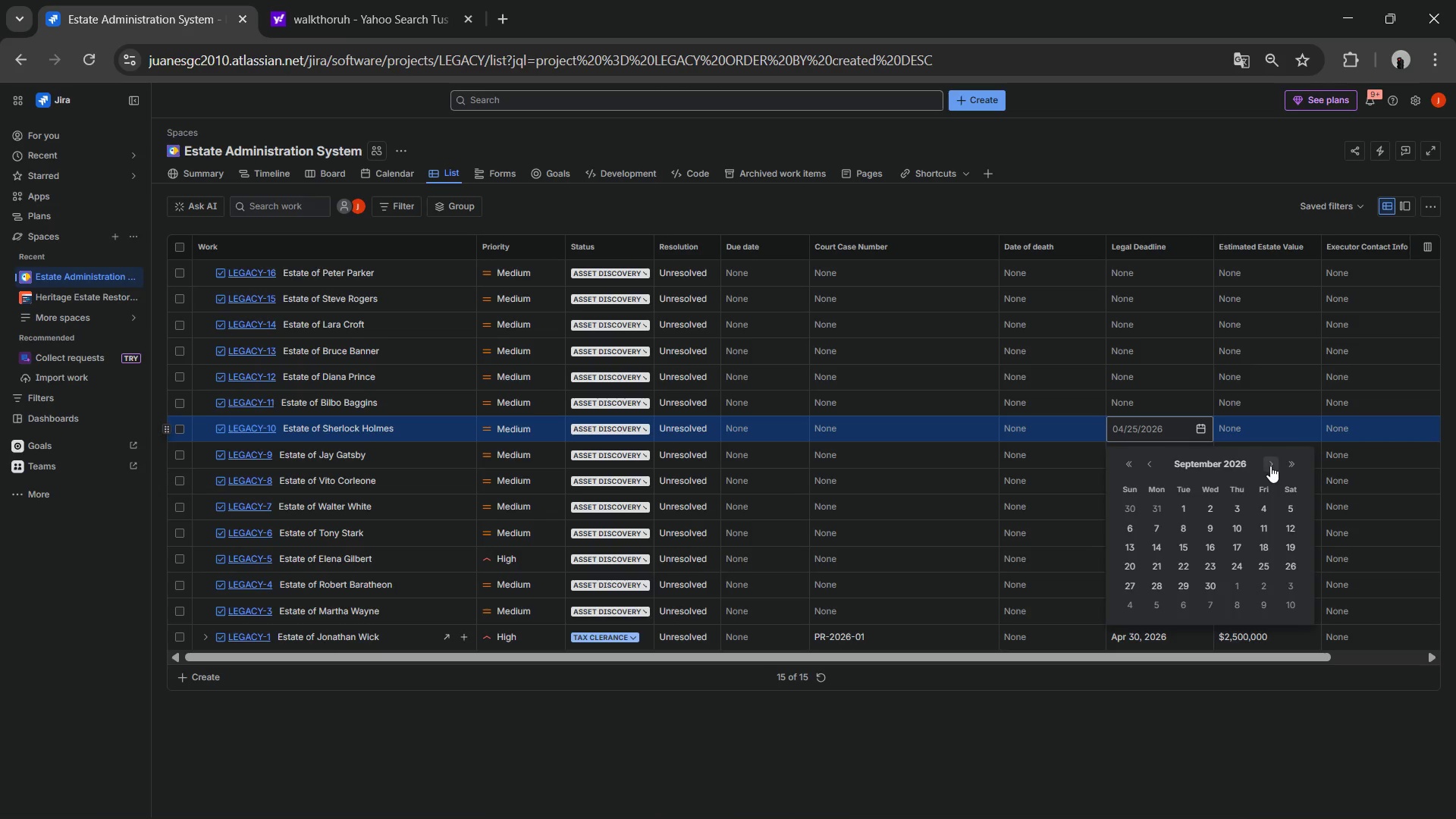 
left_click([1270, 466])
 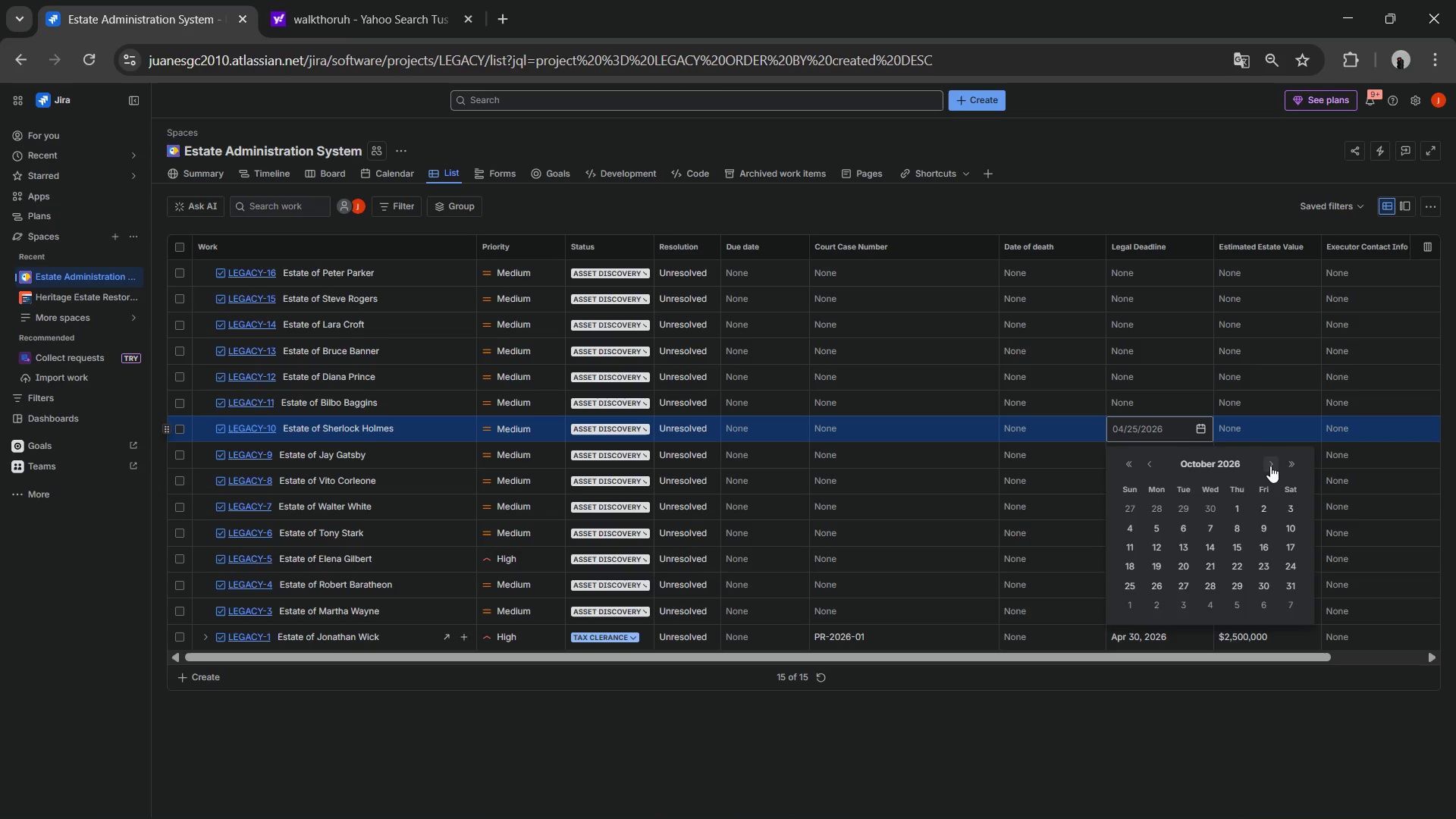 
left_click([1270, 466])
 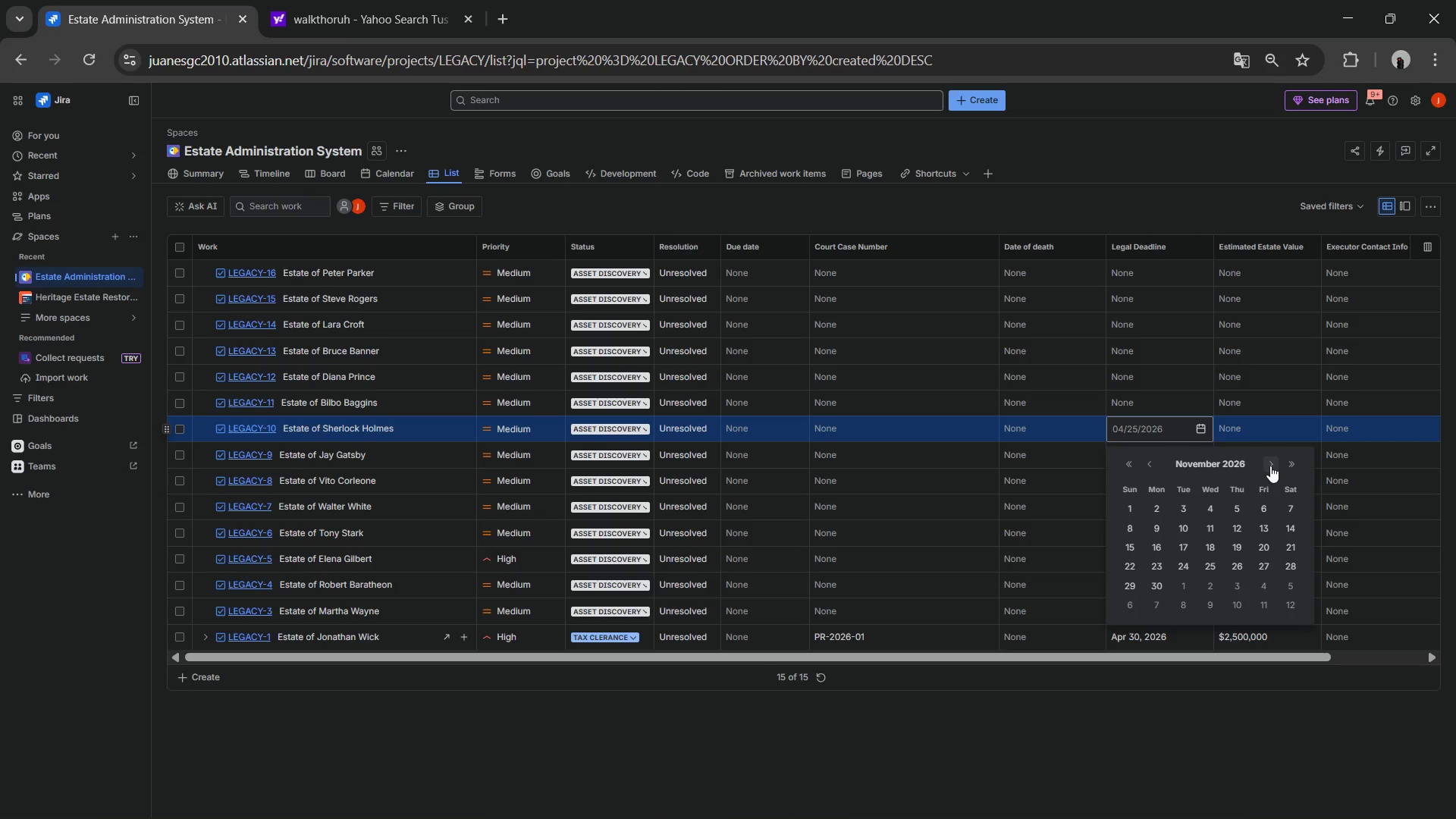 
left_click([1270, 466])
 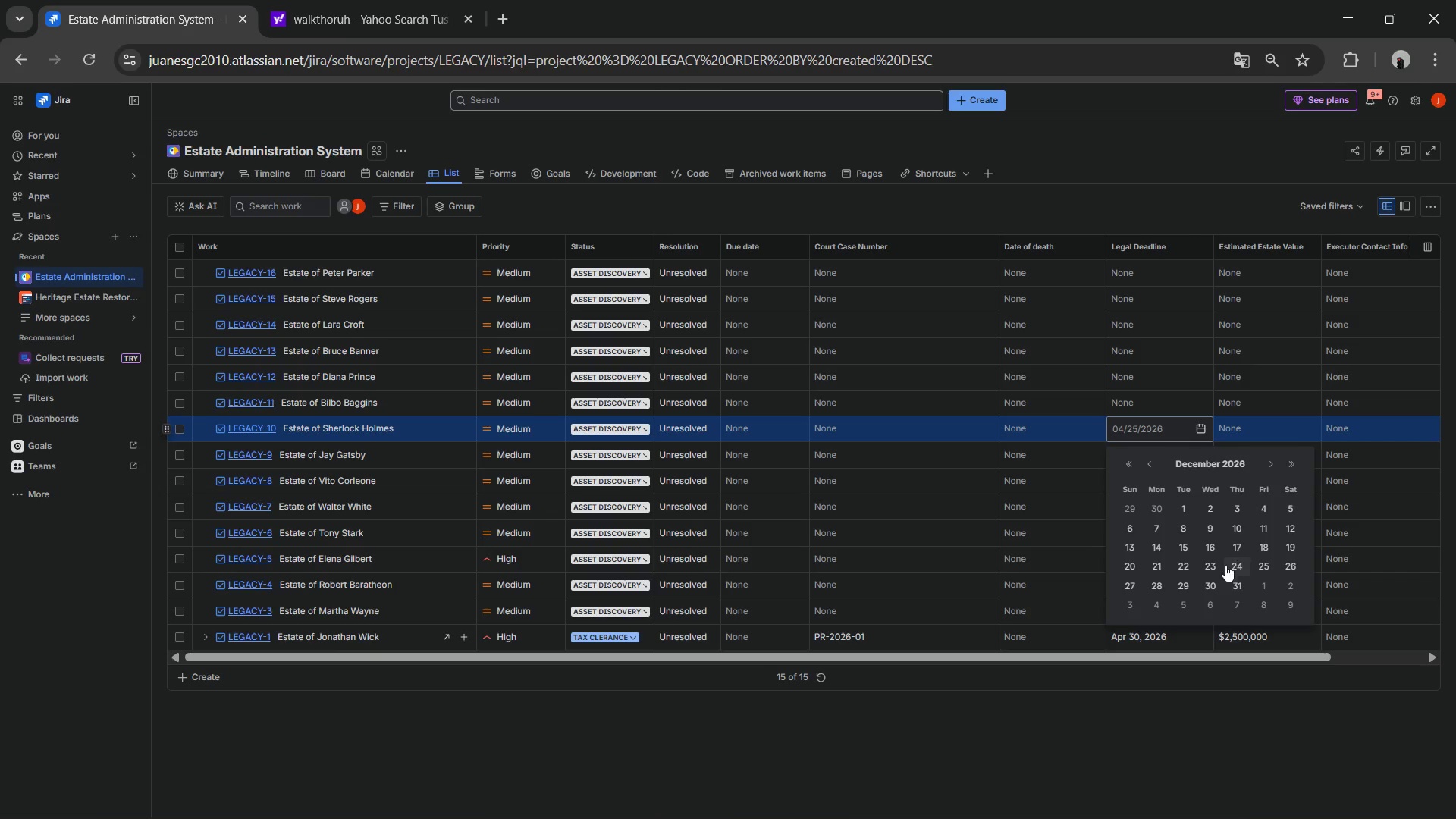 
left_click([1216, 580])
 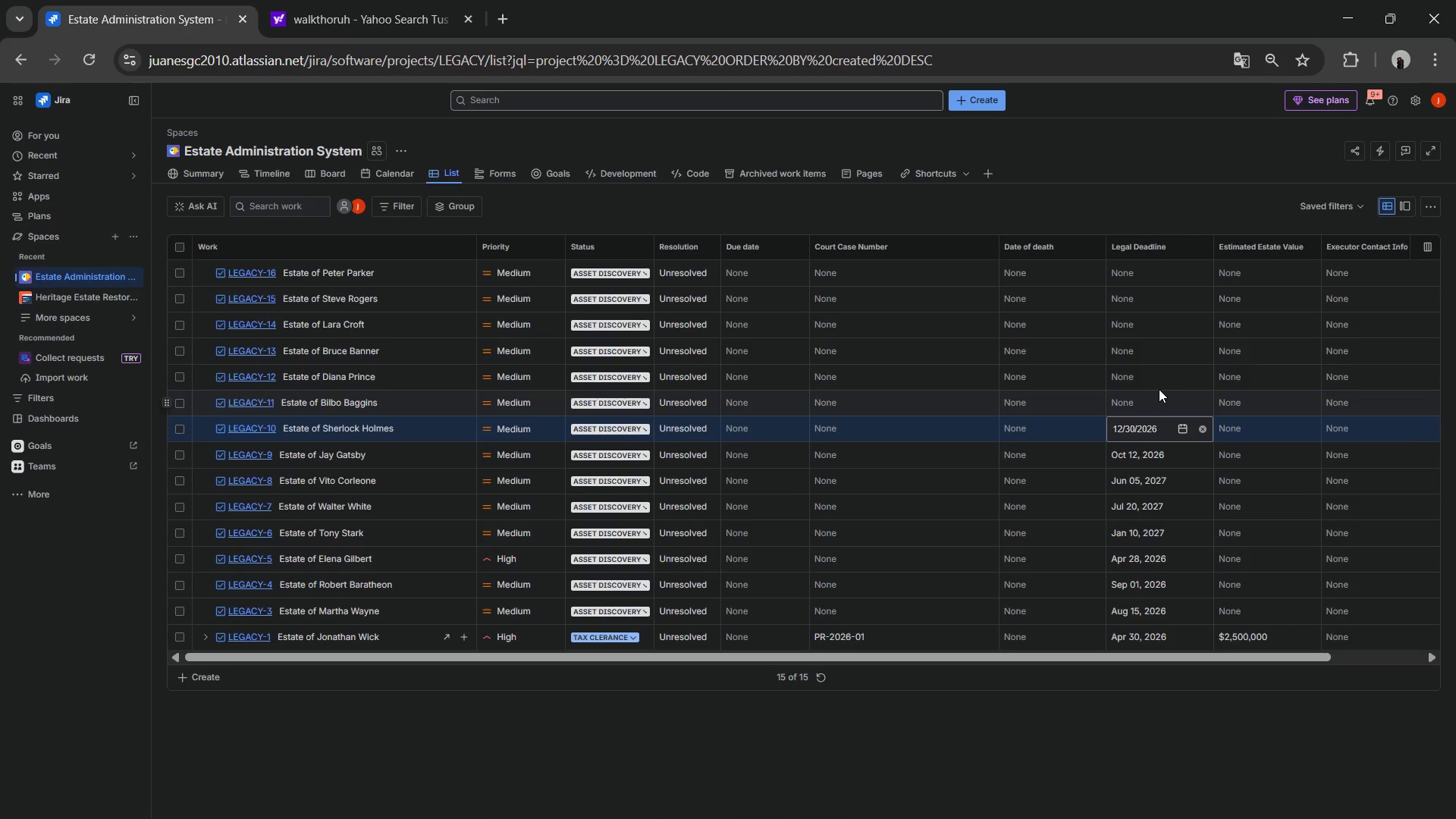 
left_click([1150, 402])
 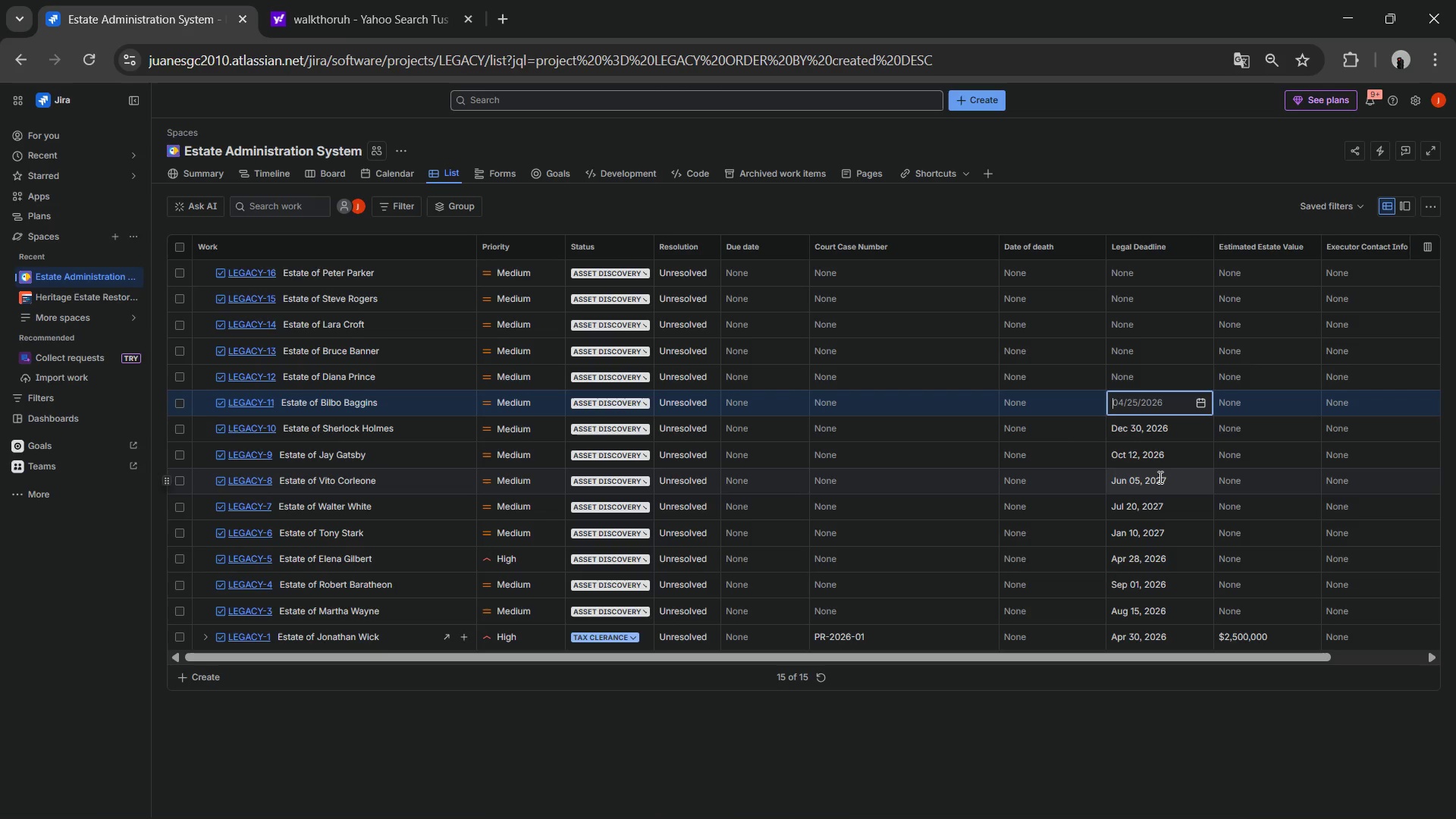 
wait(59.5)
 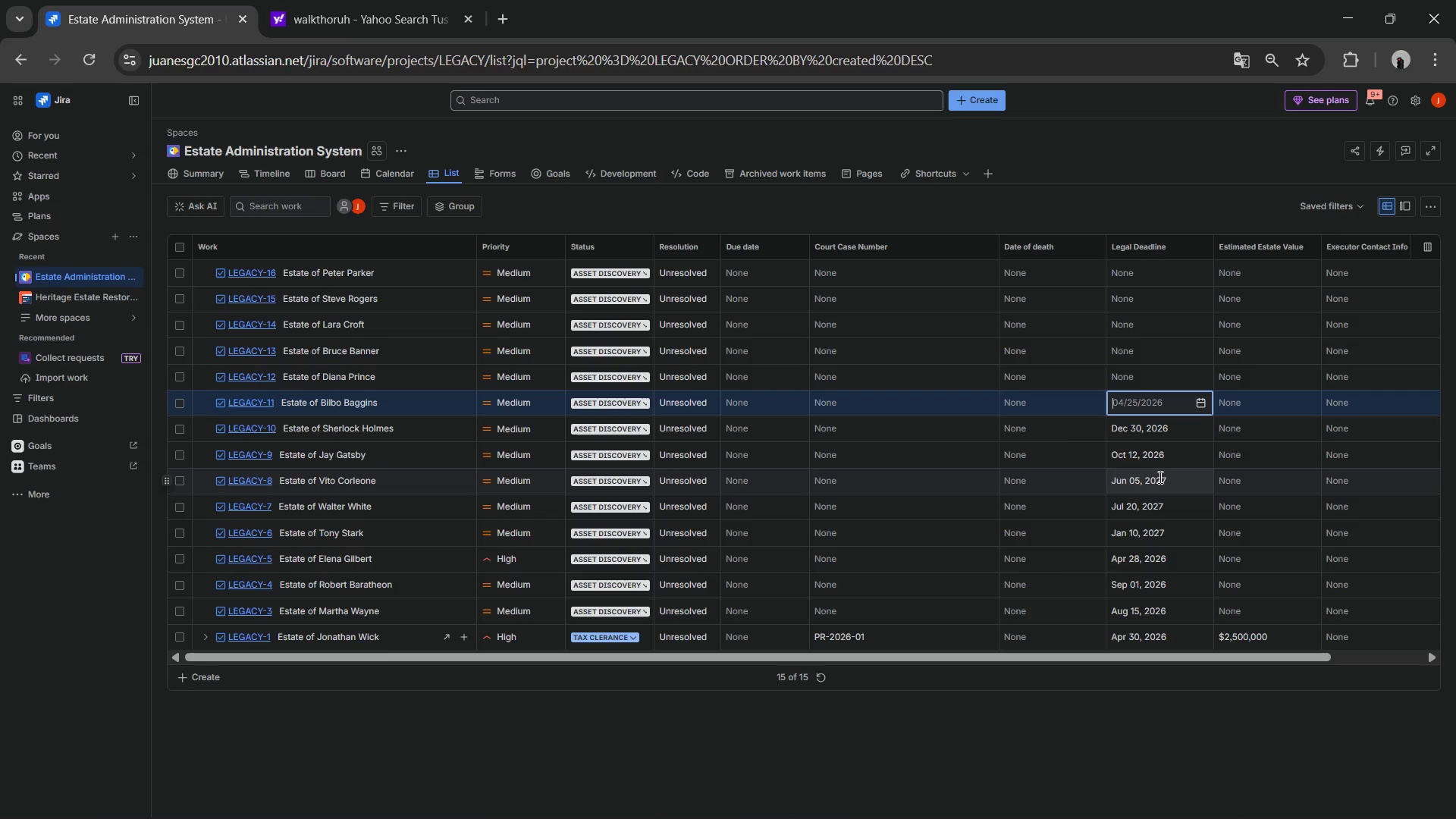 
left_click([1159, 436])
 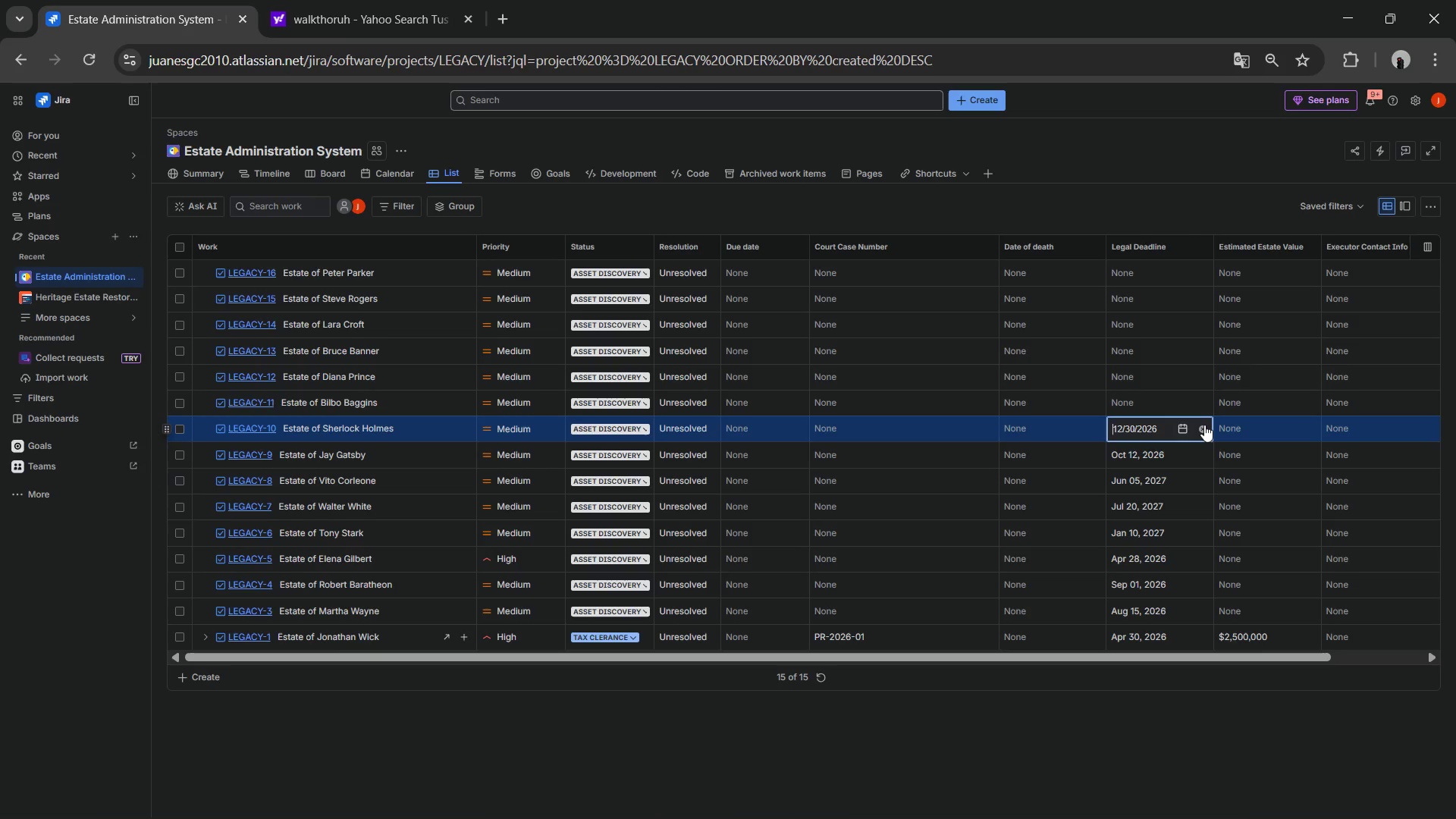 
left_click([1204, 425])
 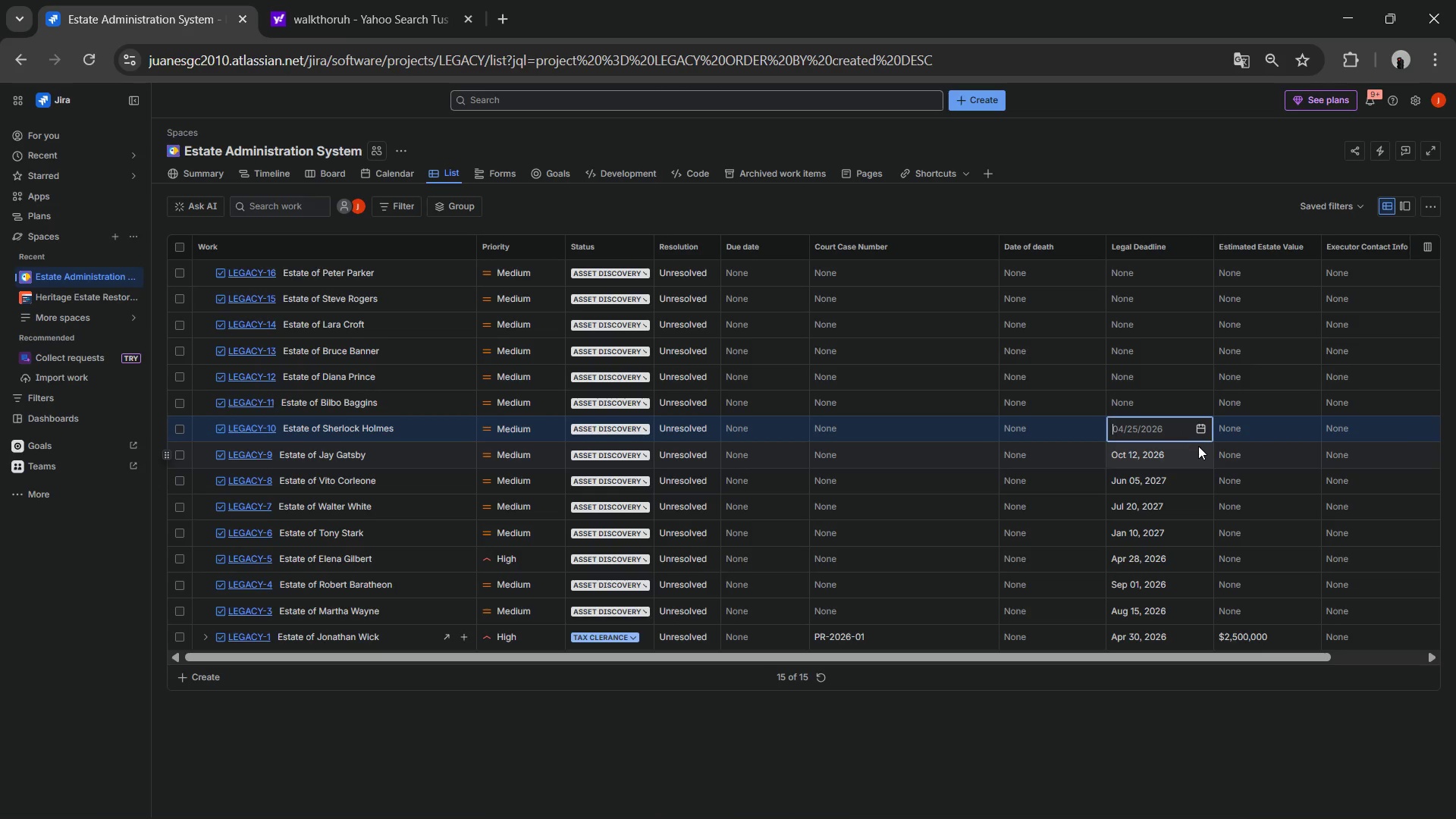 
left_click([1196, 451])
 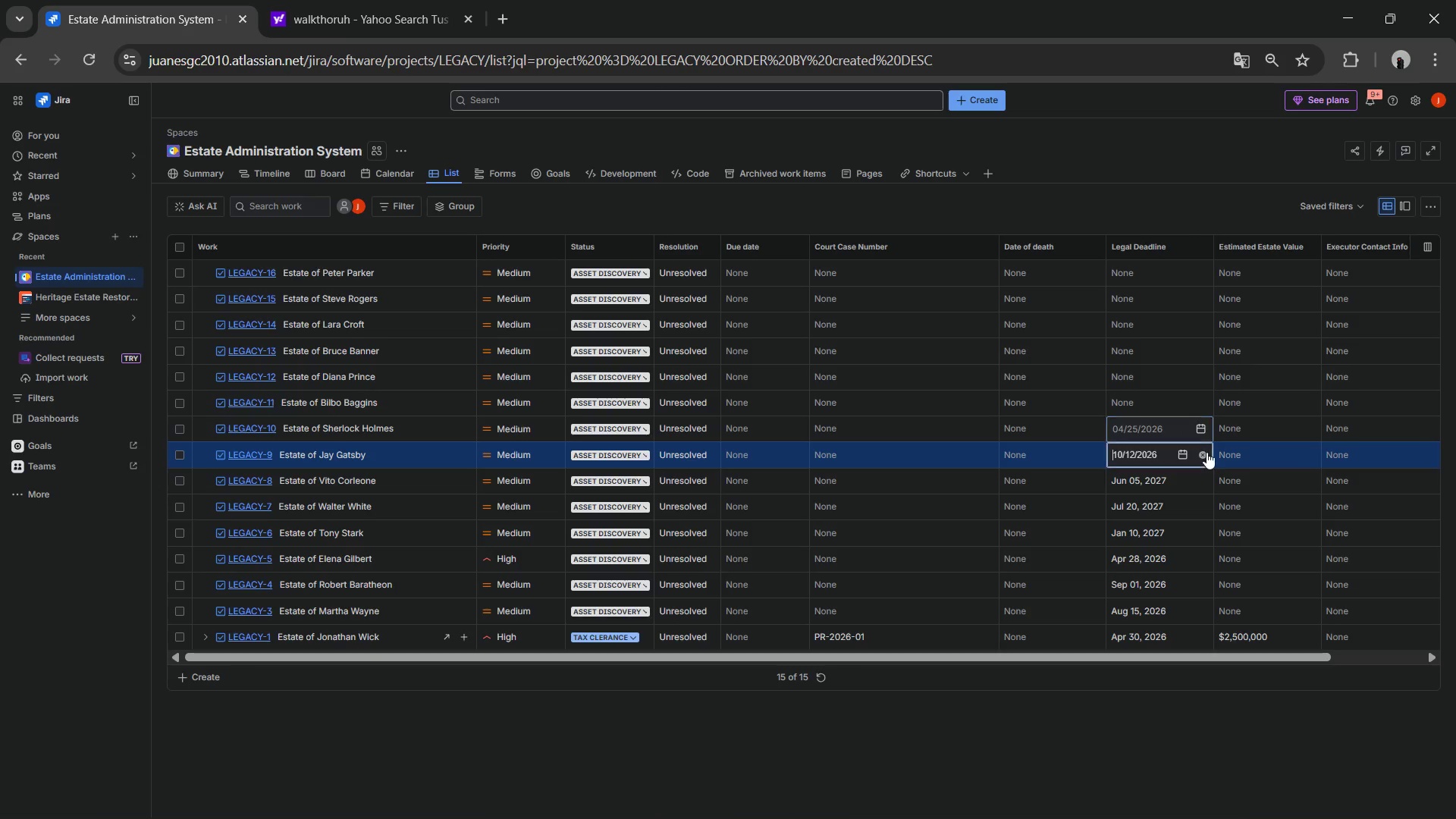 
left_click([1207, 452])
 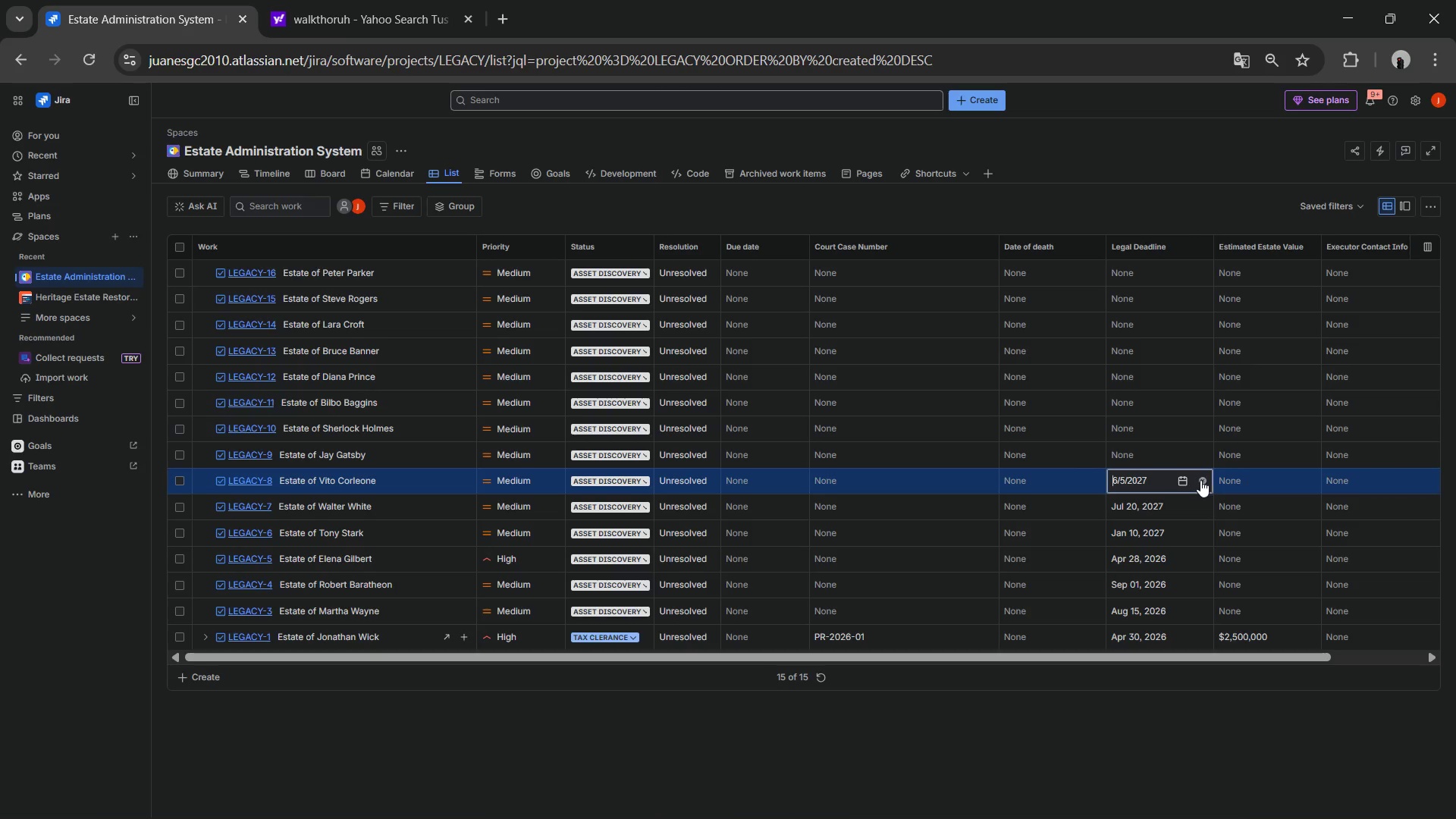 
left_click([1204, 480])
 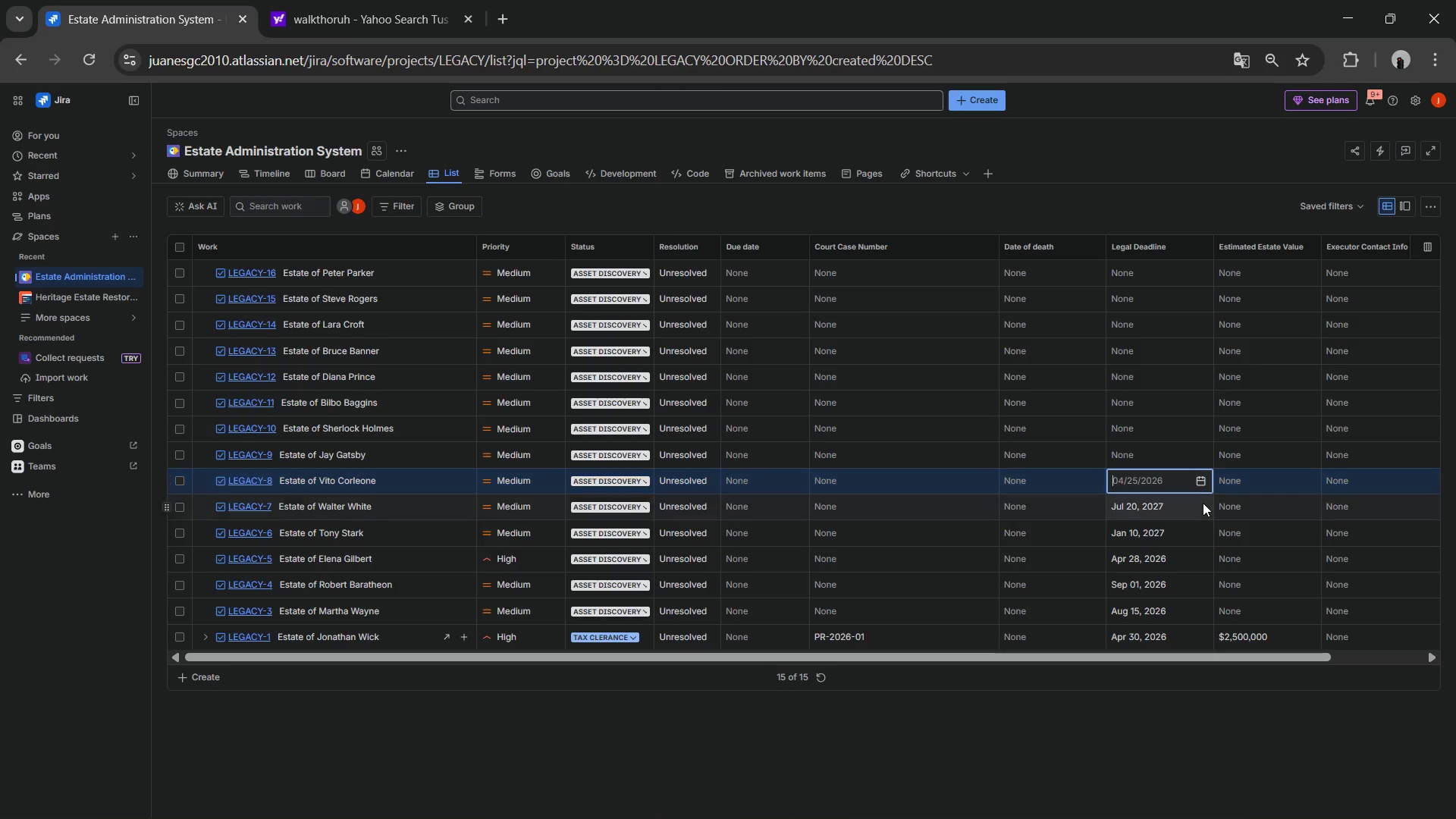 
left_click([1203, 503])
 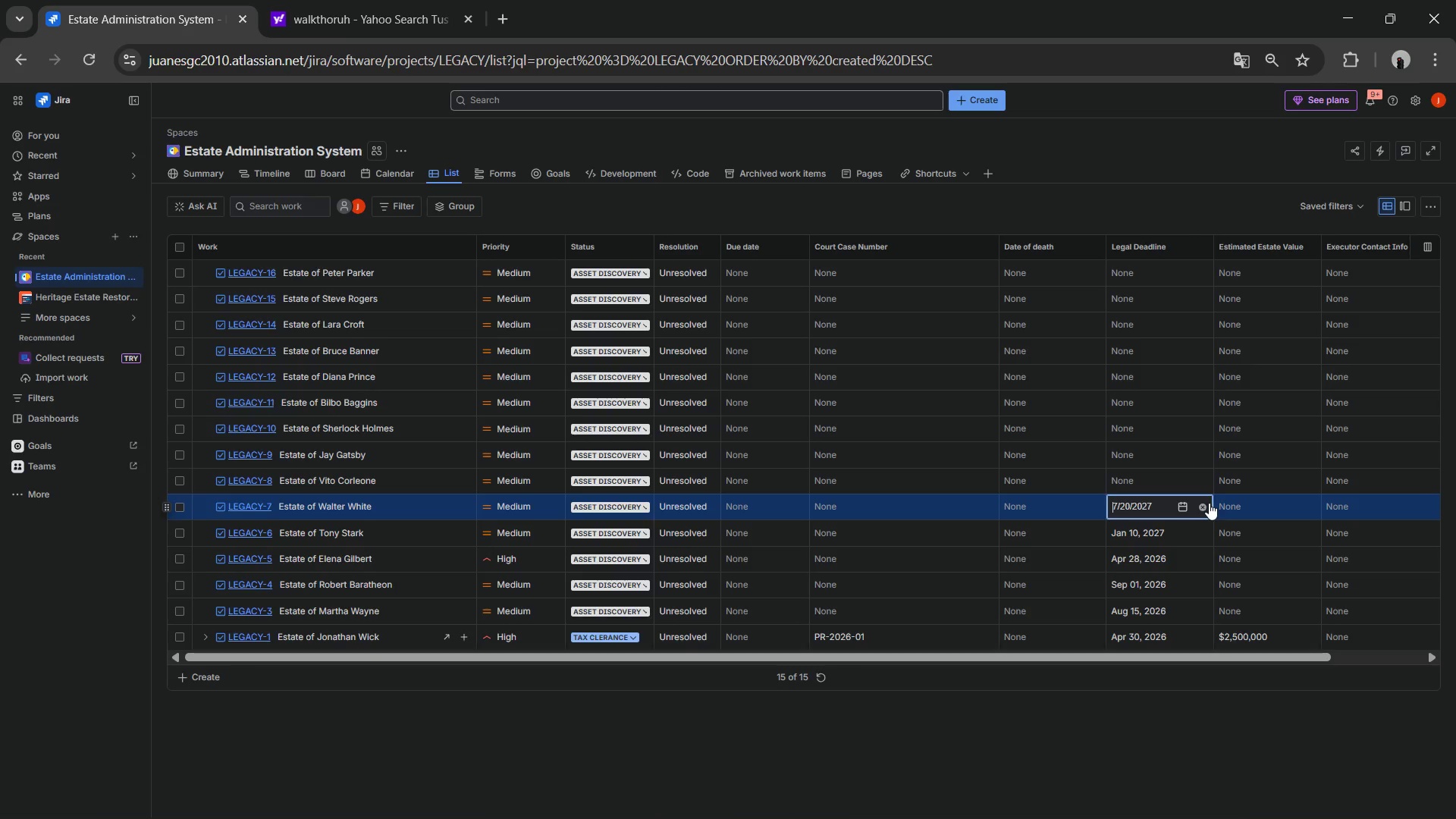 
left_click([1209, 503])
 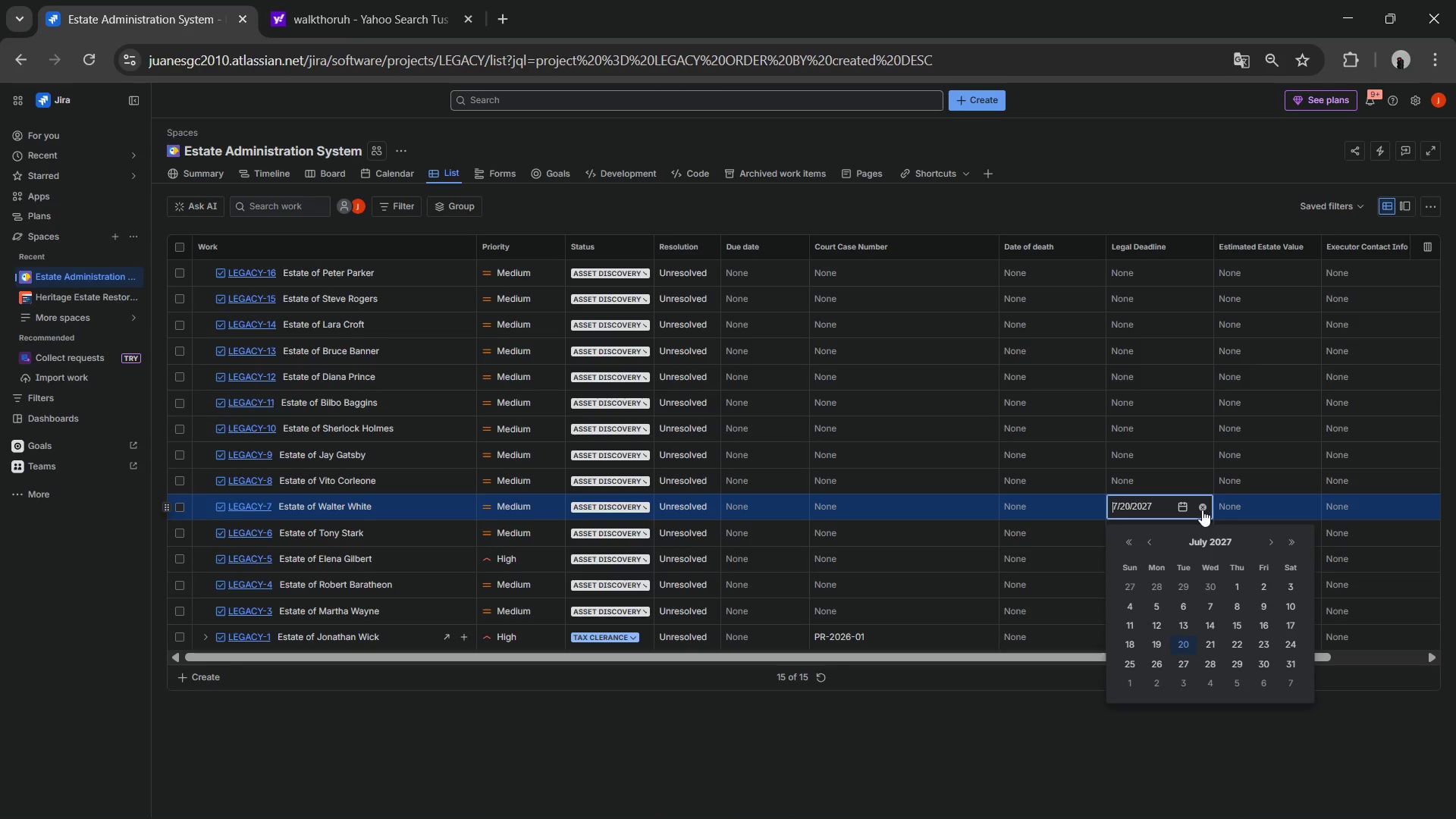 
left_click([1201, 505])
 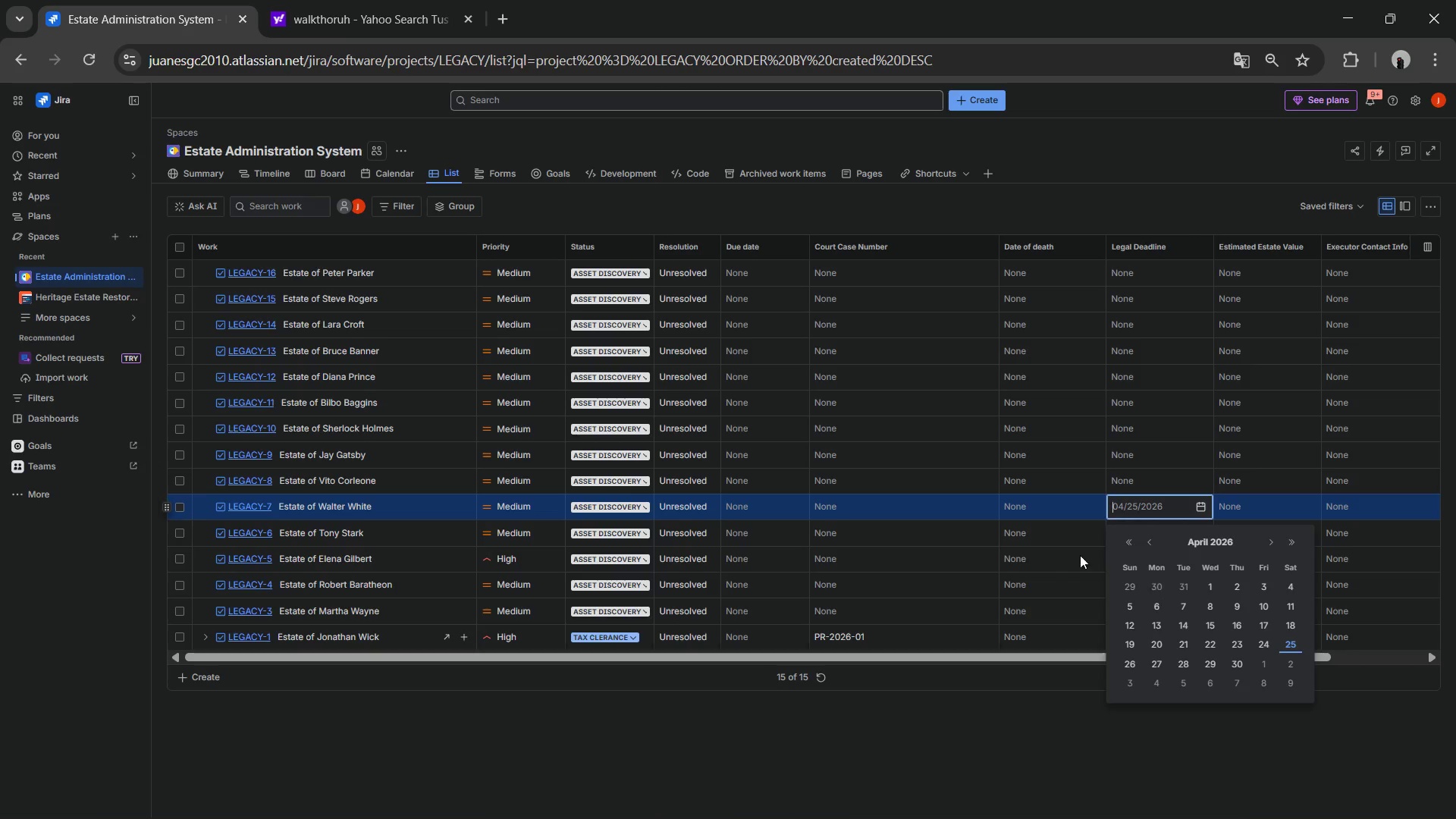 
left_click([1027, 509])
 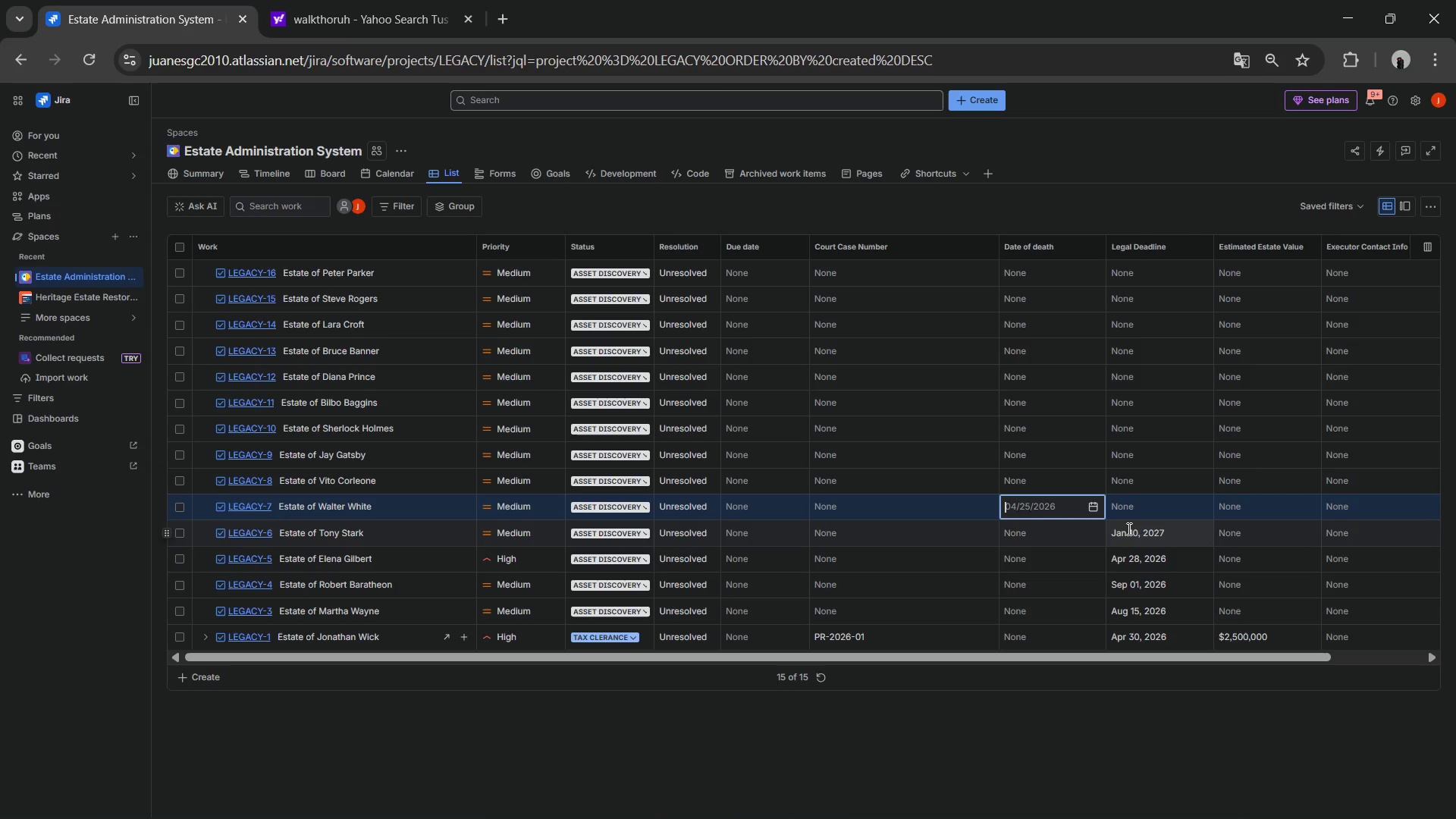 
wait(11.69)
 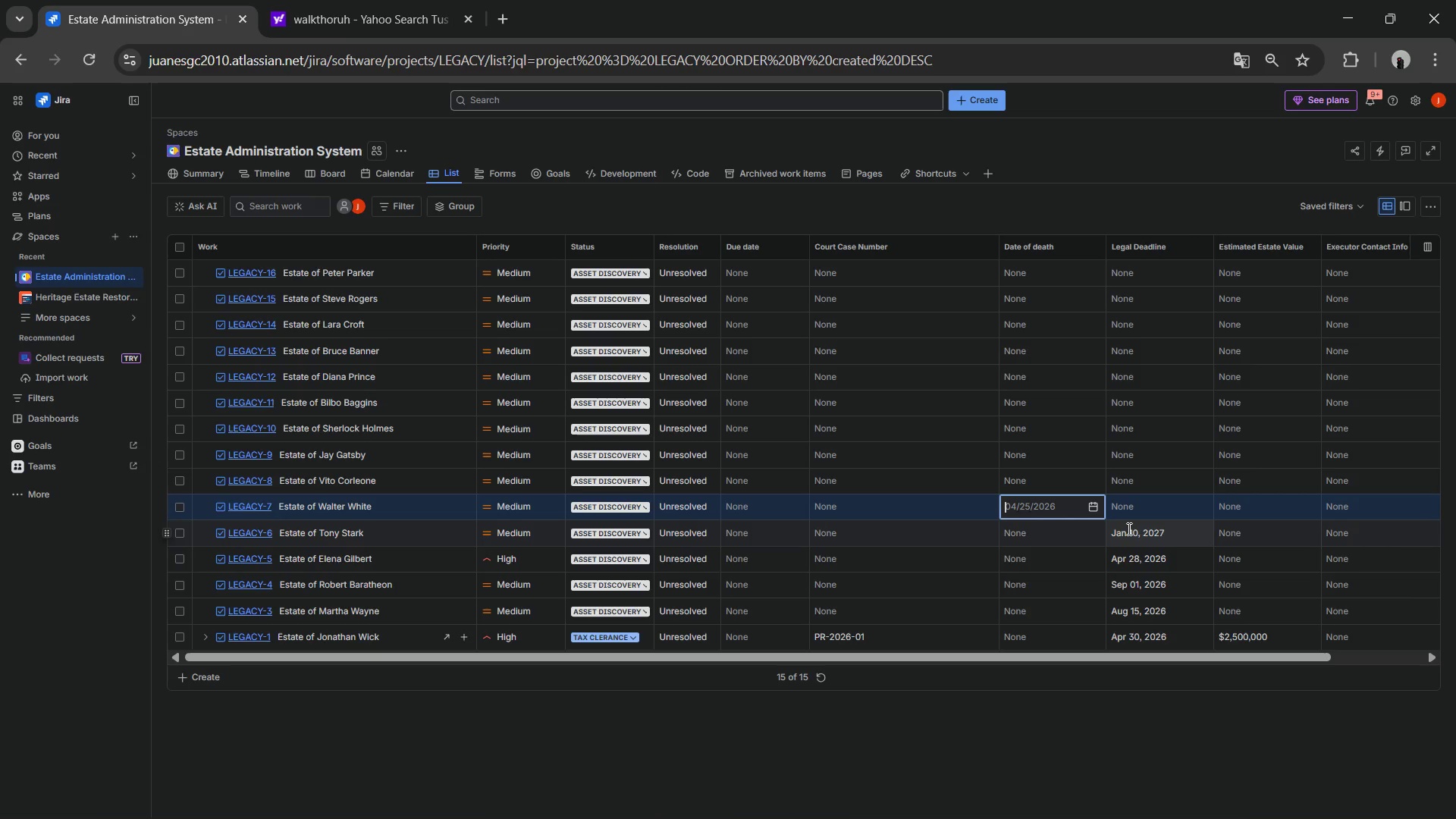 
left_click([1099, 505])
 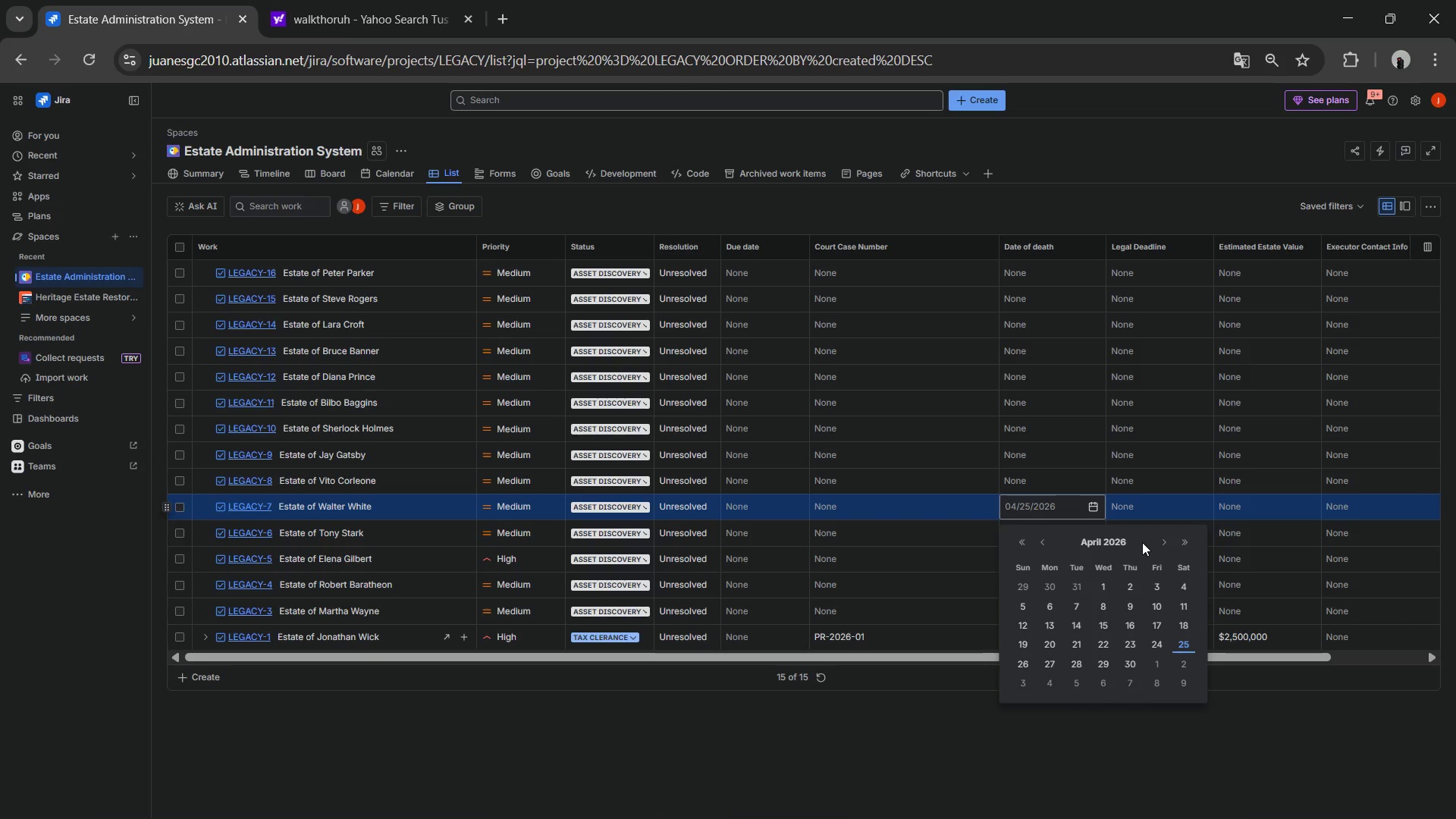 
left_click([1160, 546])
 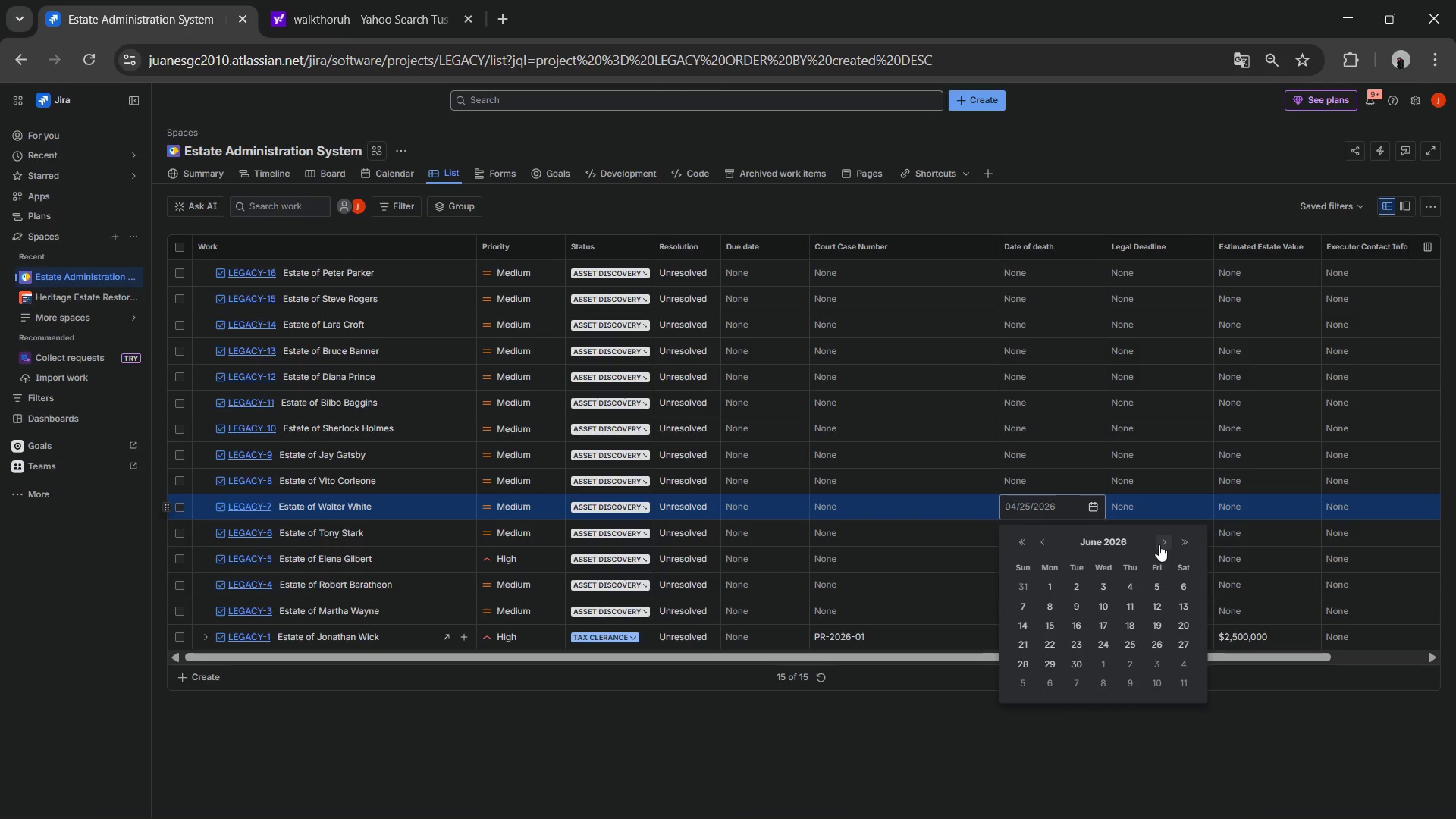 
left_click([1159, 544])
 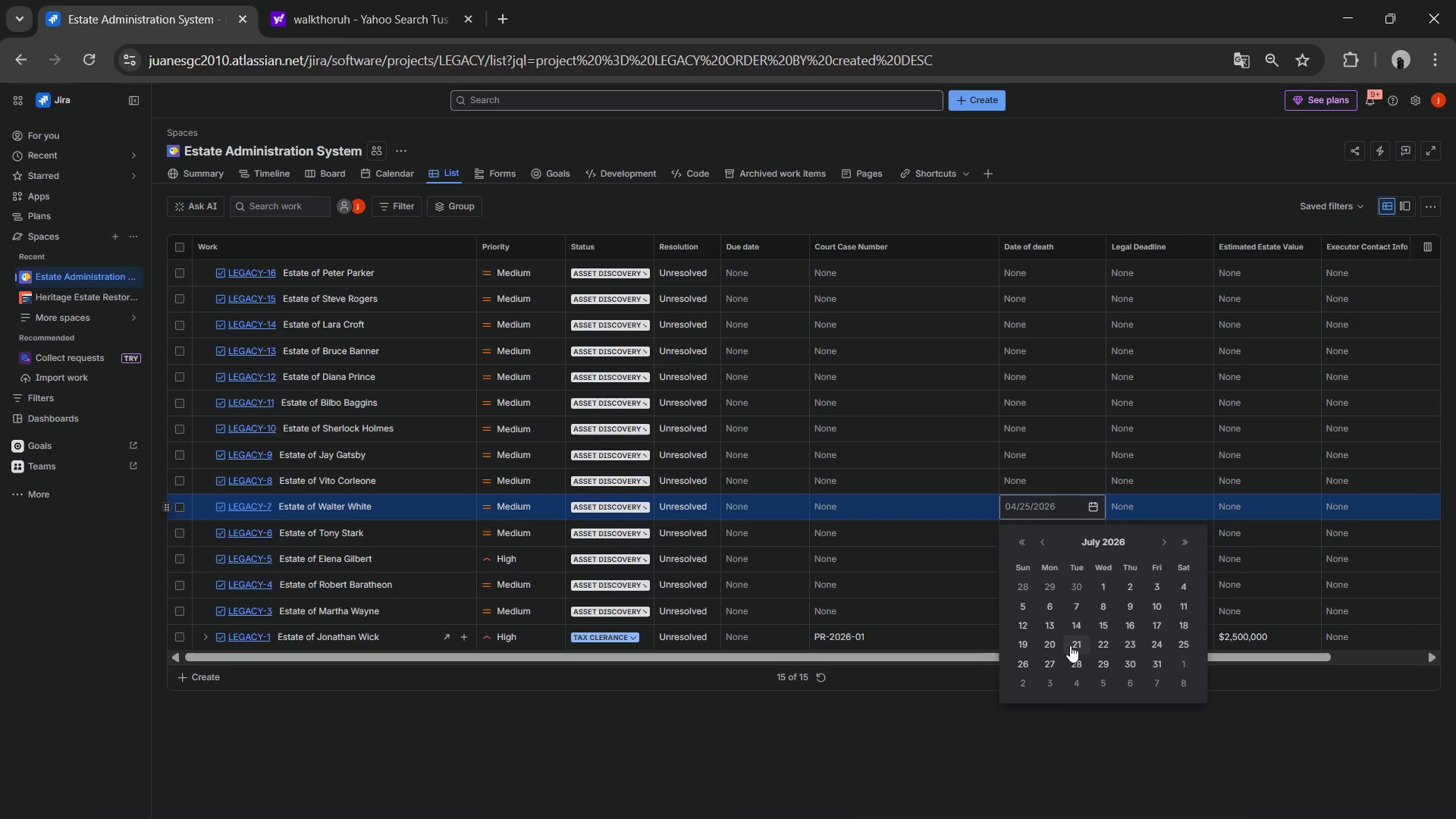 
left_click([1054, 642])
 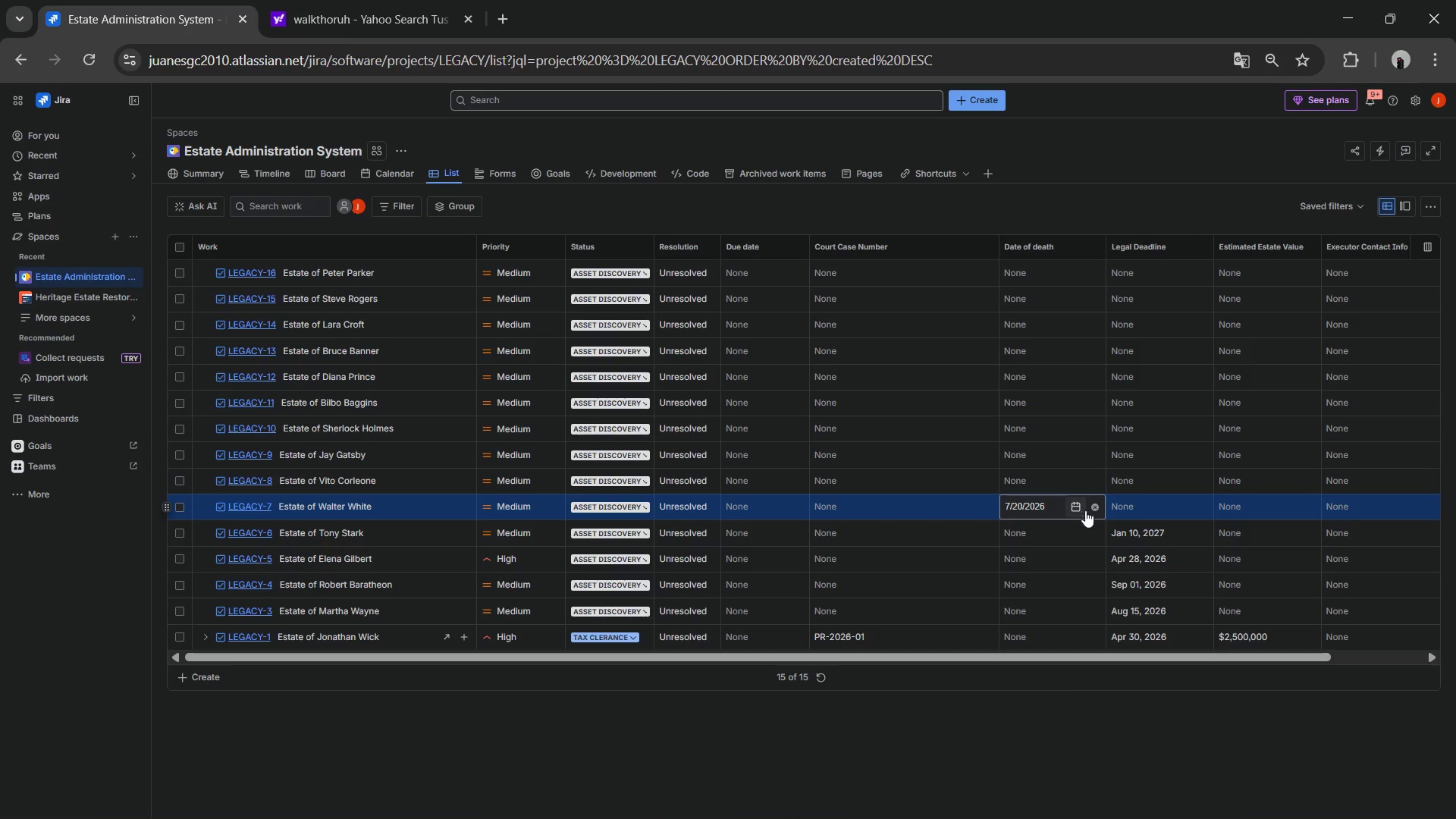 
left_click([1100, 511])
 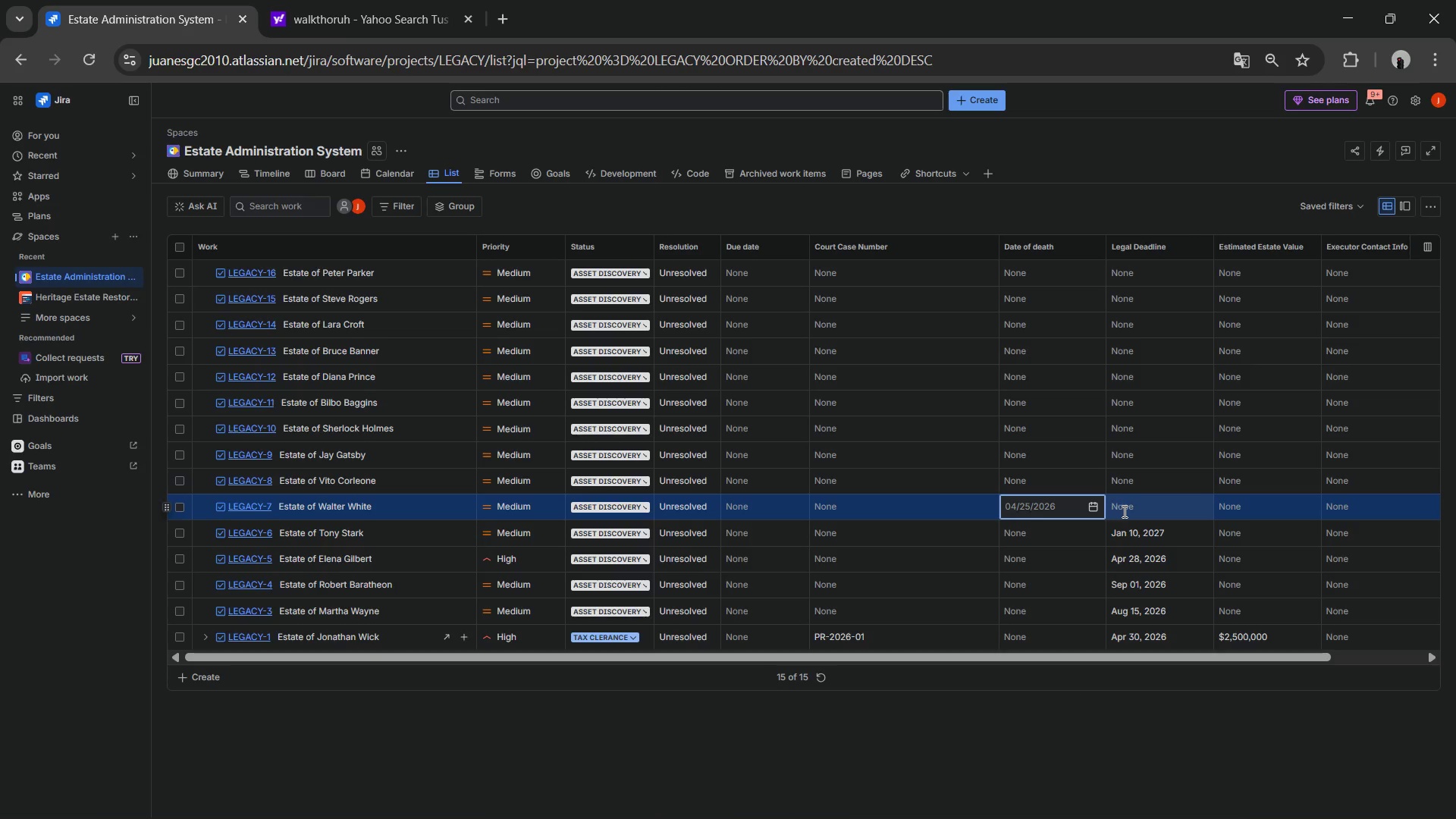 
left_click([1139, 510])
 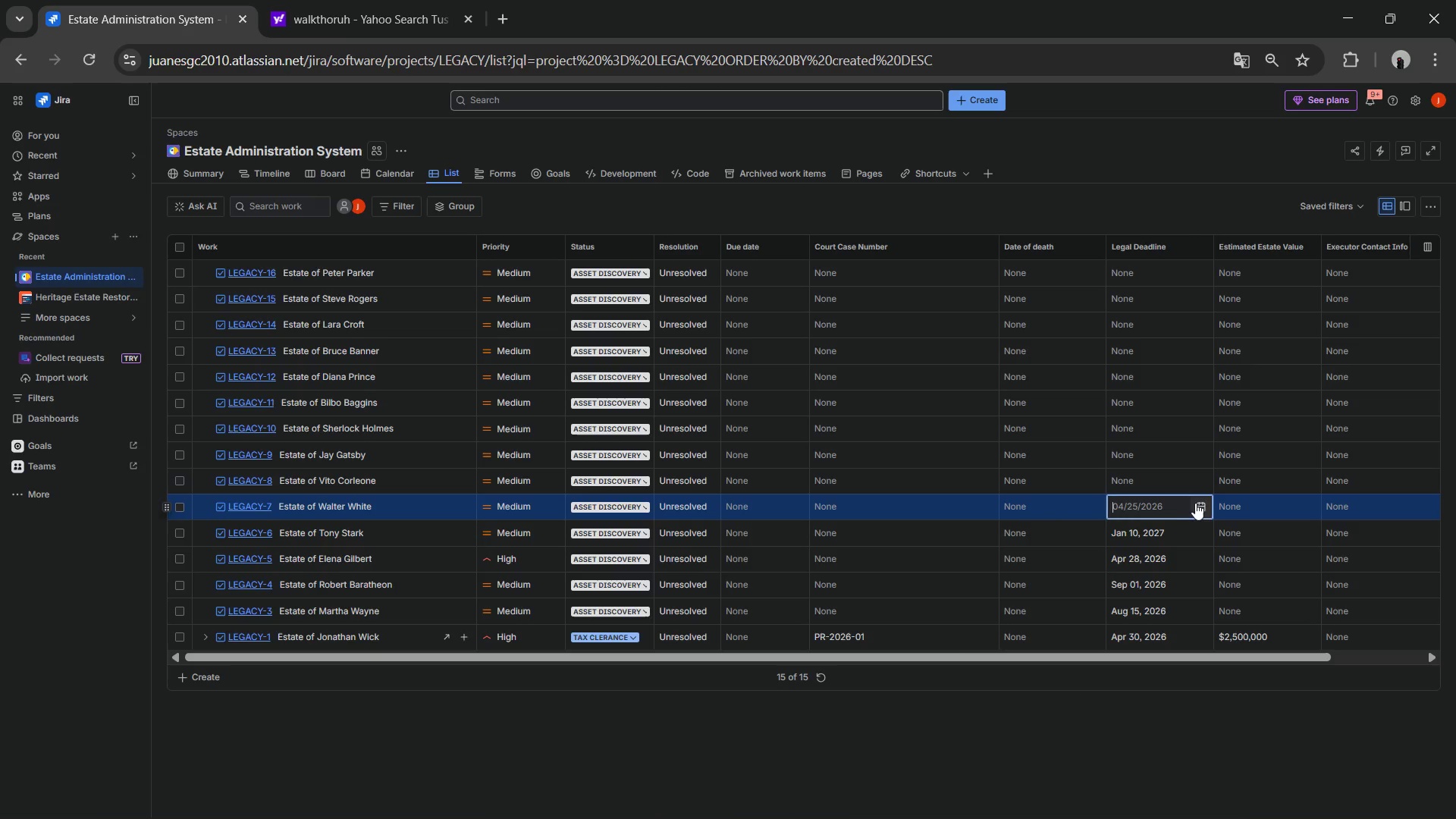 
left_click([1198, 500])
 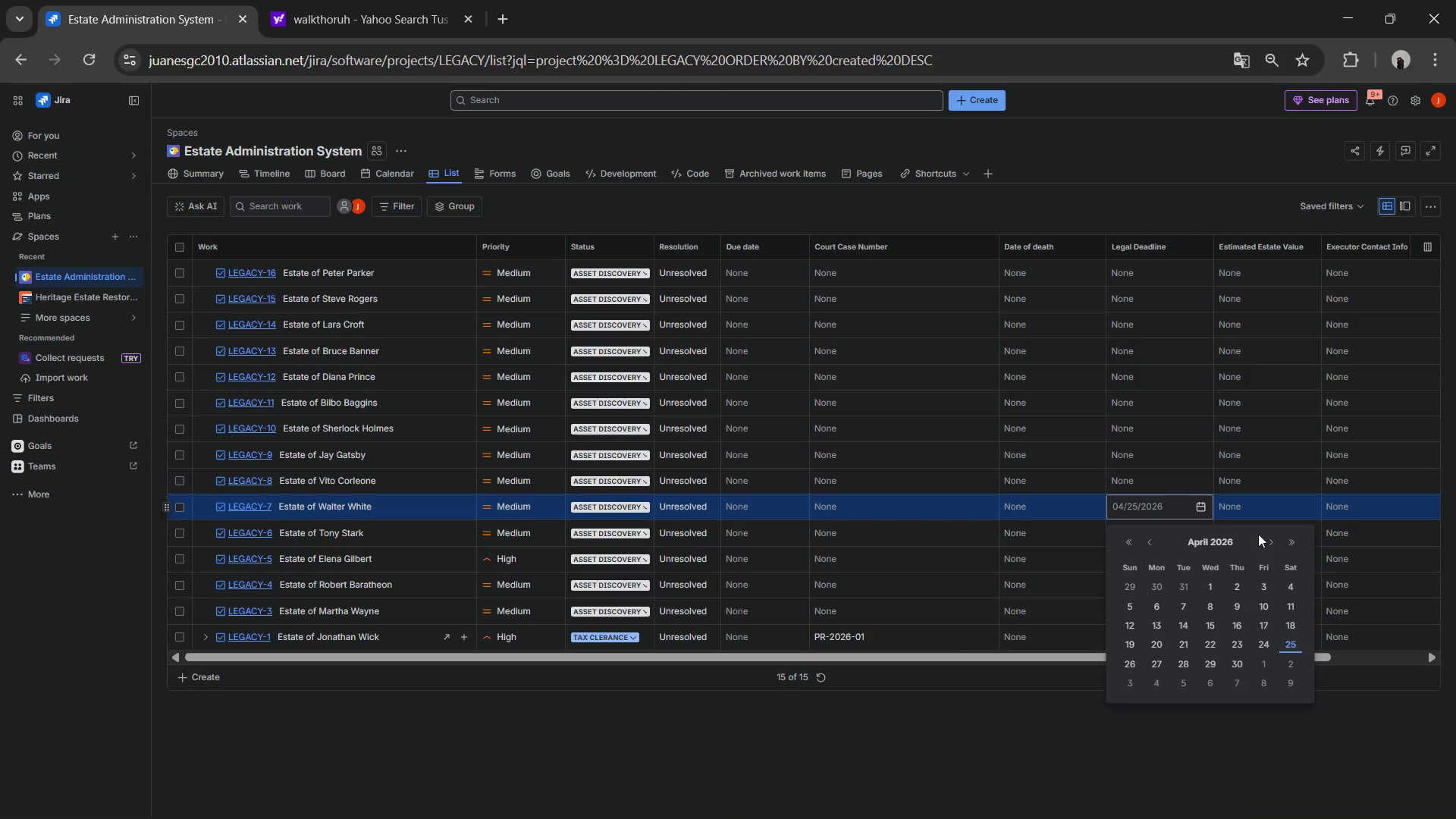 
double_click([1264, 537])
 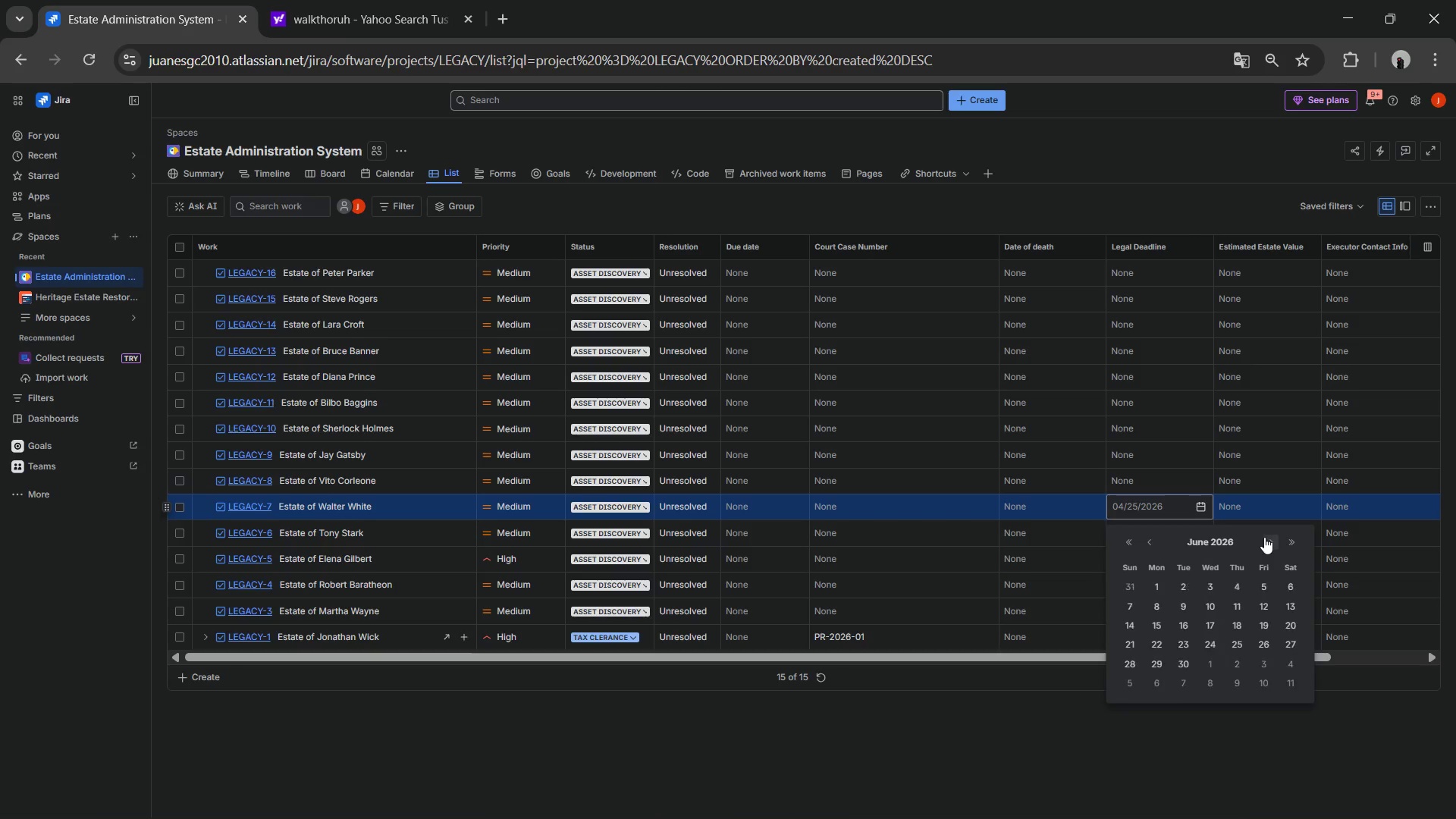 
triple_click([1264, 537])
 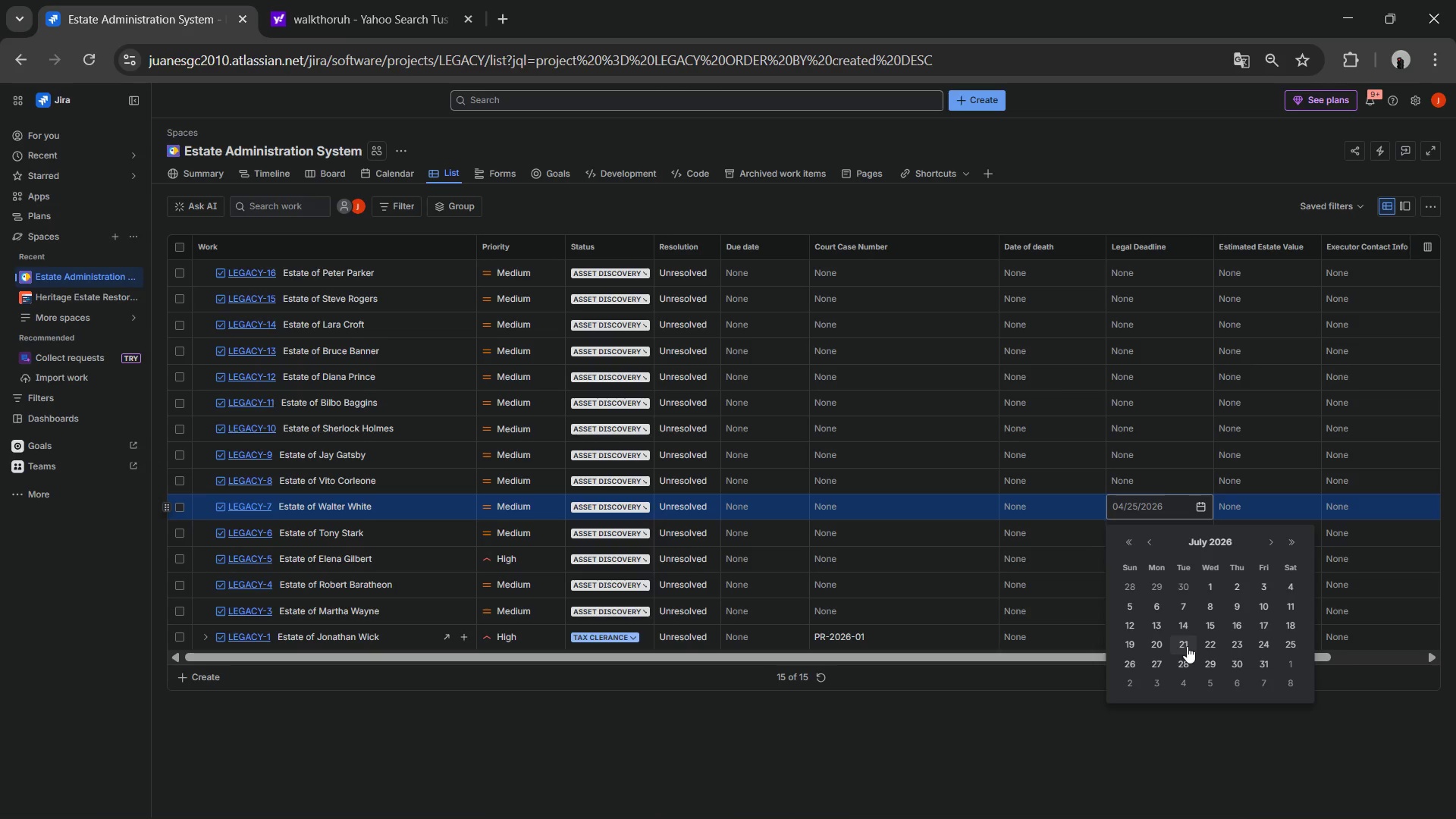 
left_click([1152, 648])
 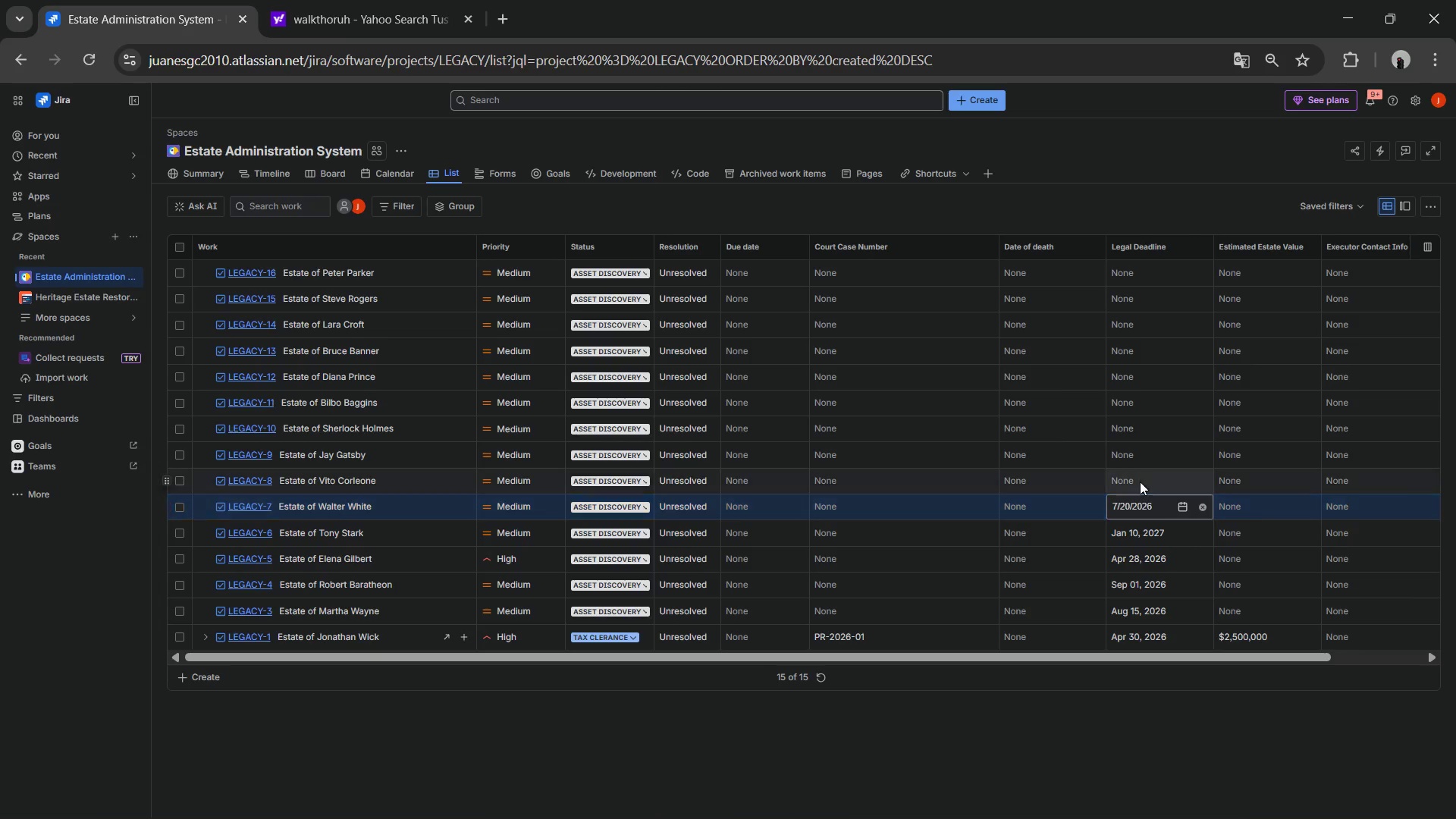 
left_click([1140, 482])
 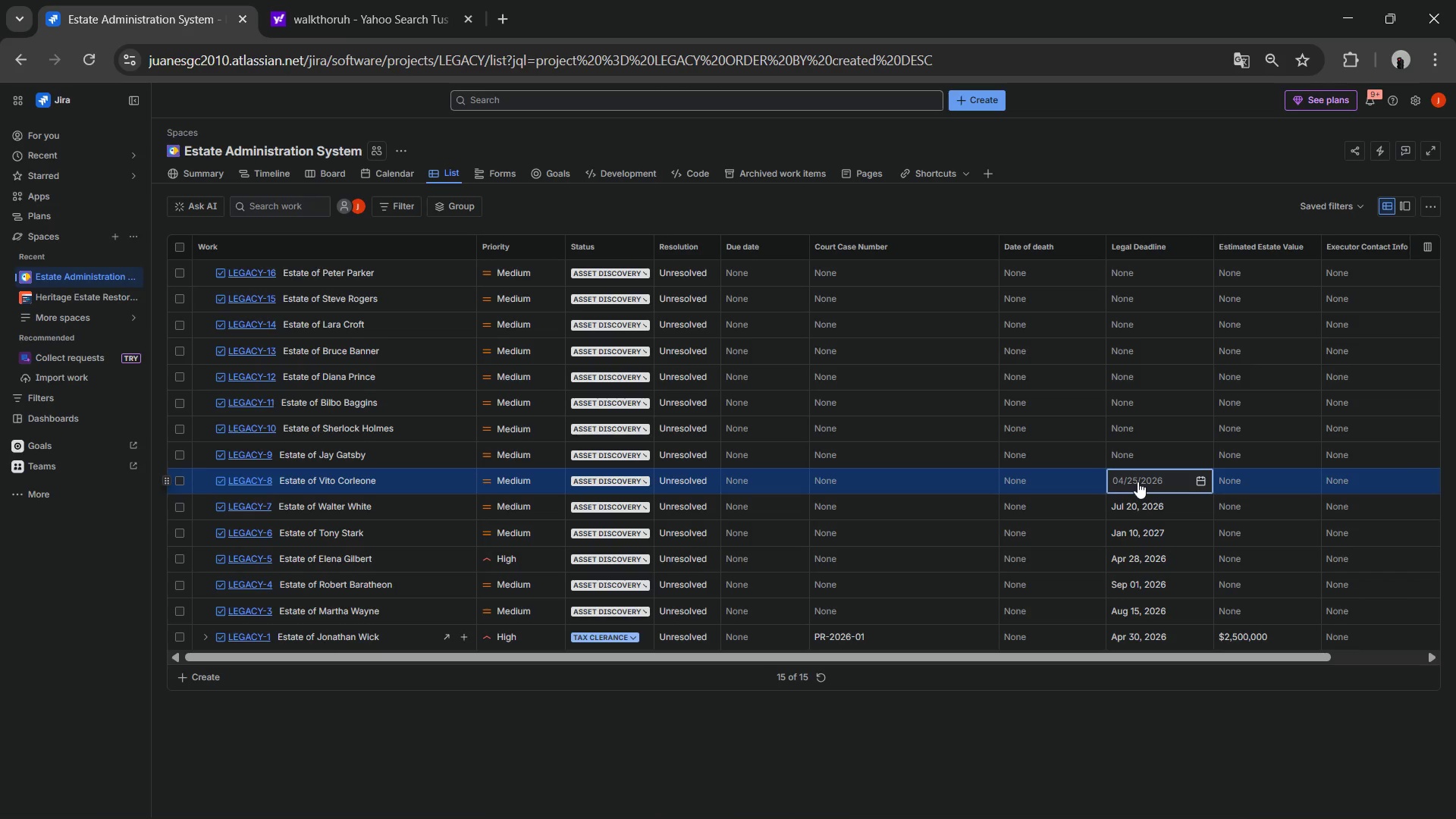 
left_click([1197, 478])
 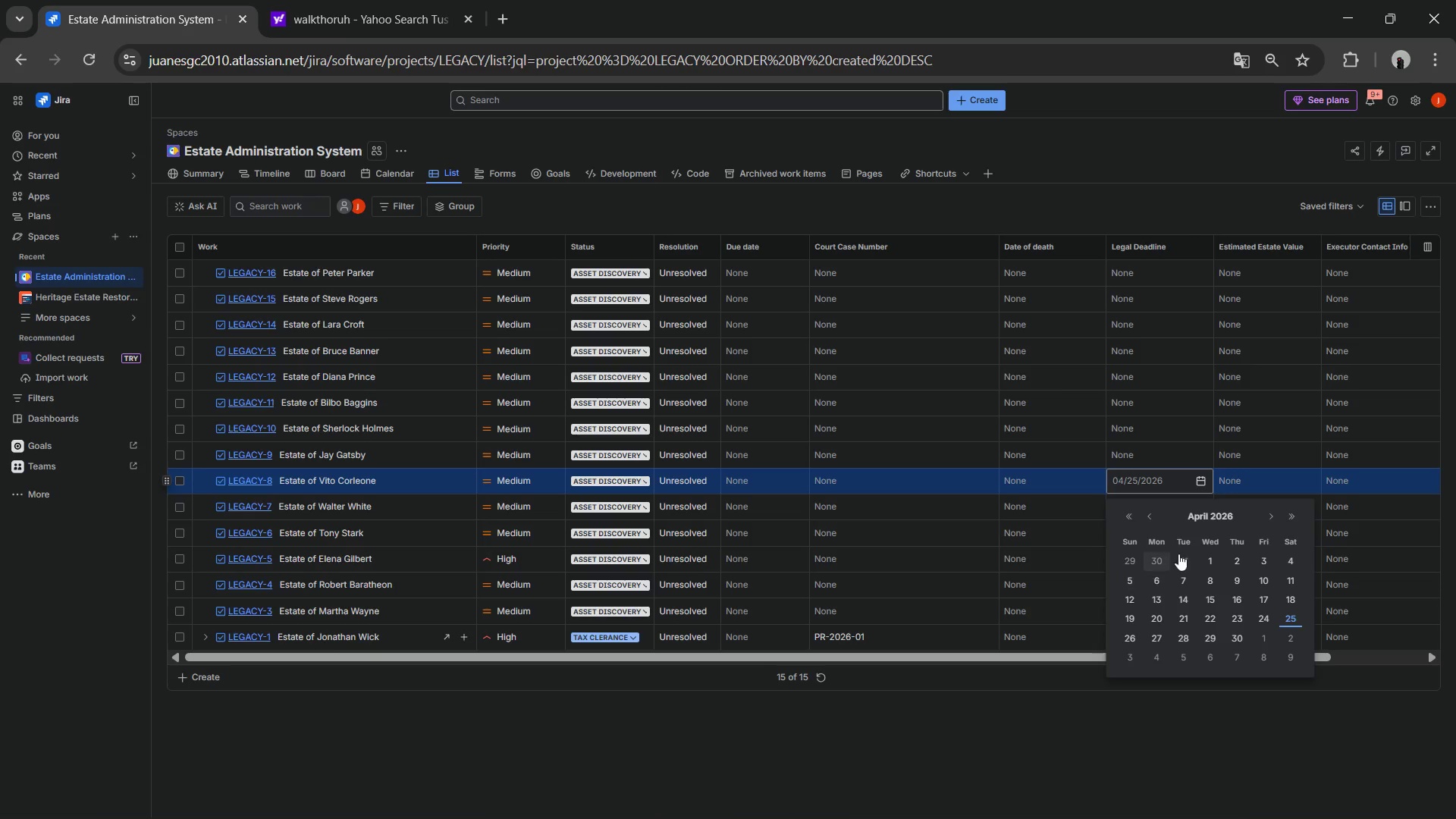 
double_click([1267, 520])
 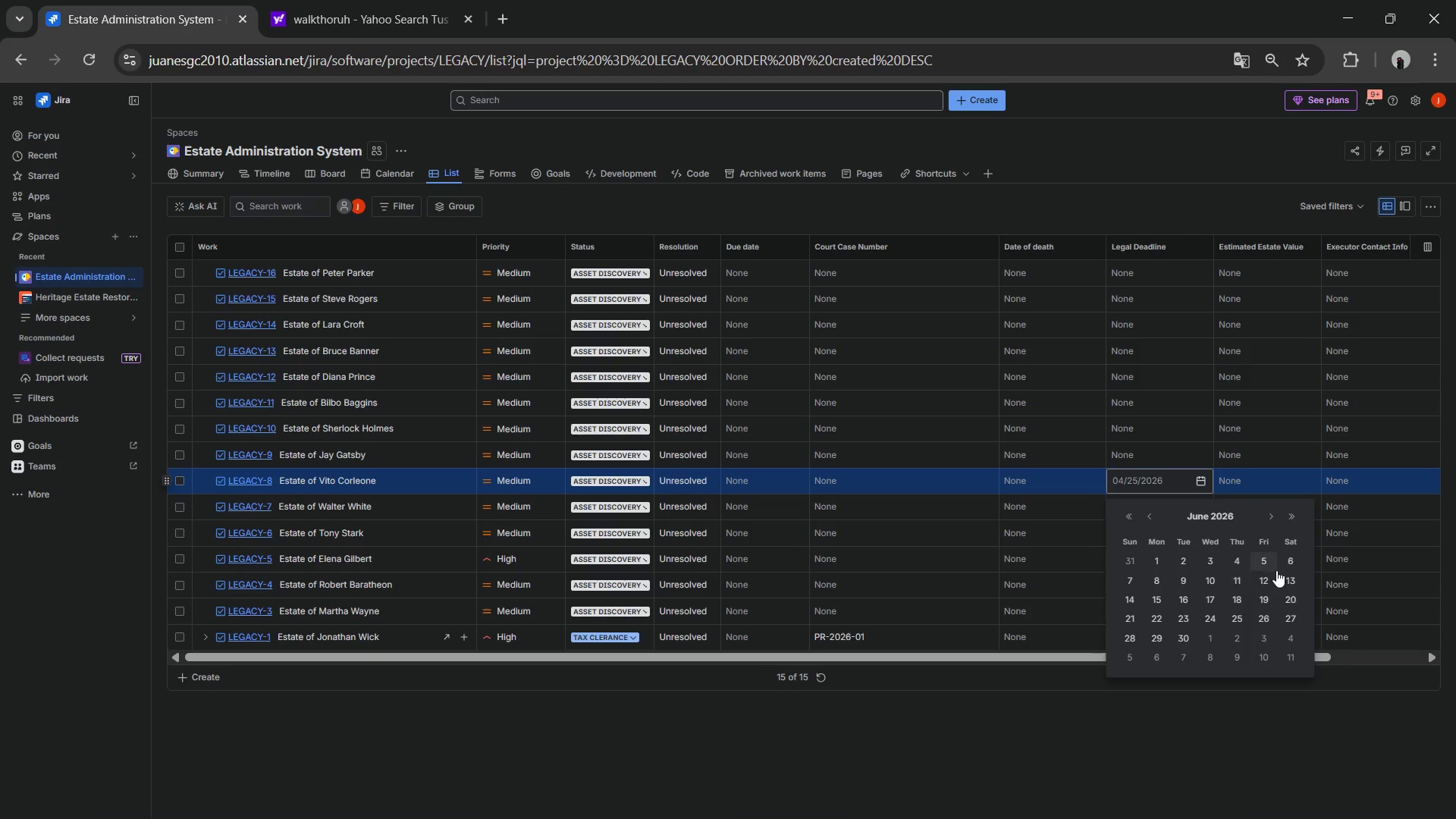 
left_click([1269, 568])
 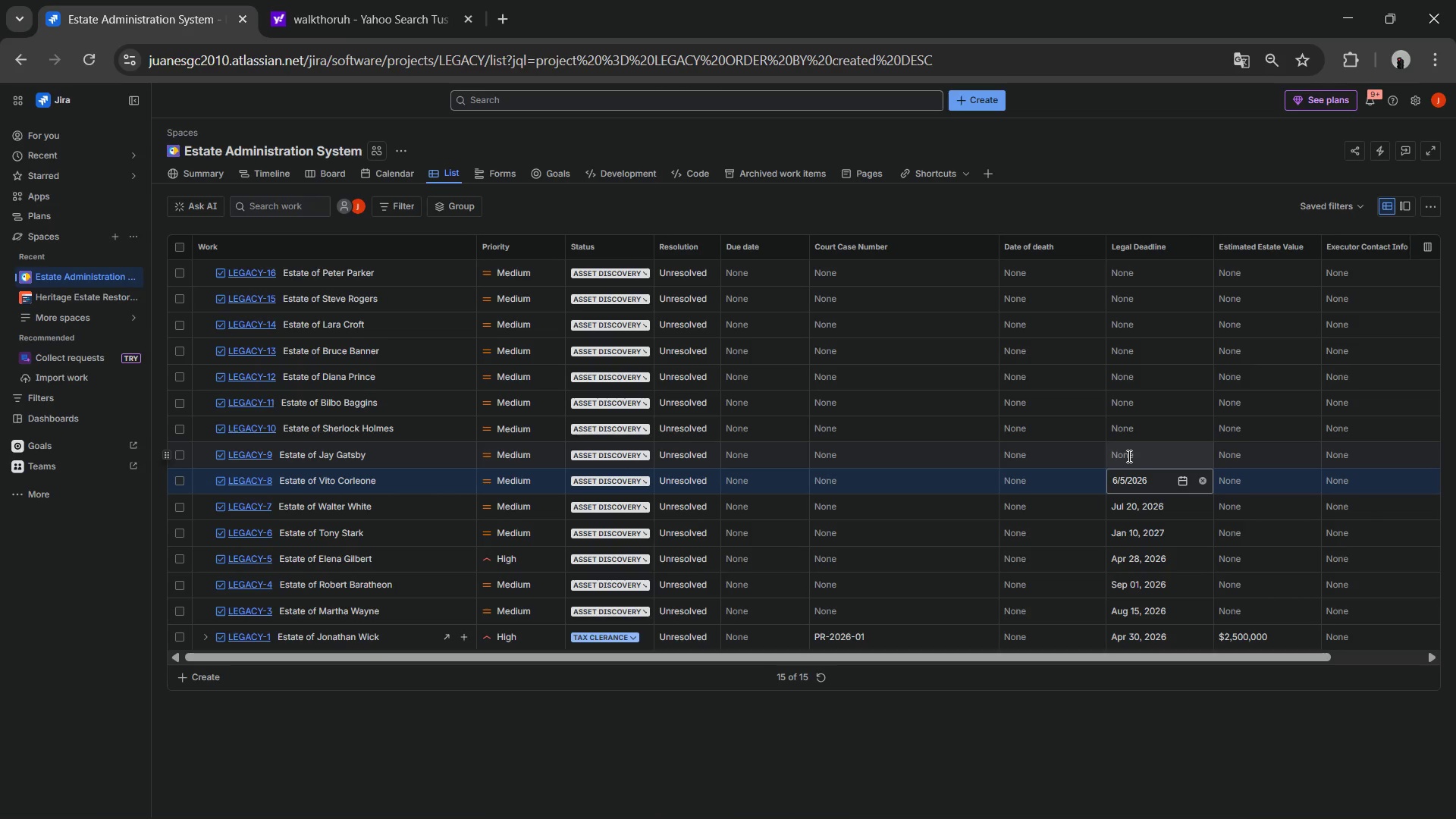 
wait(5.2)
 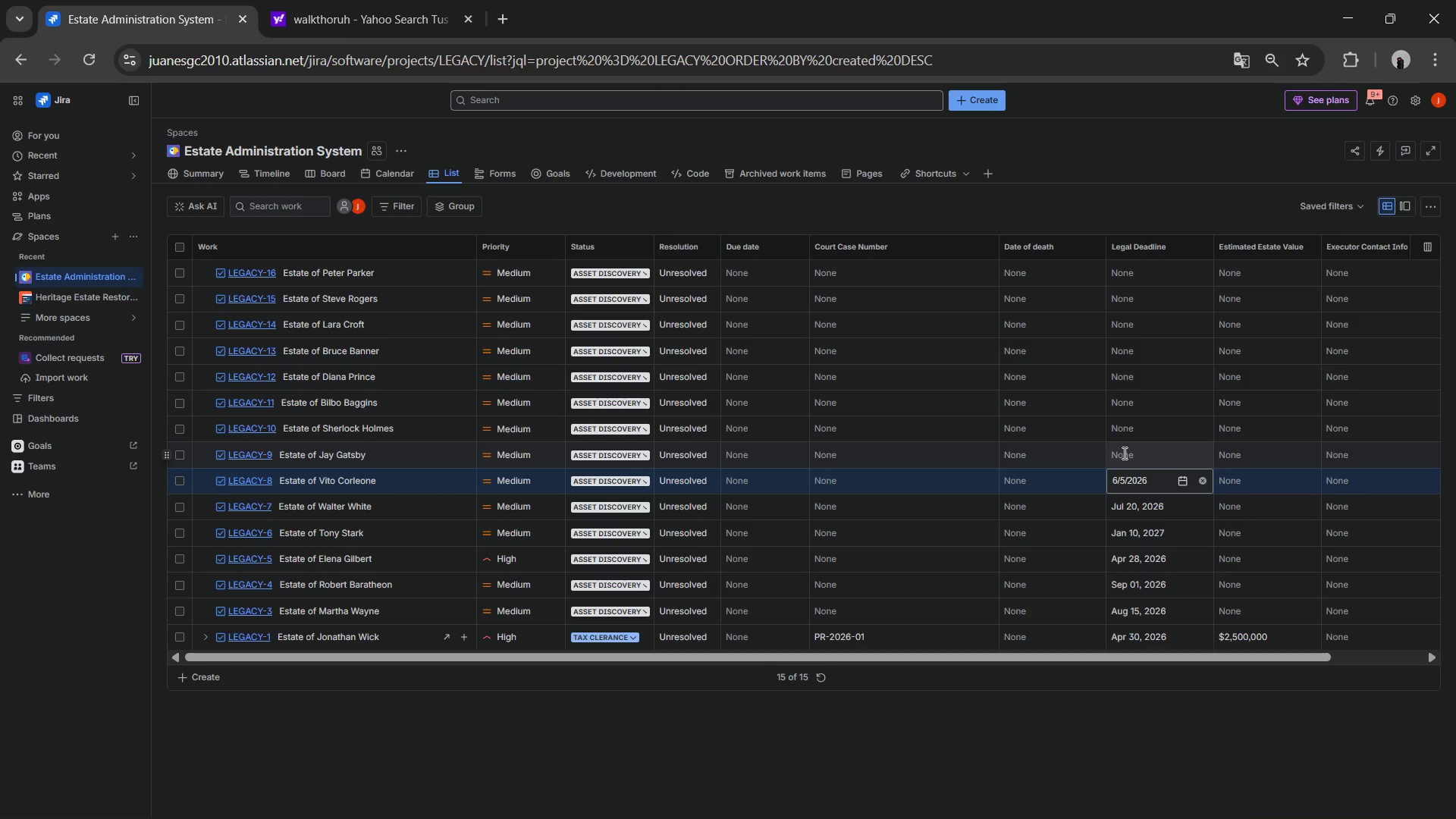 
left_click([1128, 456])
 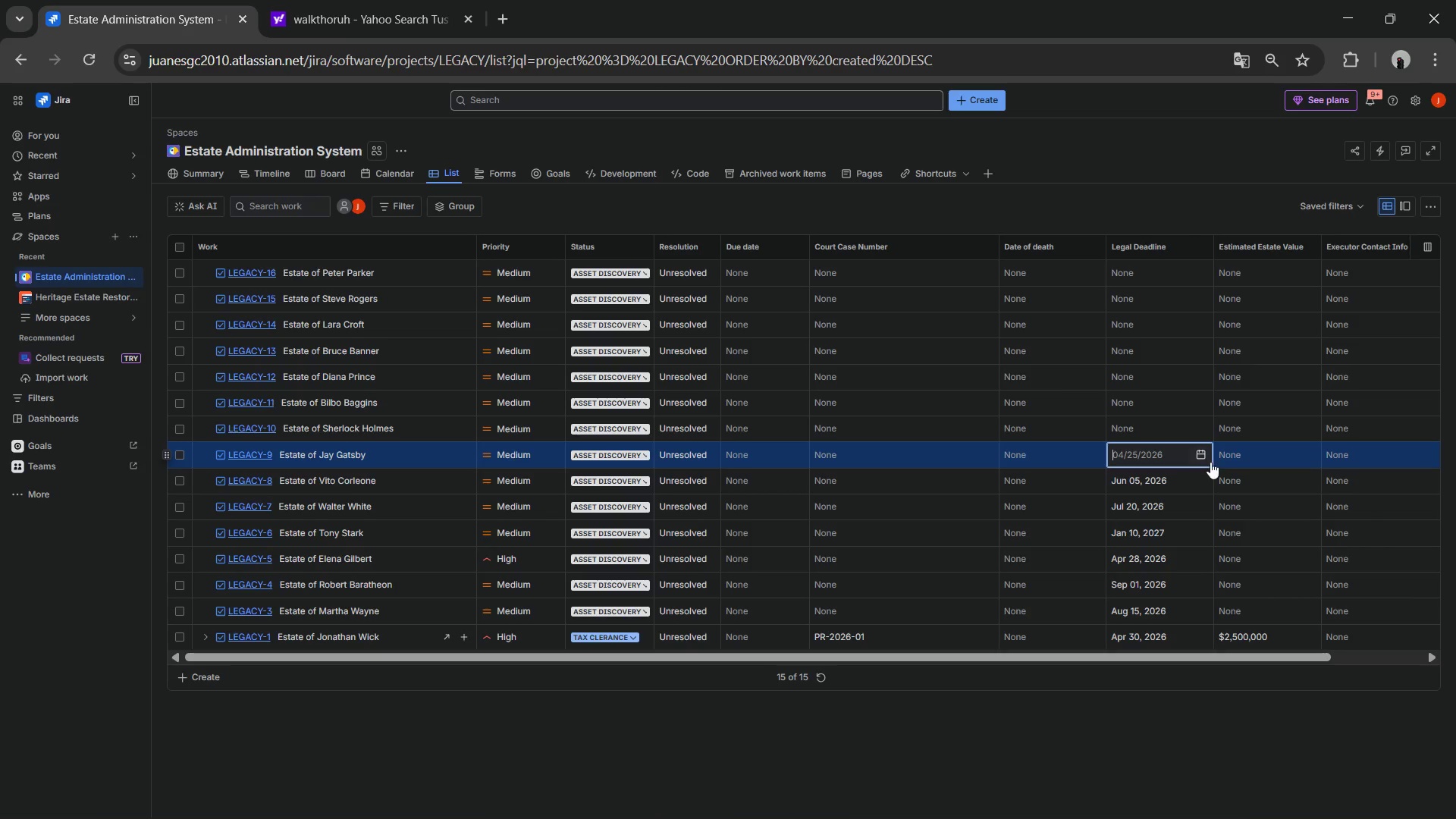 
left_click([1203, 455])
 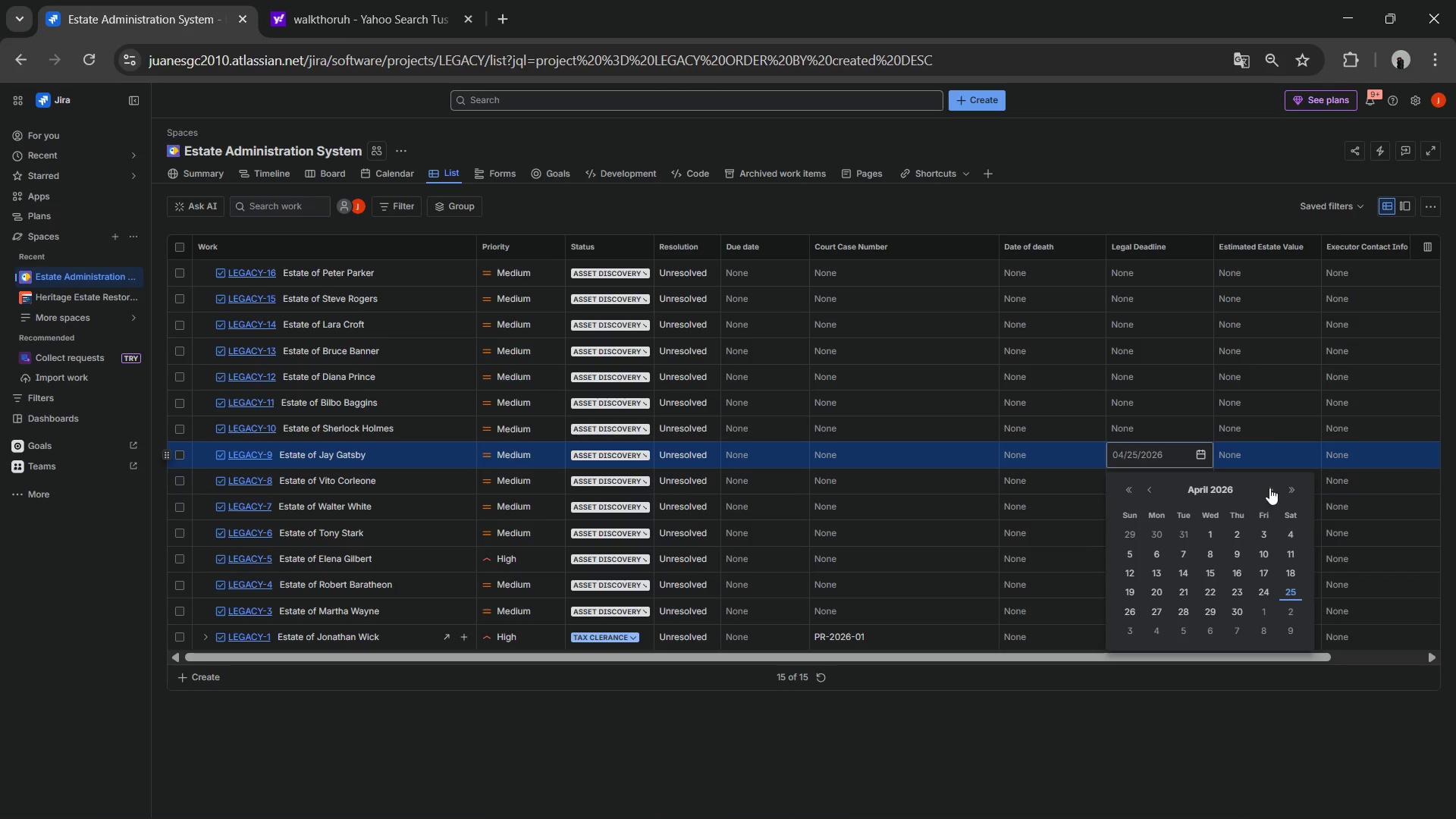 
double_click([1270, 488])
 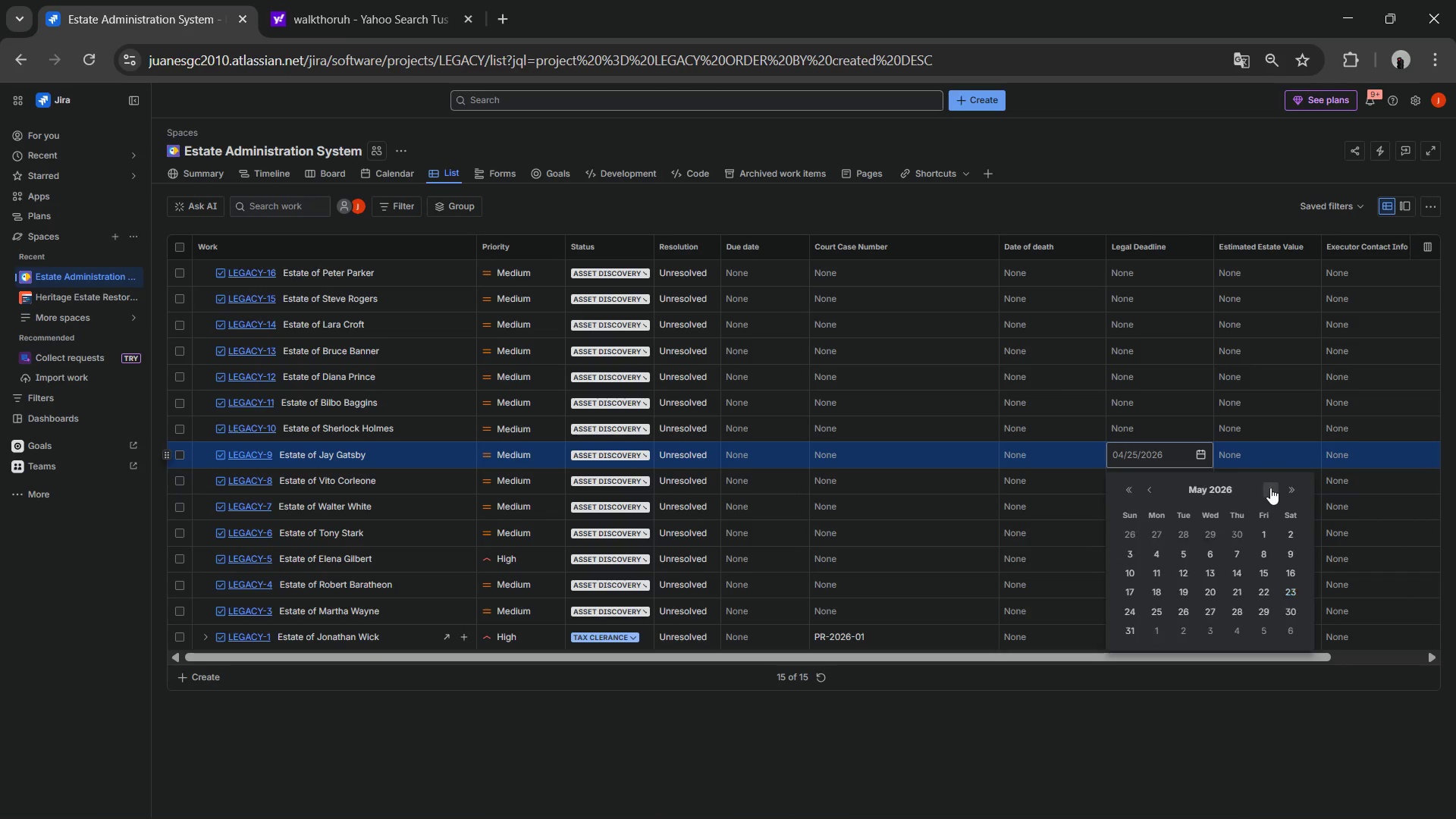 
triple_click([1270, 488])
 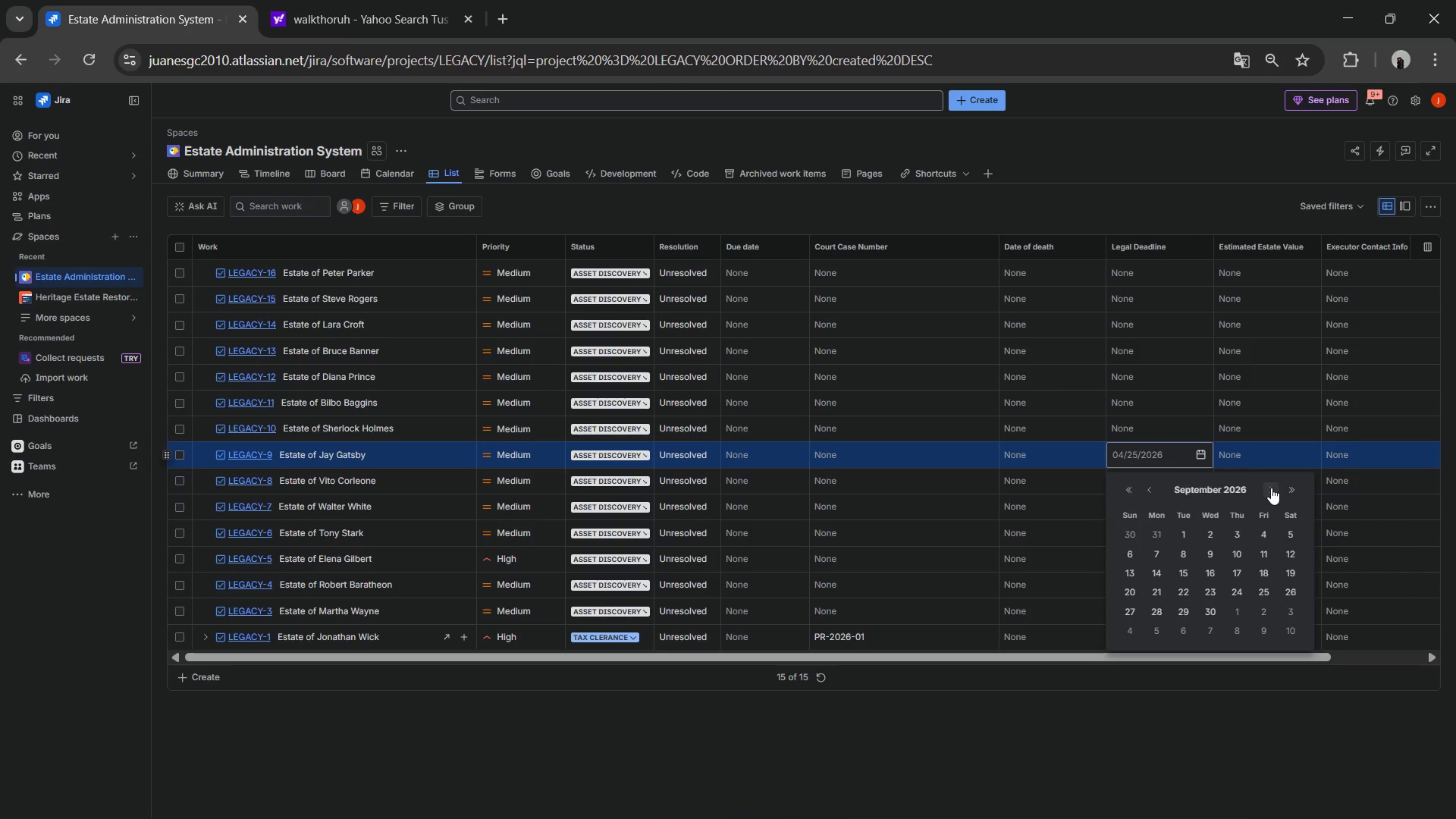 
double_click([1271, 488])
 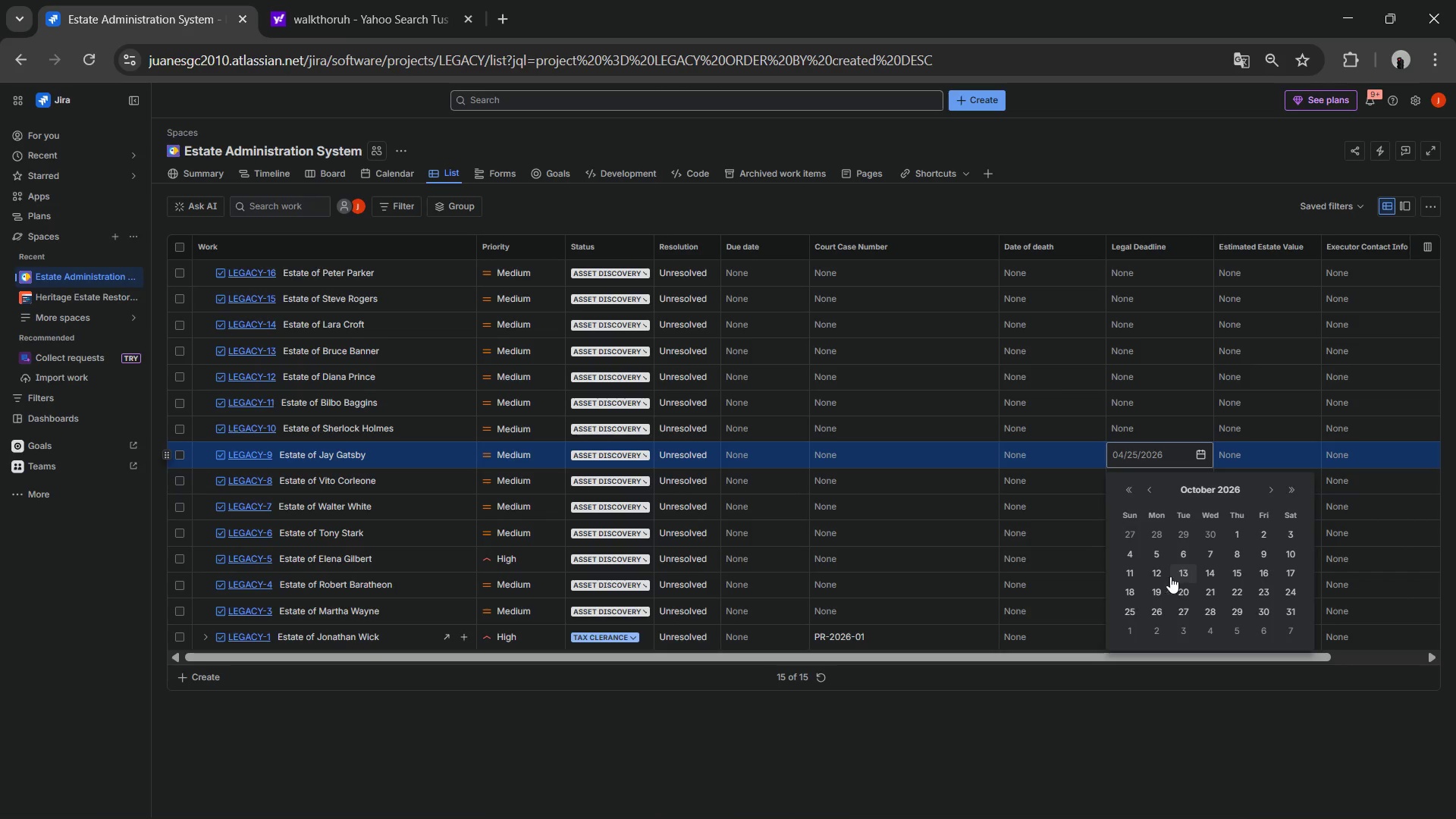 
left_click([1151, 576])
 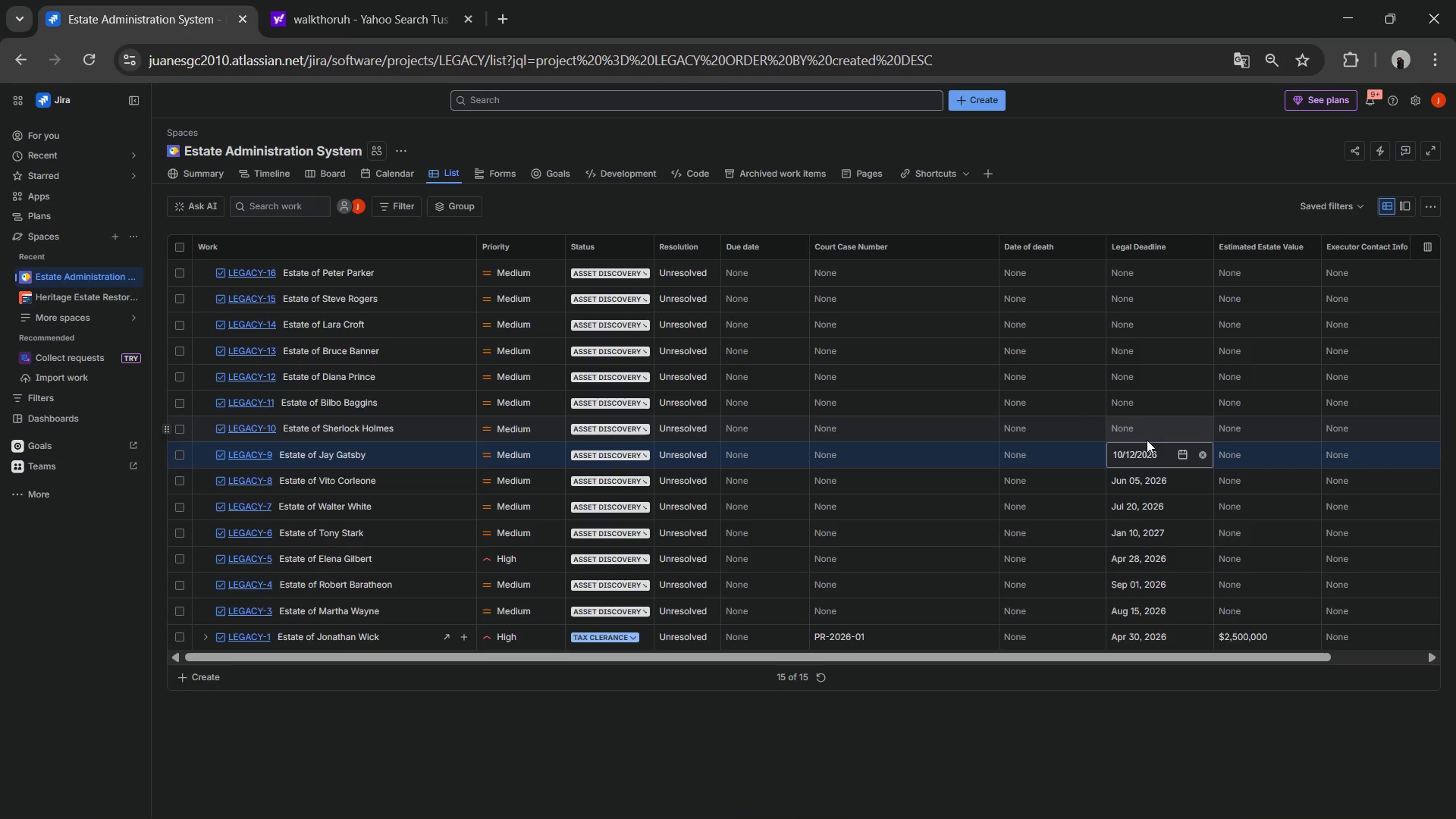 
left_click([1145, 434])
 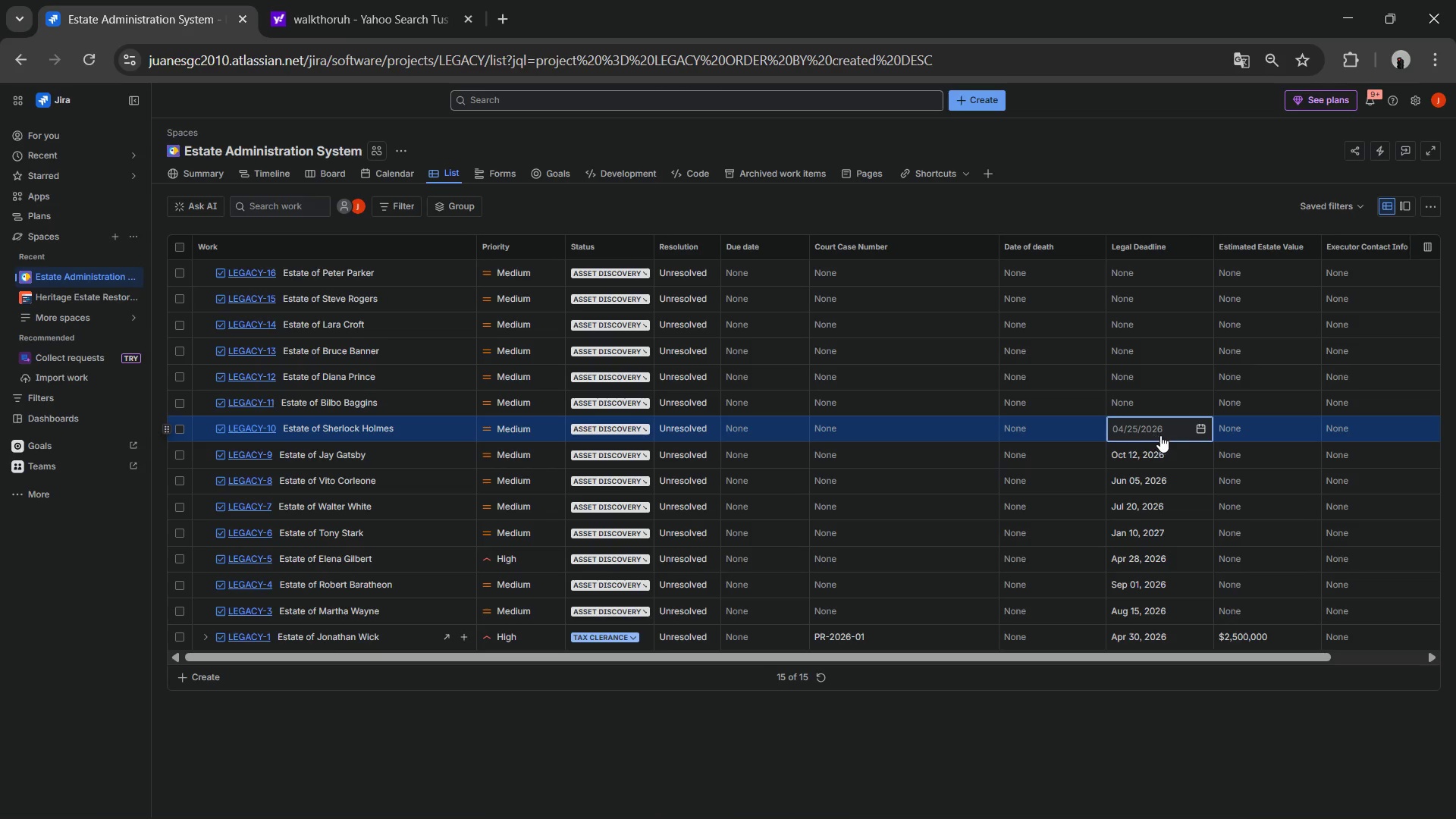 
left_click([1202, 428])
 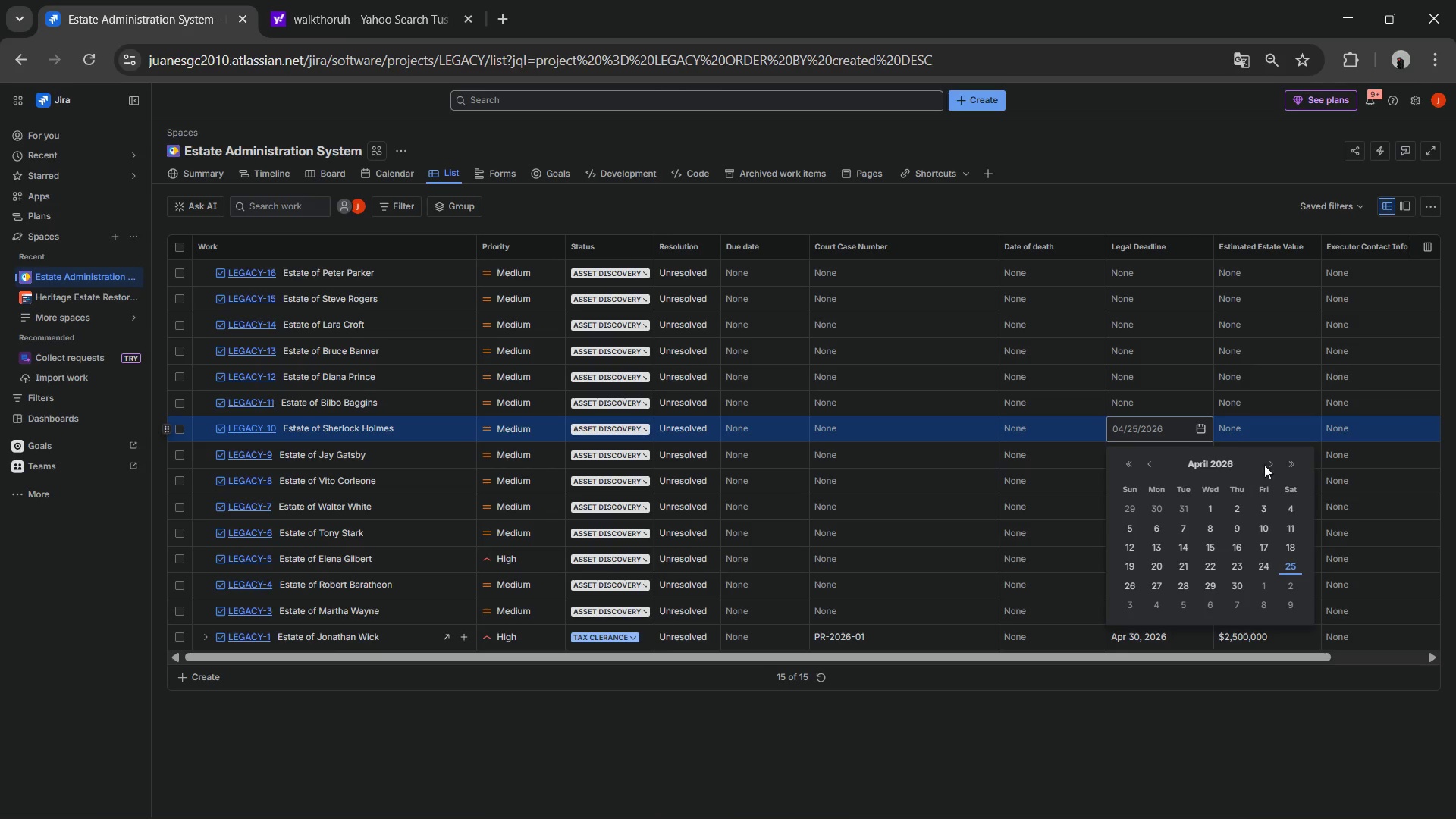 
double_click([1266, 465])
 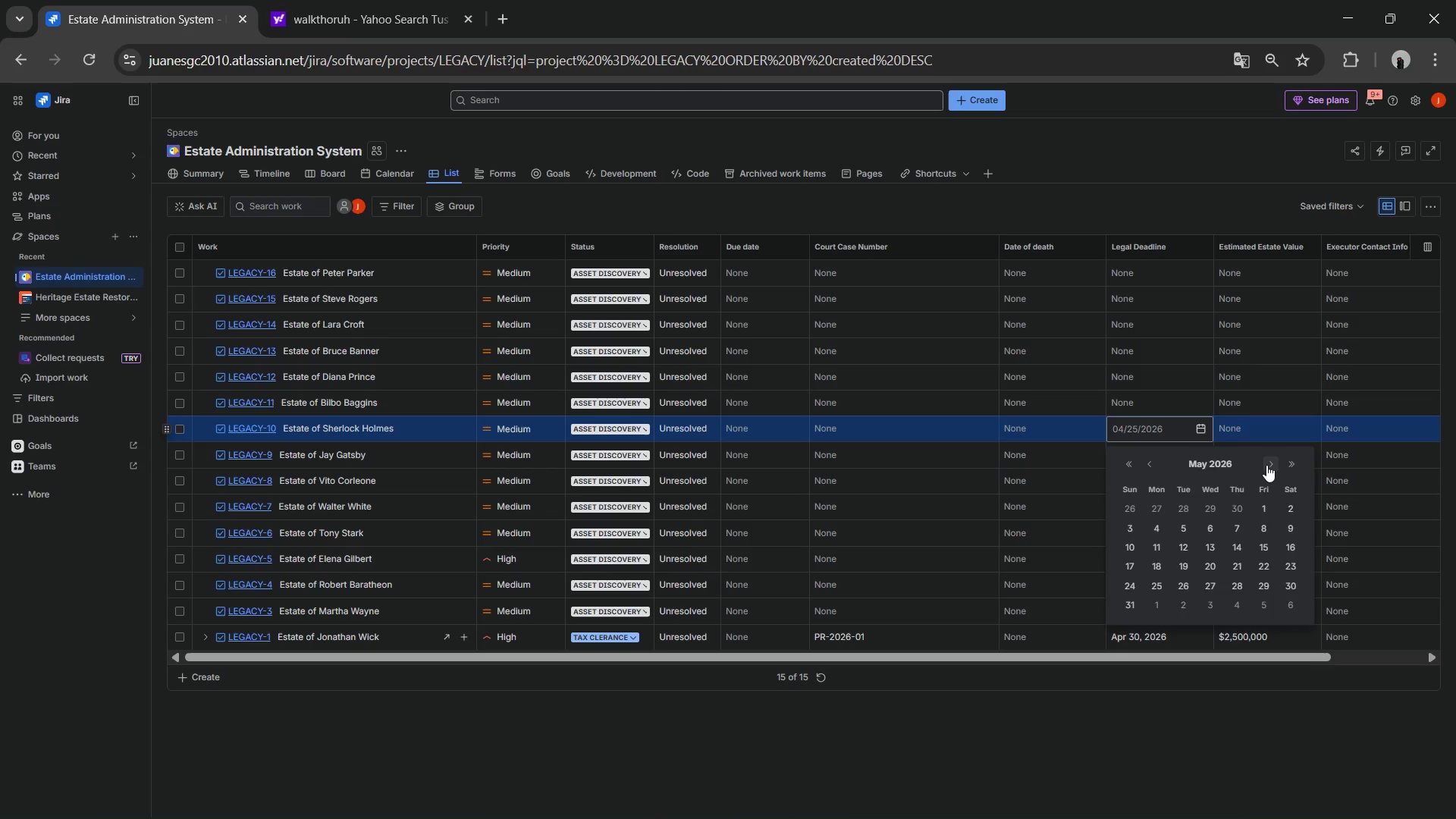 
triple_click([1266, 465])
 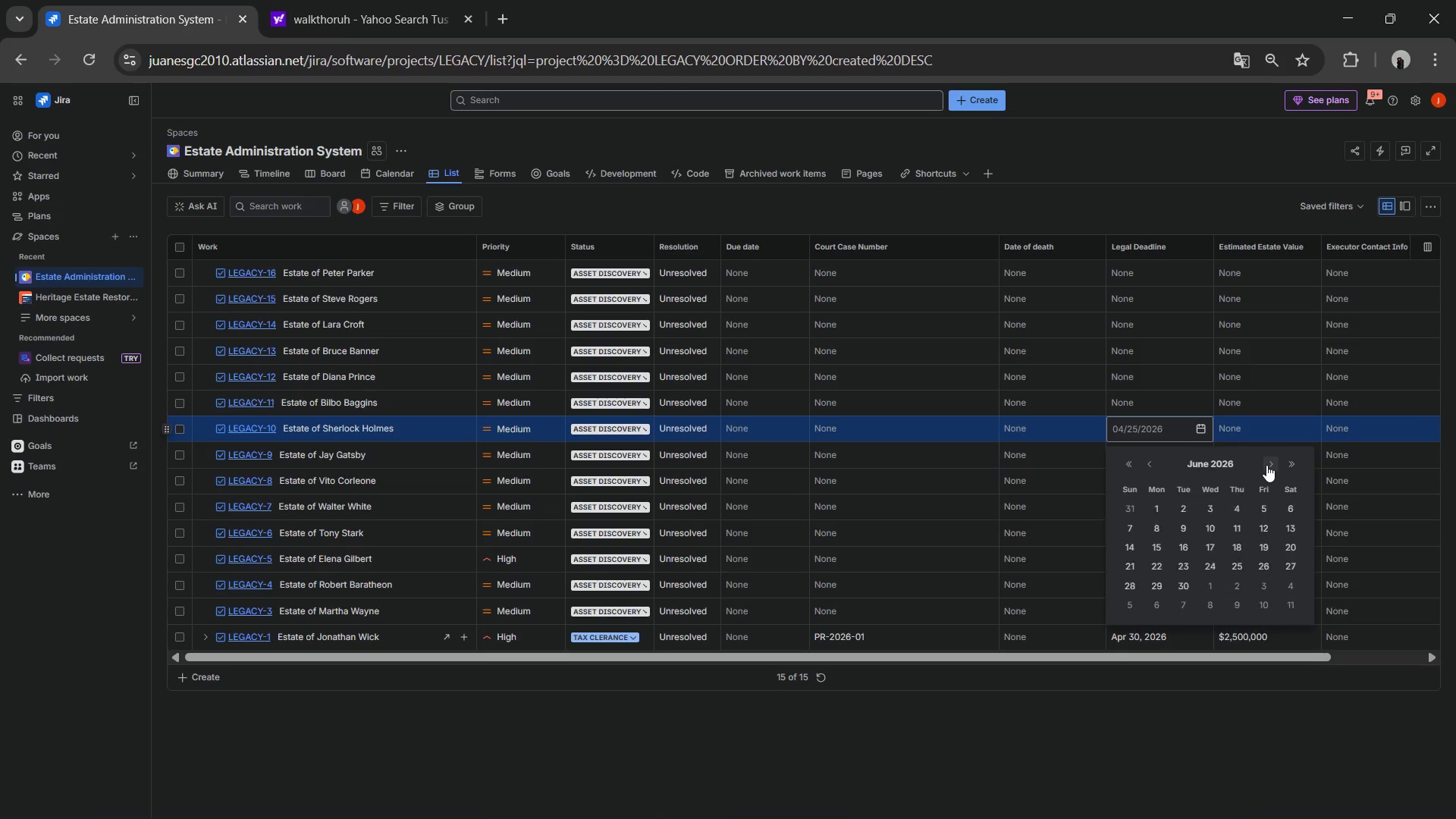 
triple_click([1266, 465])
 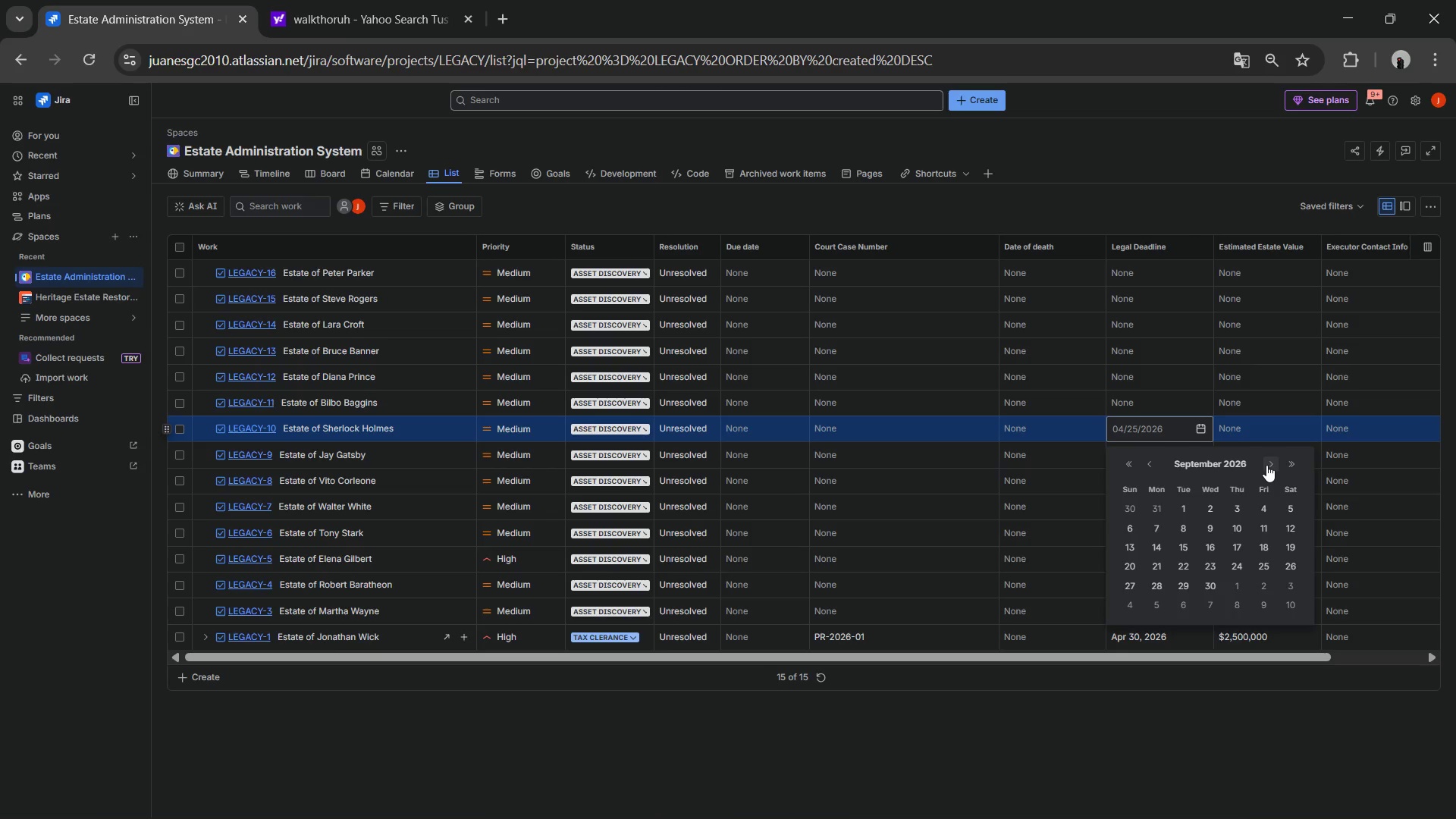 
double_click([1266, 465])
 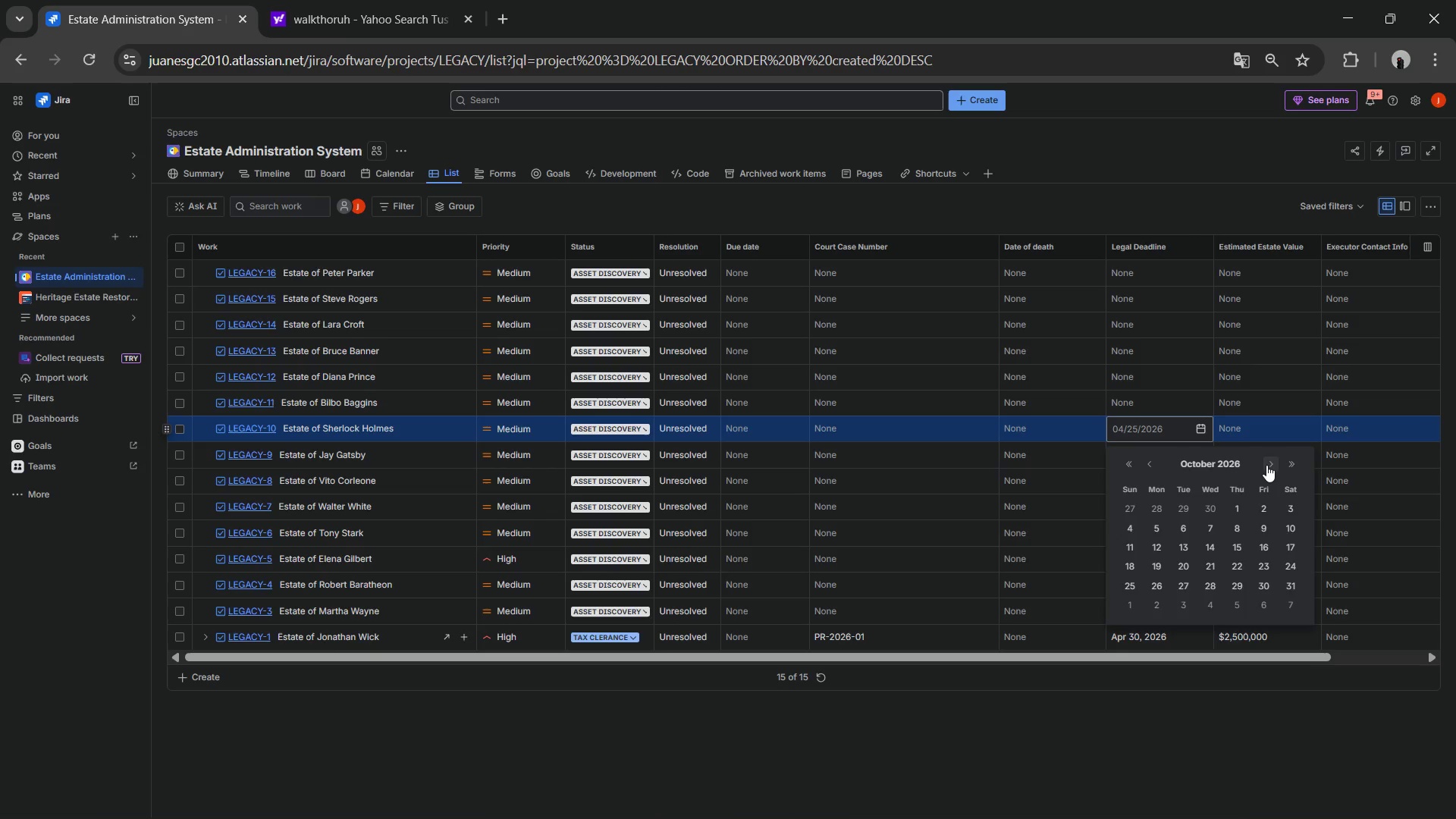 
left_click([1266, 465])
 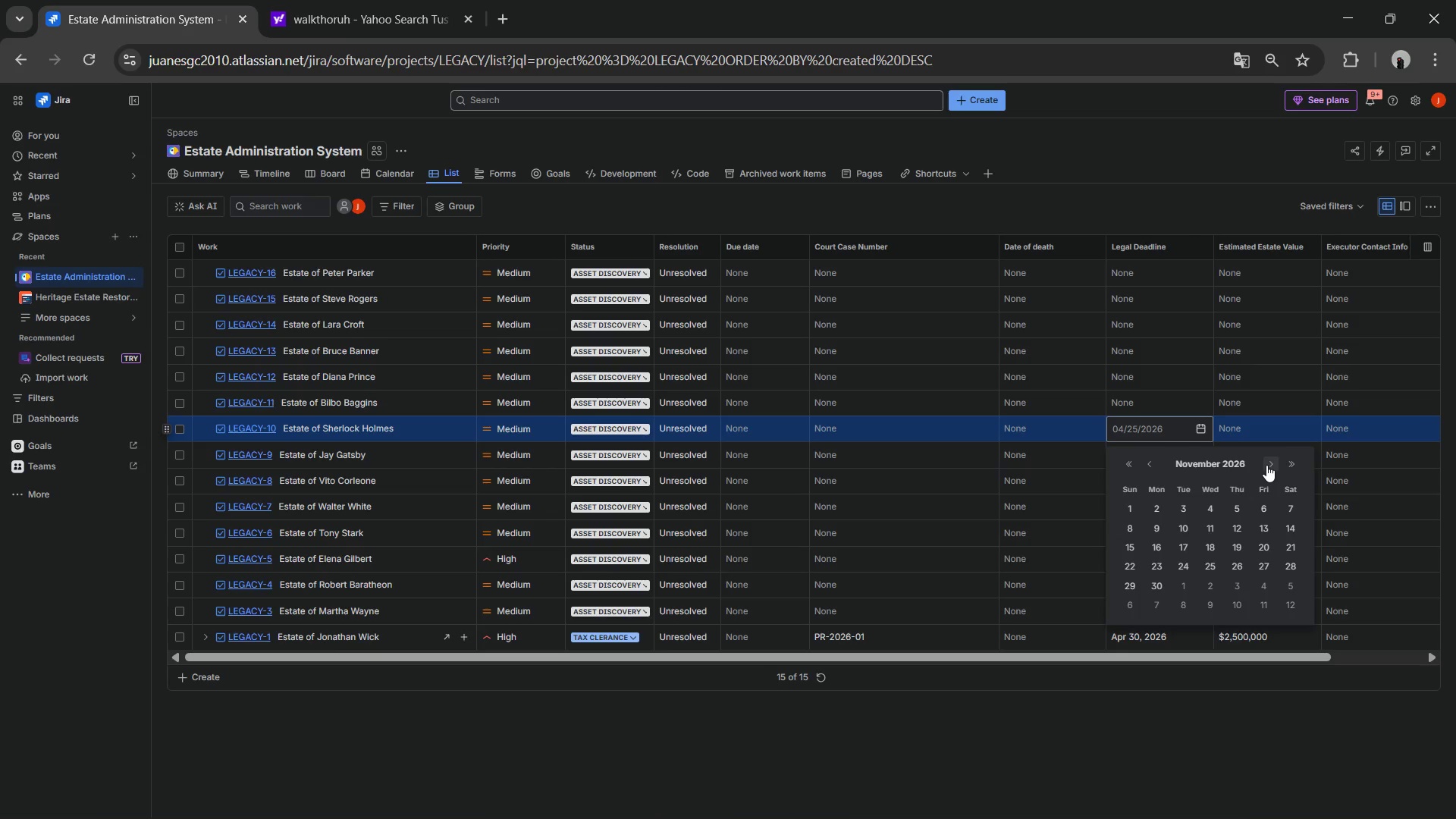 
left_click([1266, 465])
 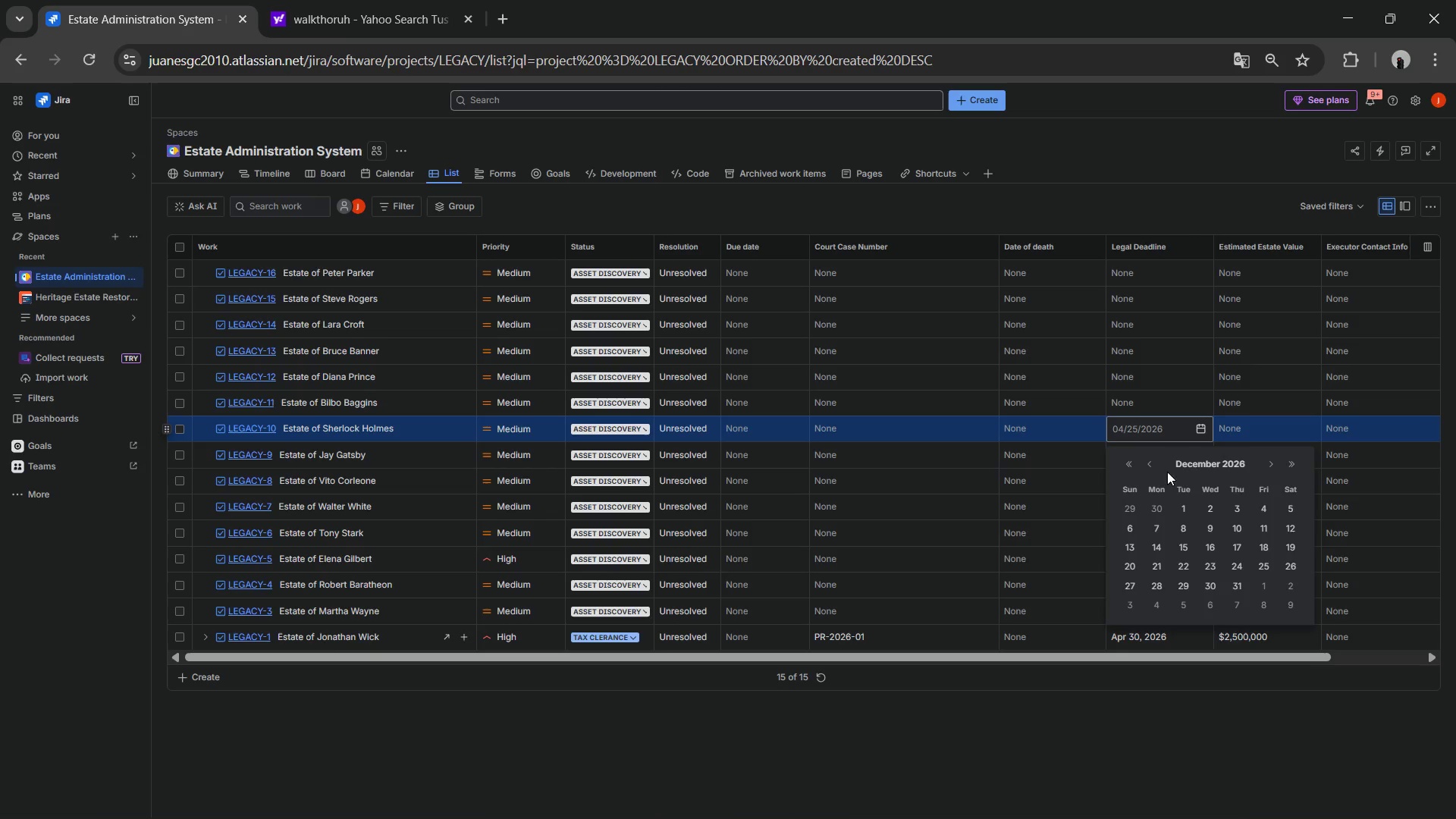 
left_click([1147, 468])
 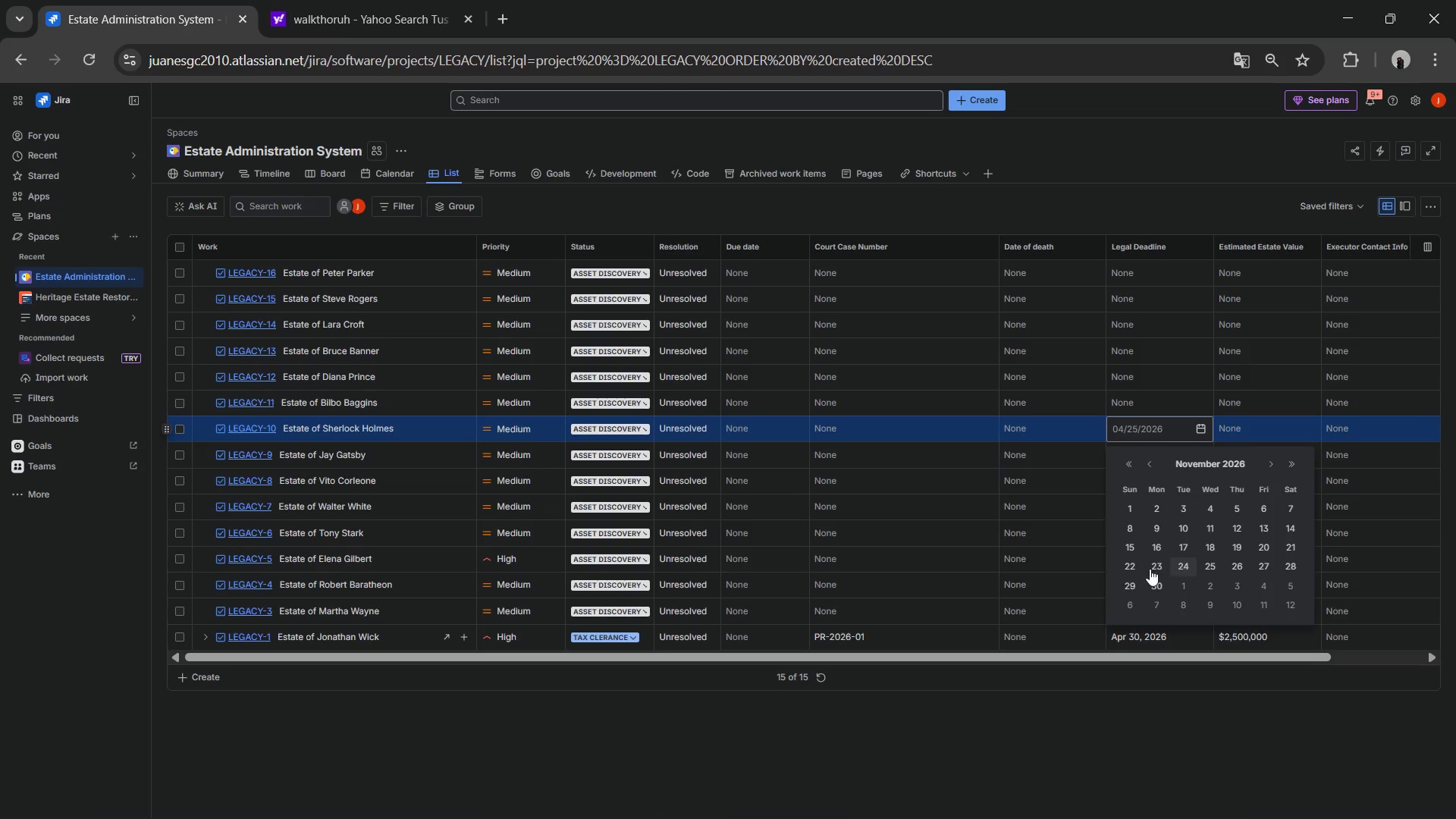 
left_click([1123, 569])
 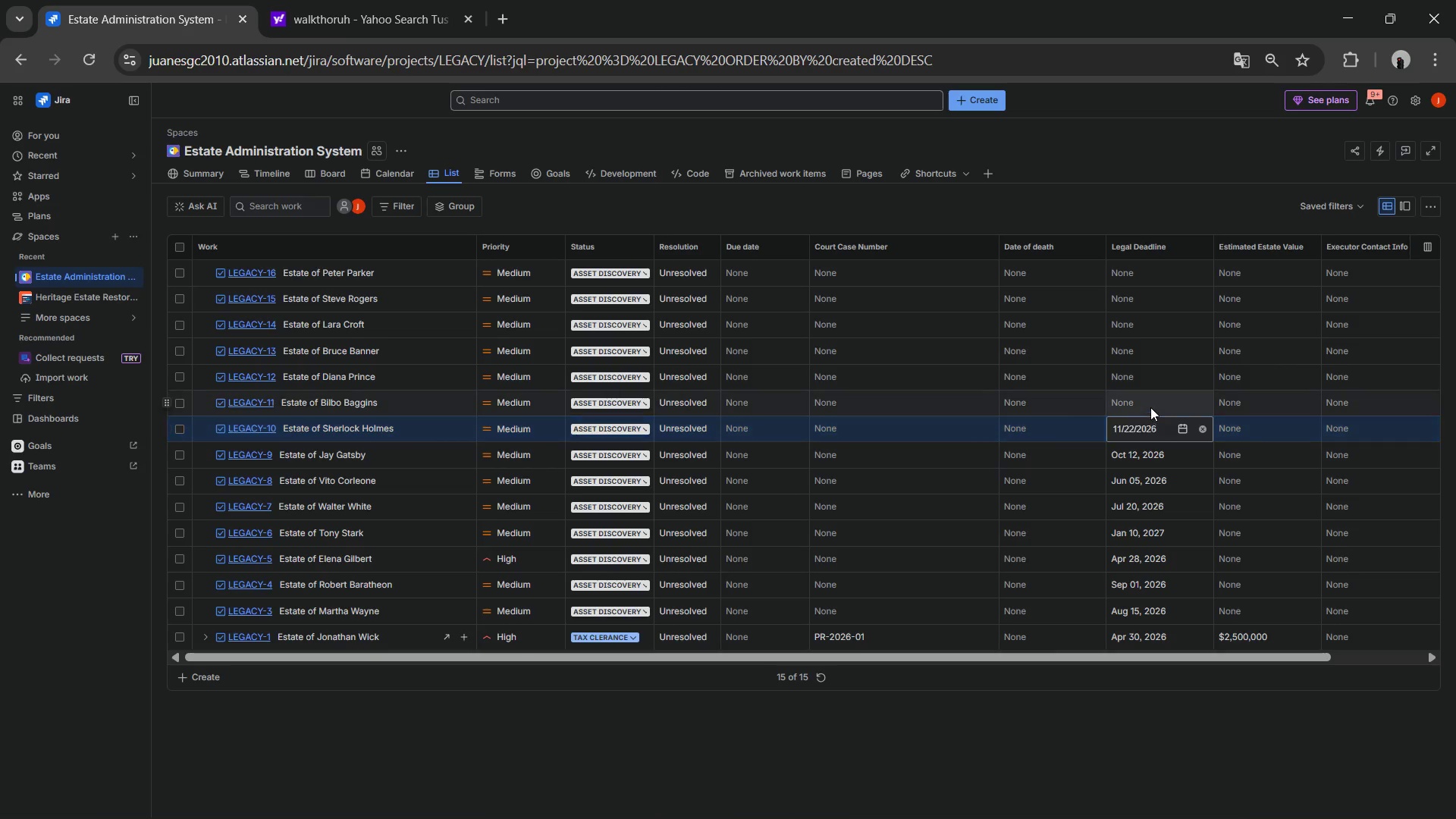 
left_click([1150, 405])
 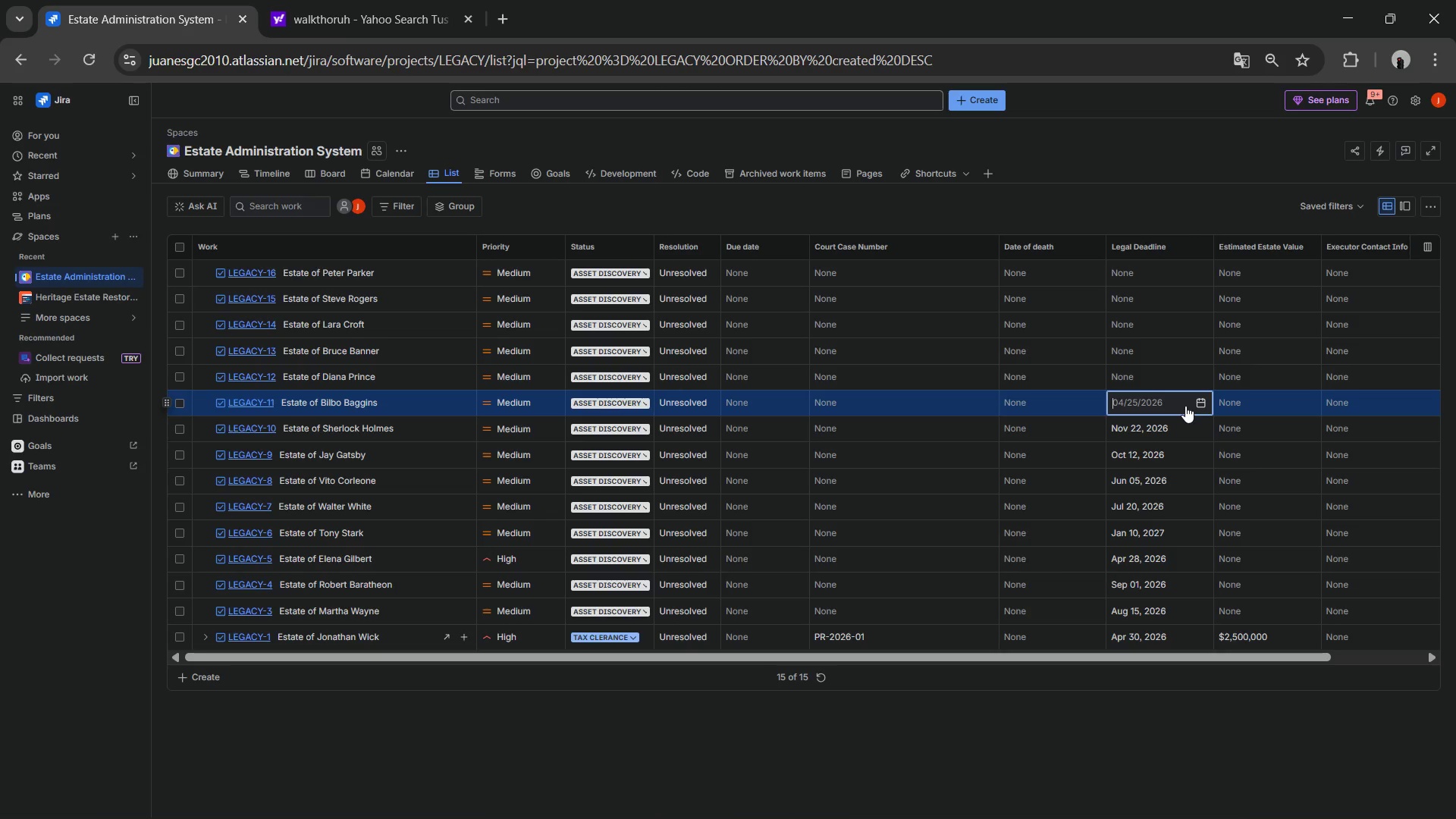 
wait(6.06)
 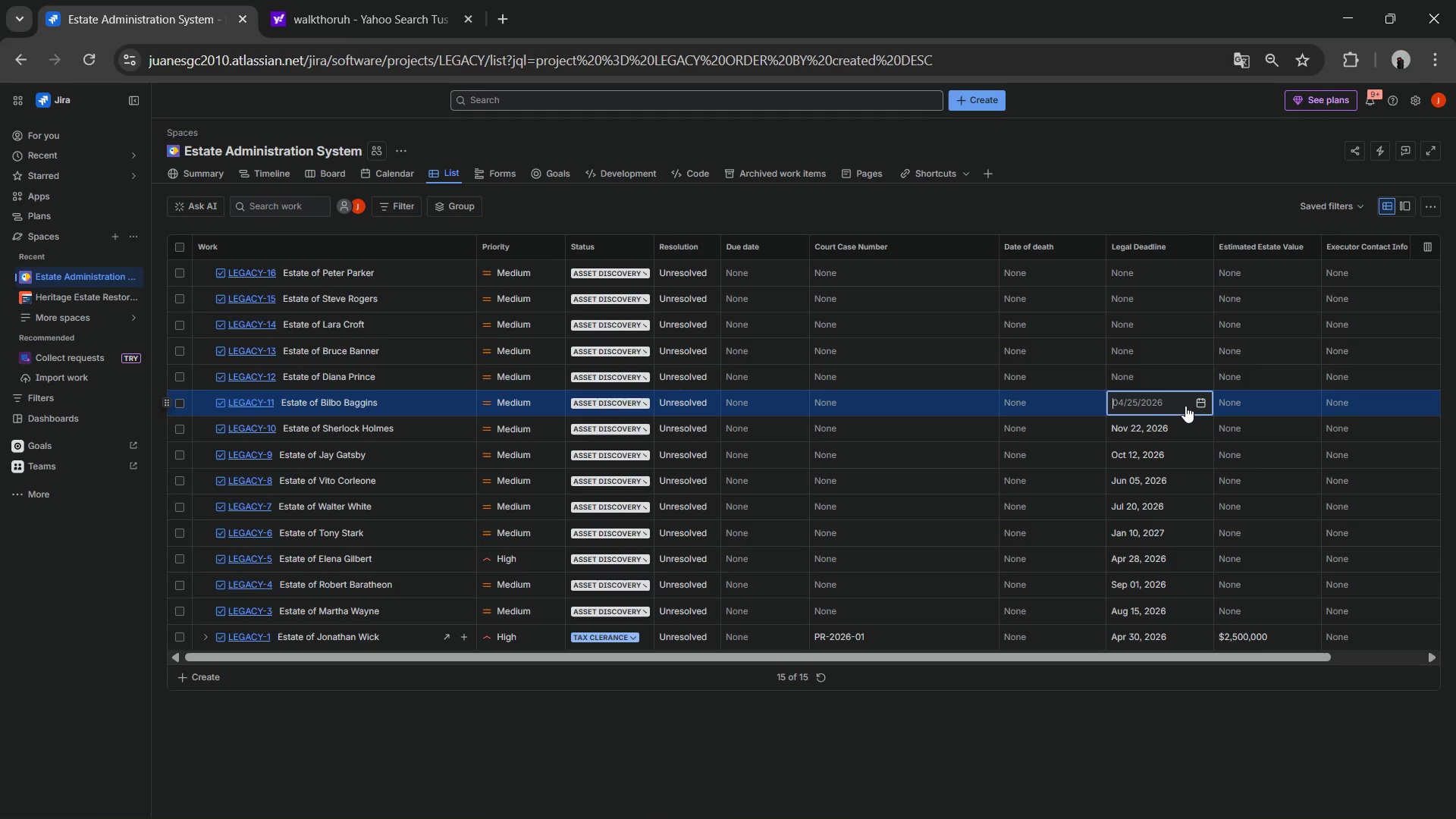 
left_click([1200, 396])
 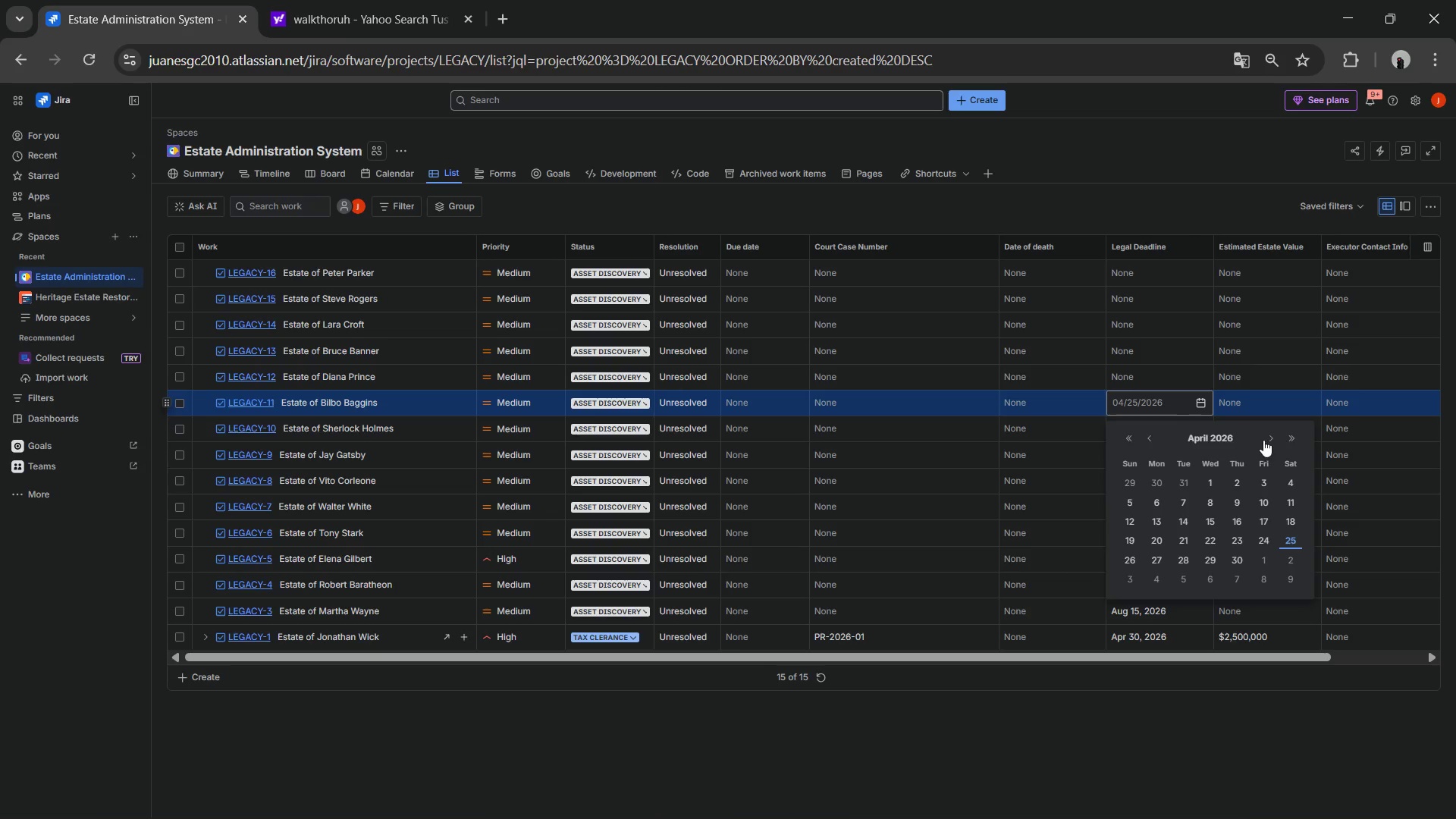 
triple_click([1272, 440])
 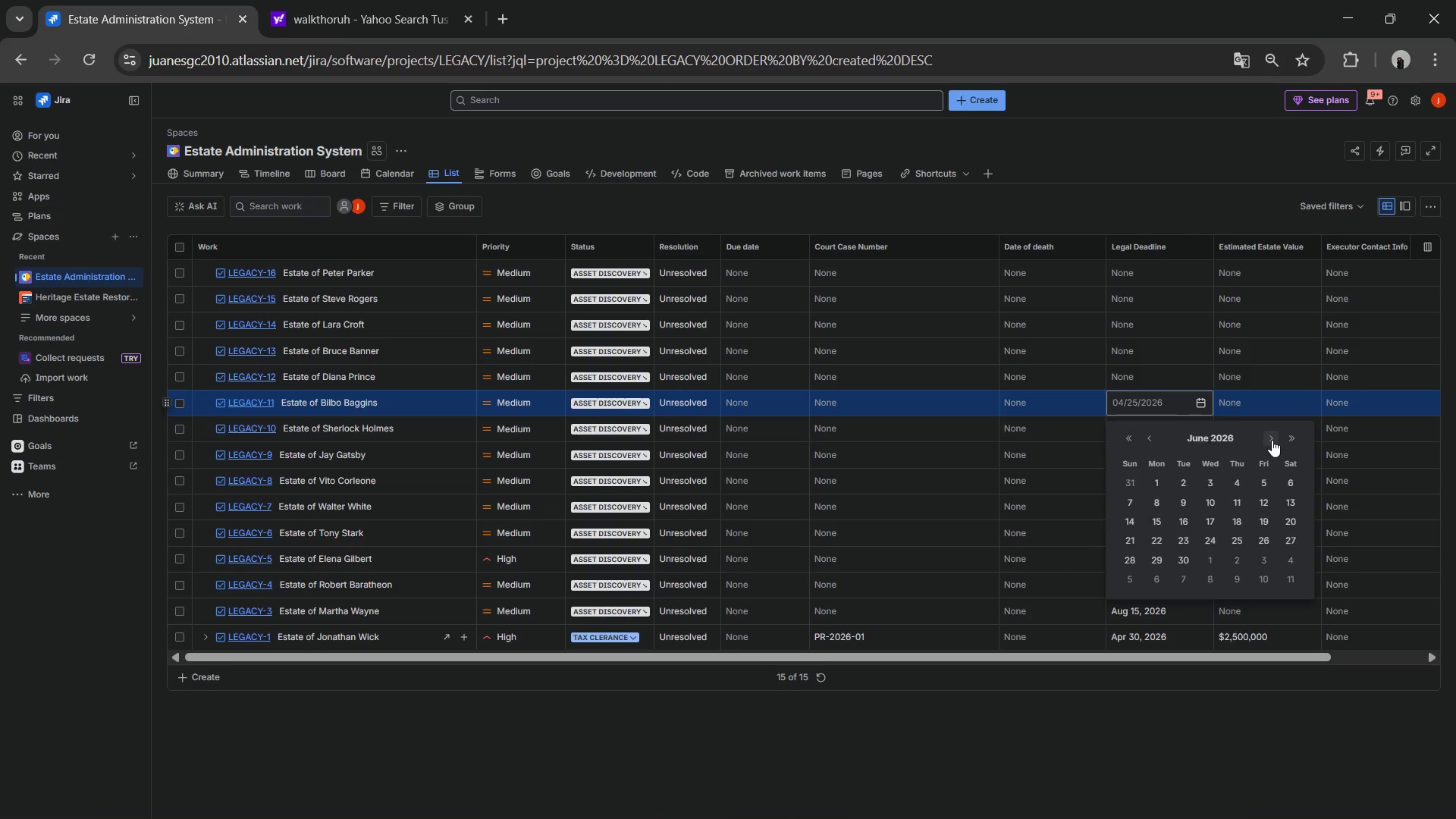 
triple_click([1272, 440])
 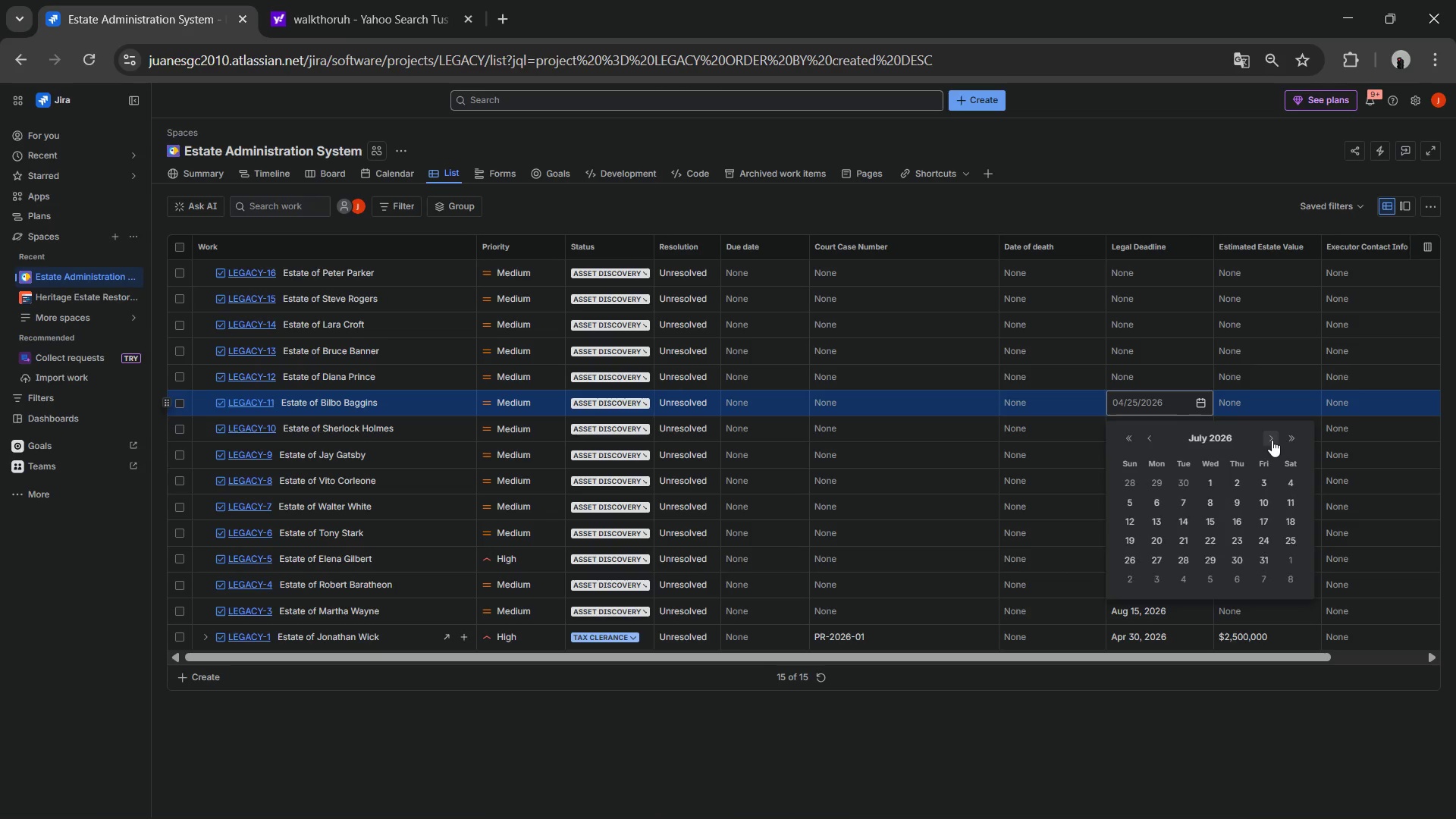 
triple_click([1272, 440])
 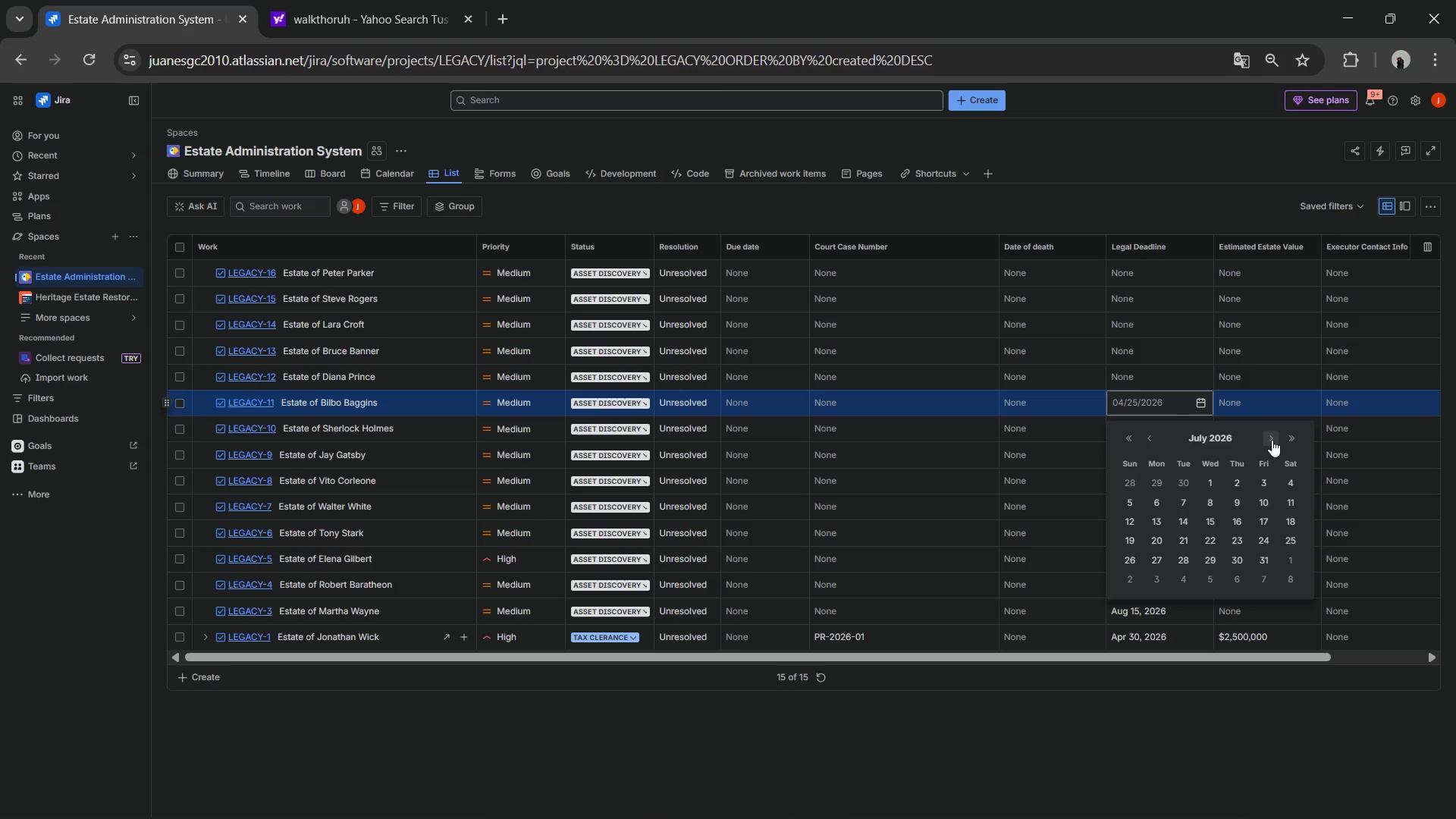 
triple_click([1272, 440])
 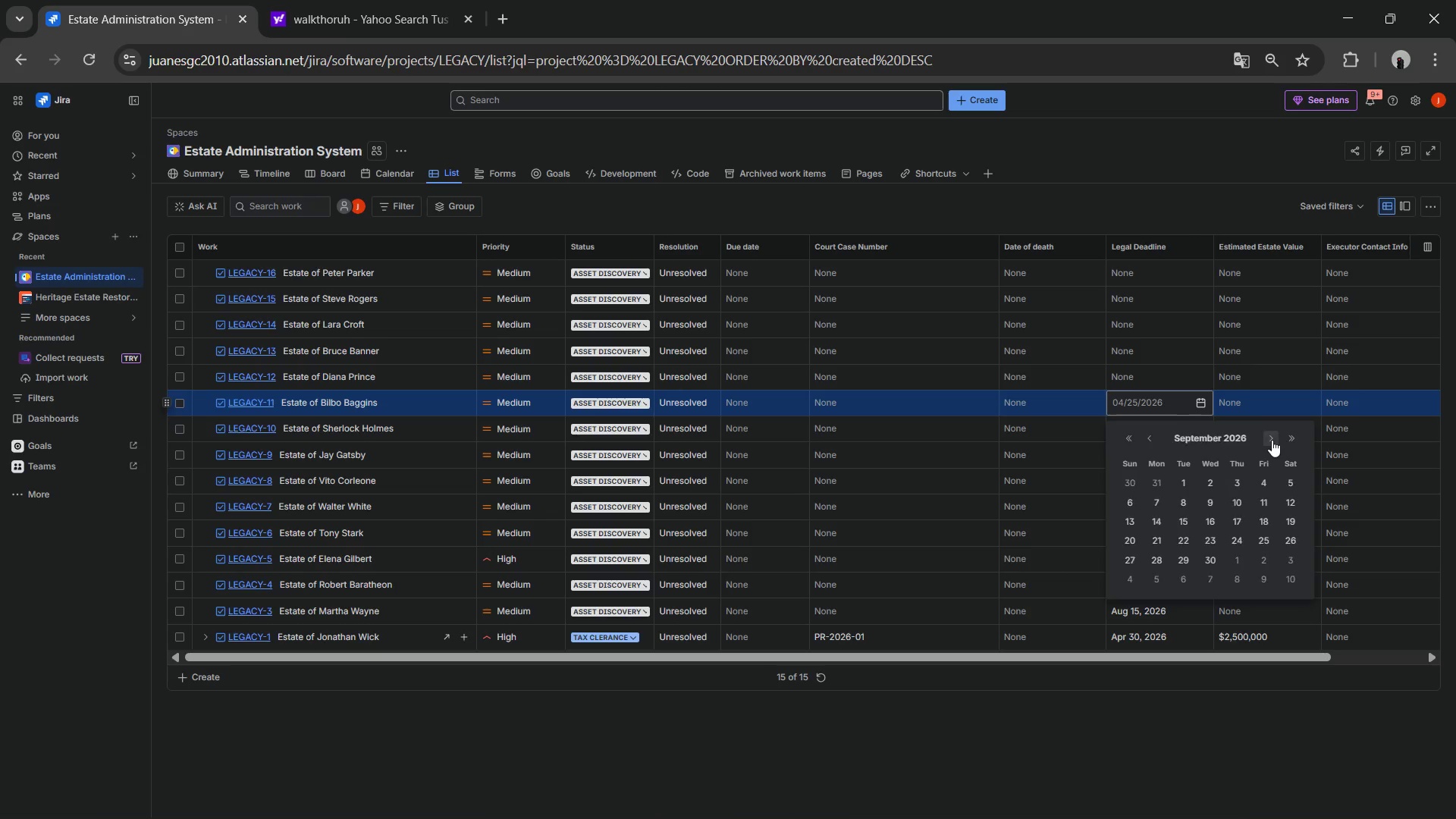 
triple_click([1272, 440])
 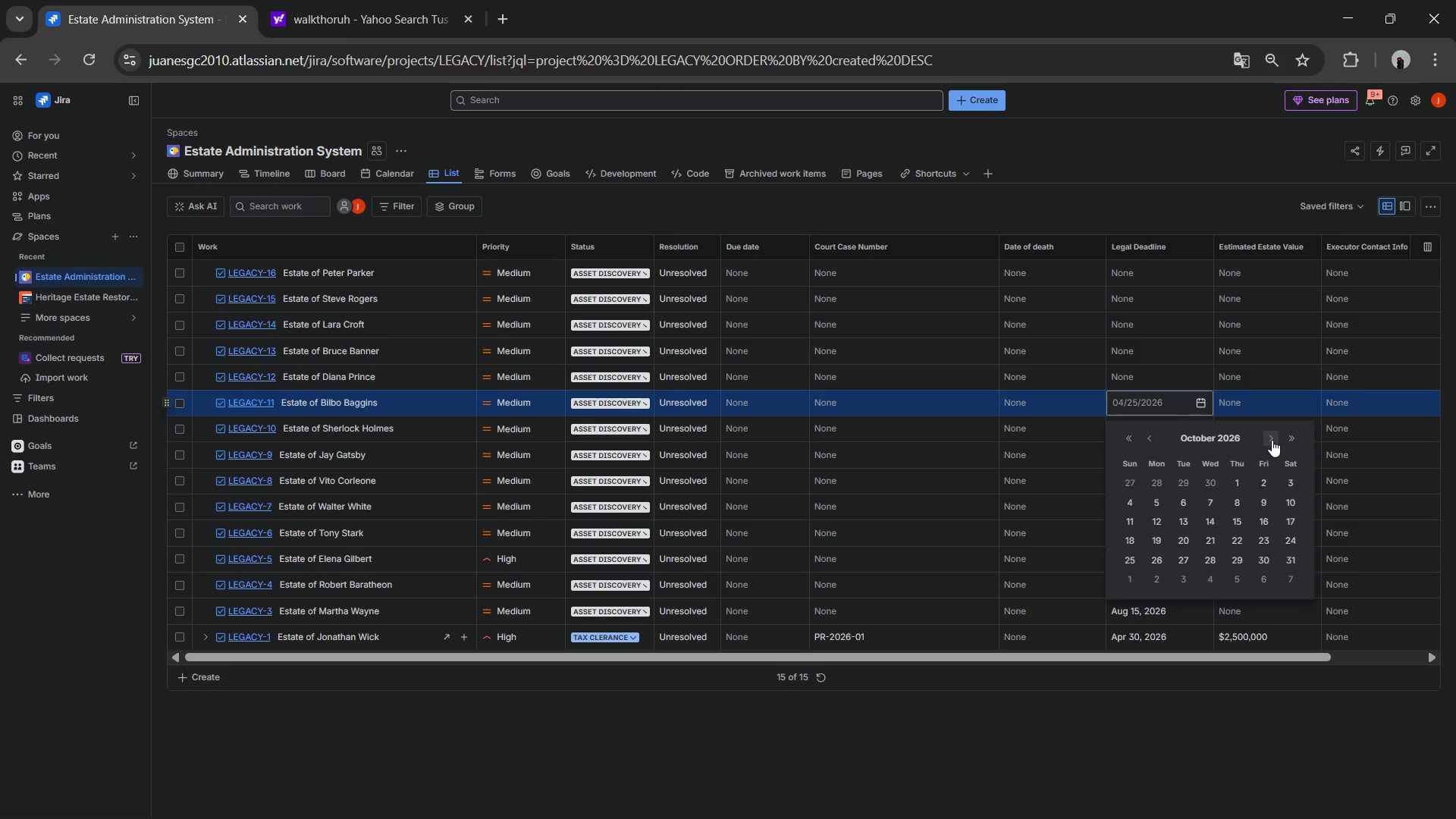 
triple_click([1272, 440])
 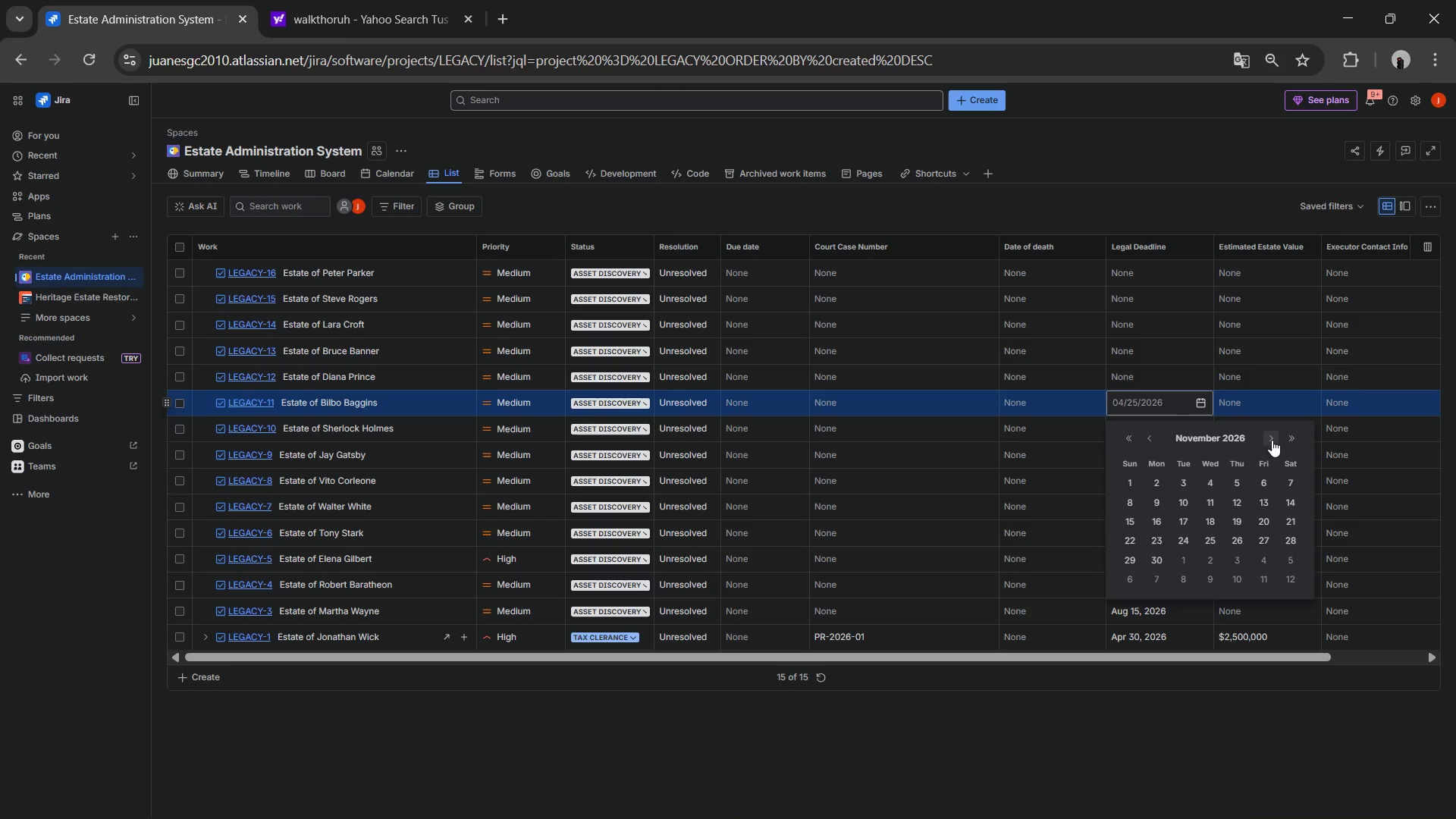 
left_click([1272, 440])
 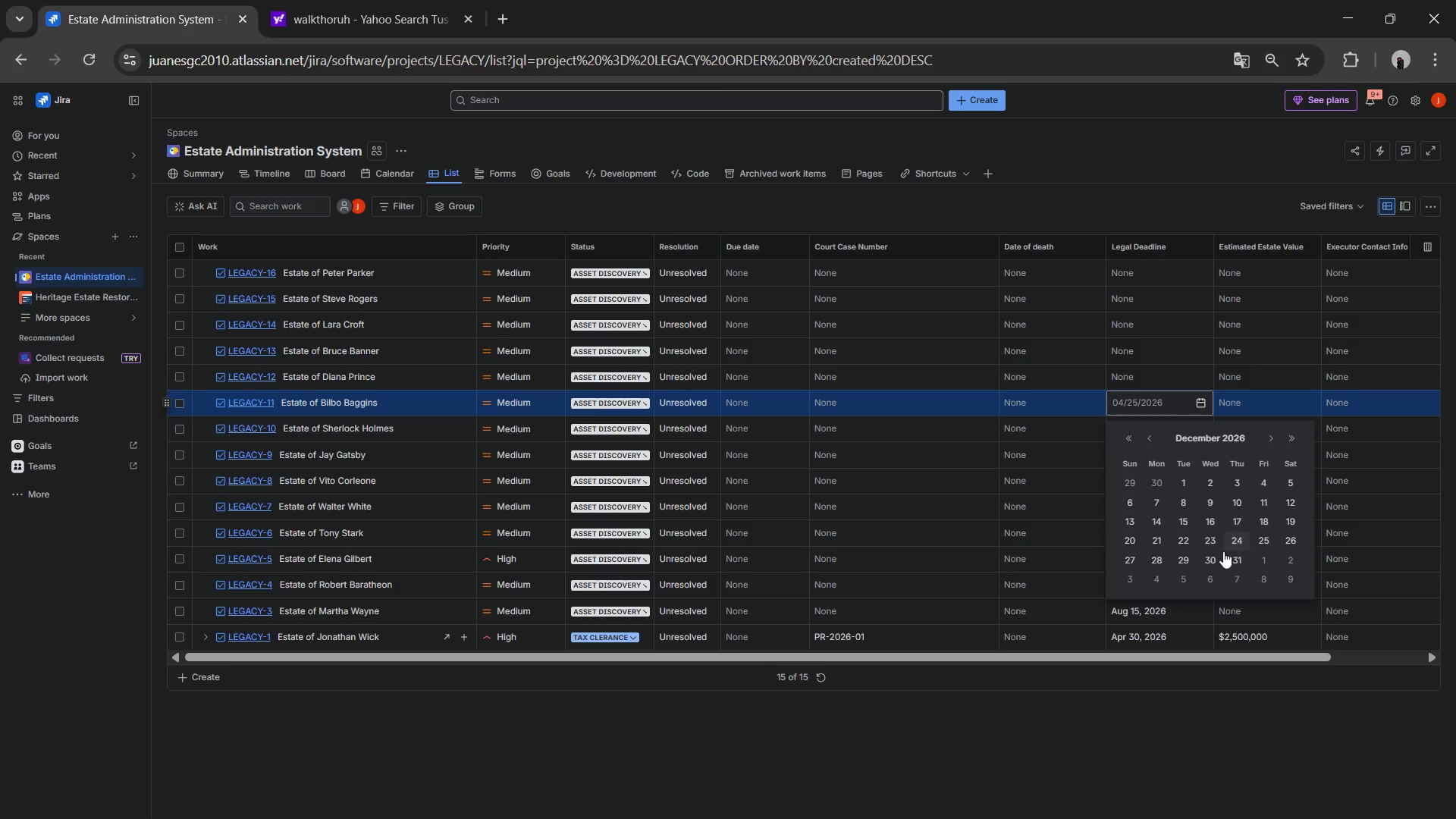 
left_click([1217, 555])
 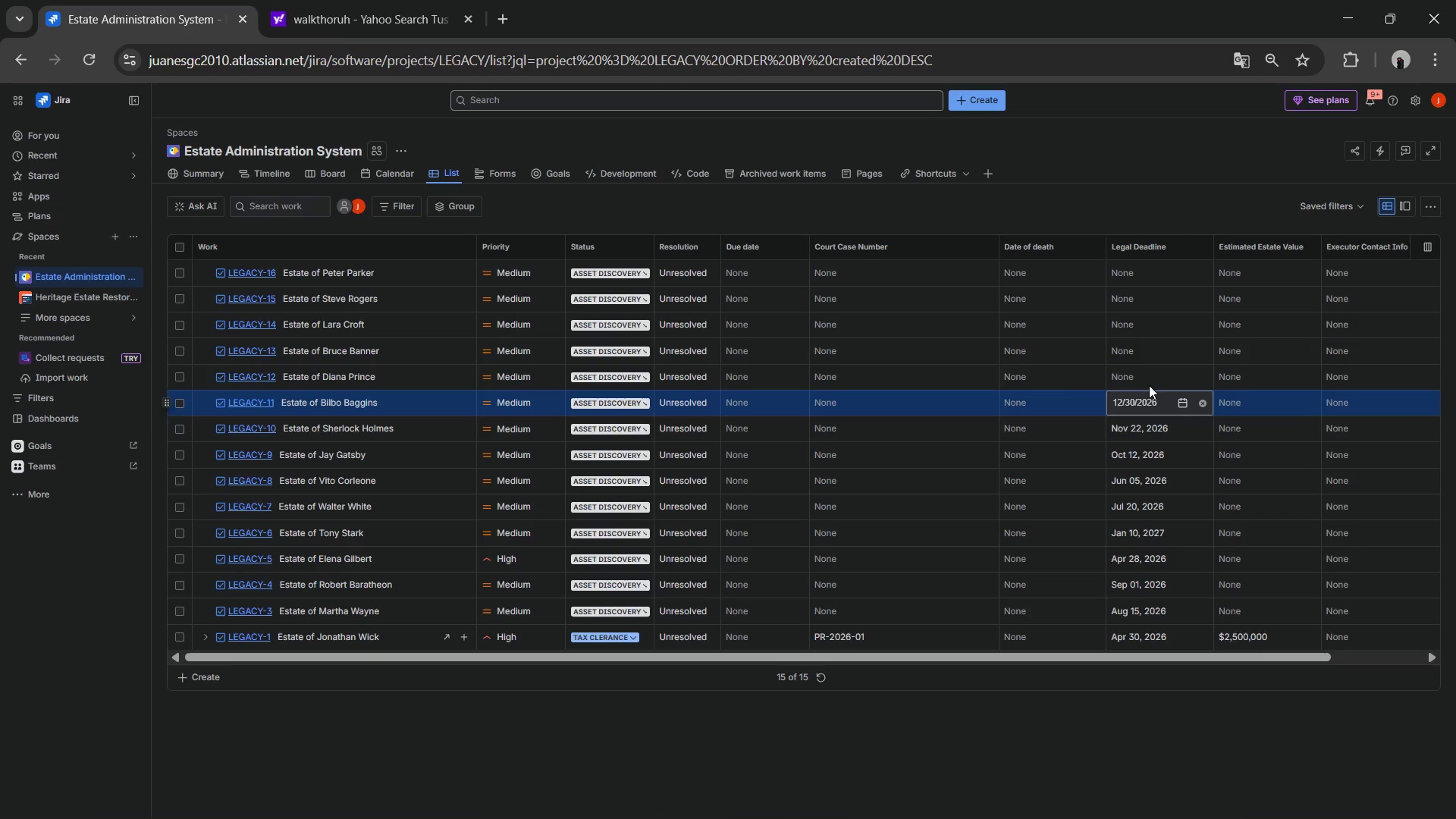 
left_click([1144, 381])
 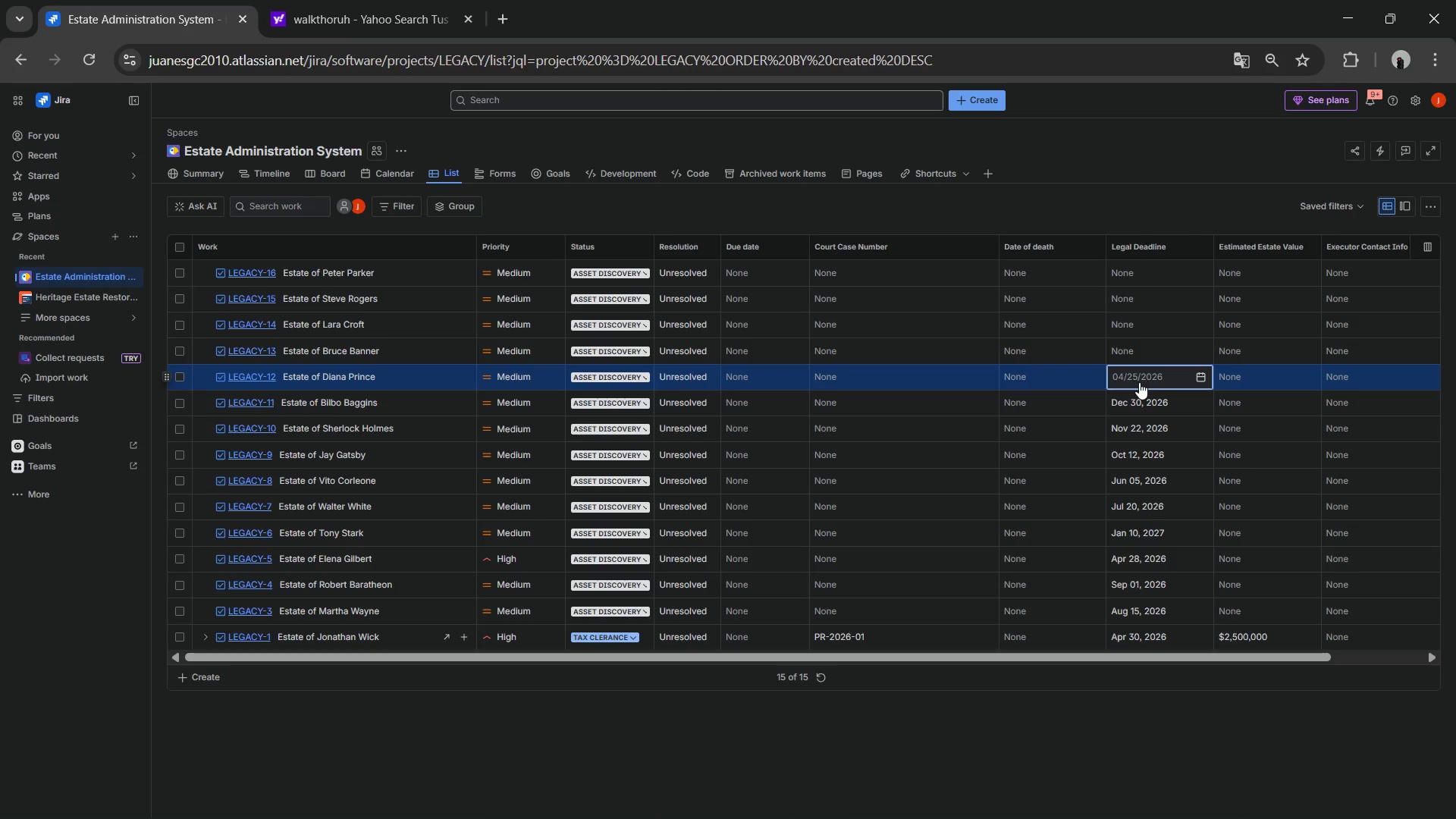 
left_click([1207, 378])
 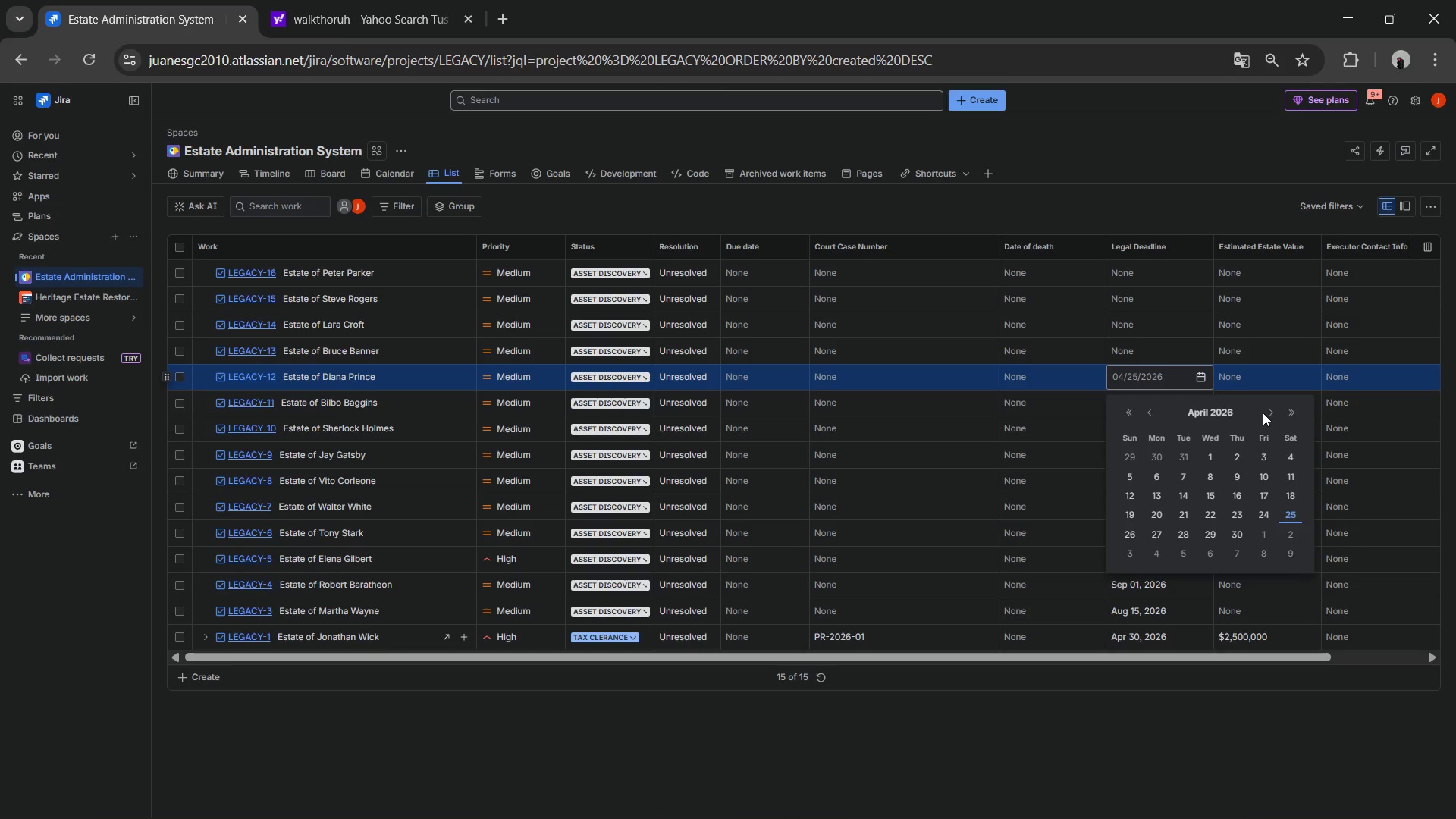 
double_click([1273, 413])
 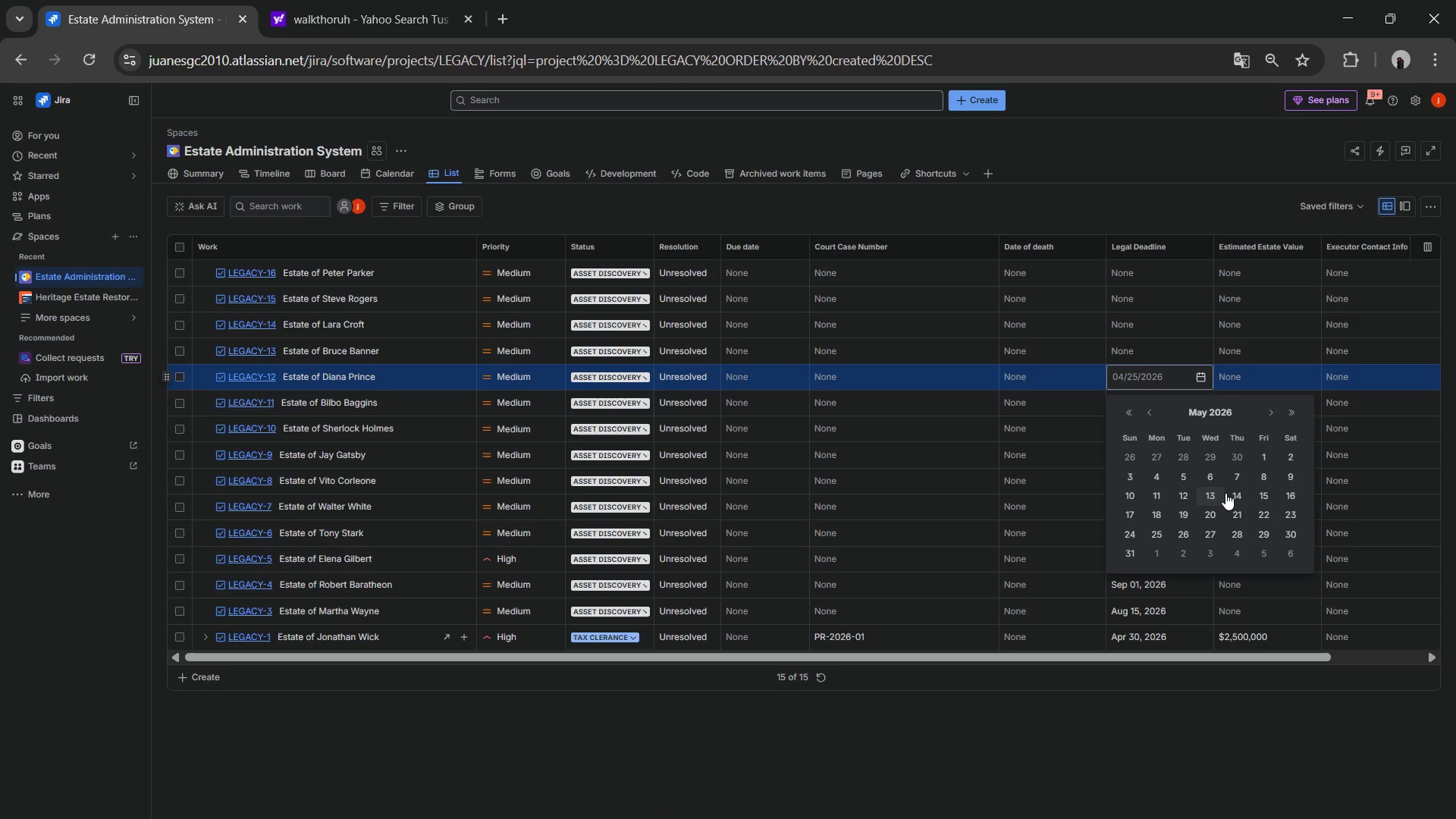 
left_click([1265, 496])
 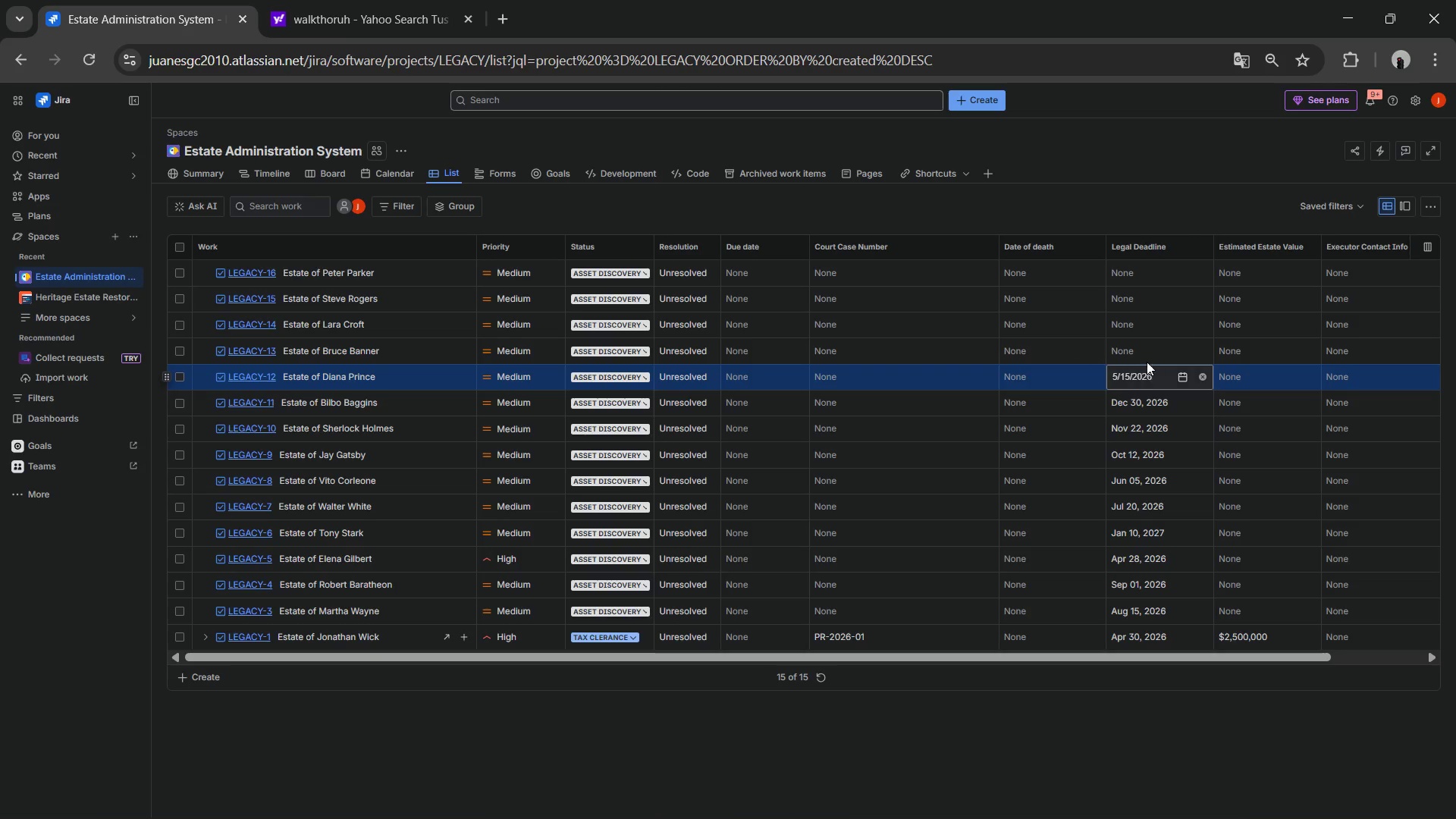 
left_click([1146, 352])
 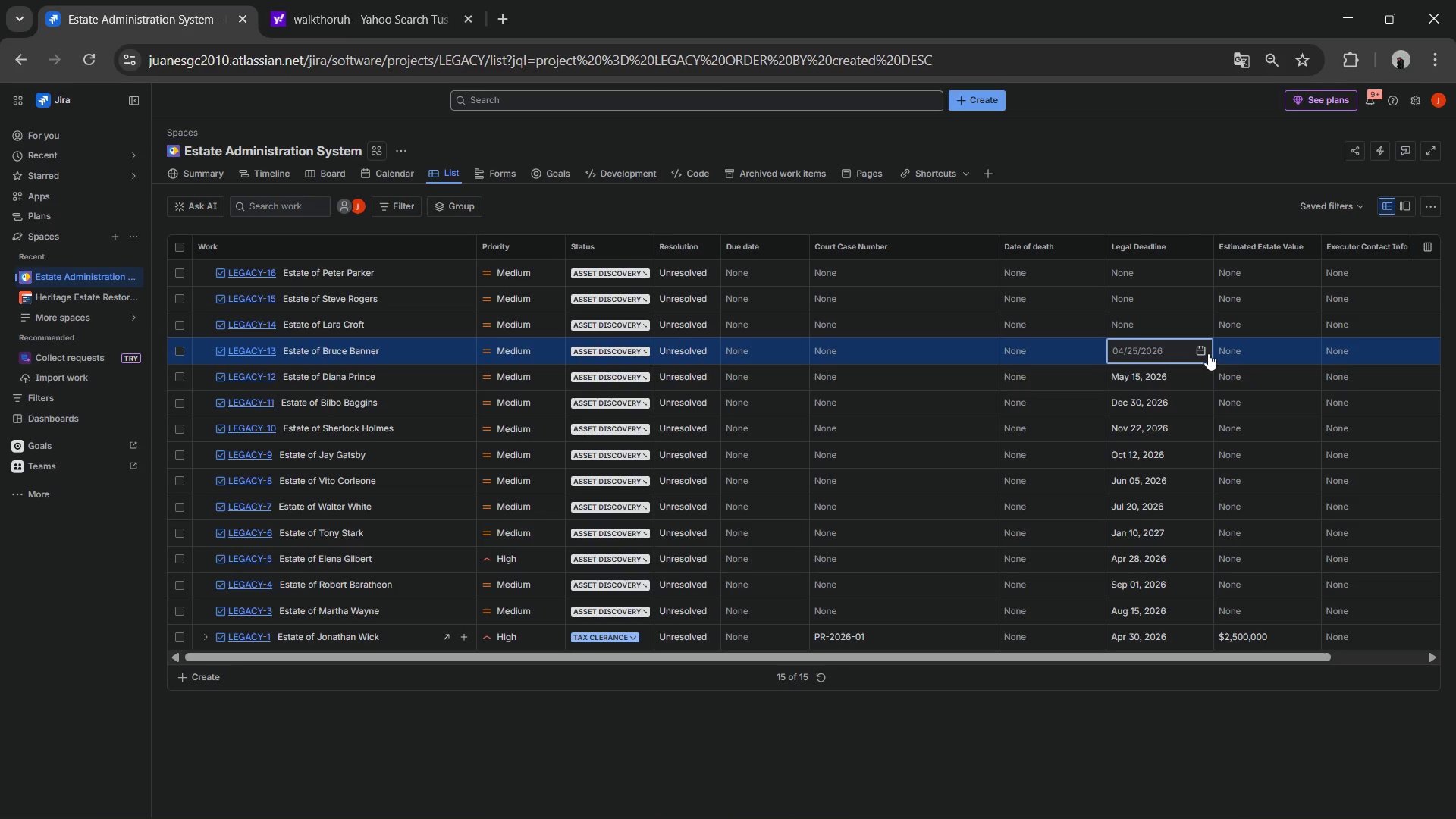 
left_click([1207, 353])
 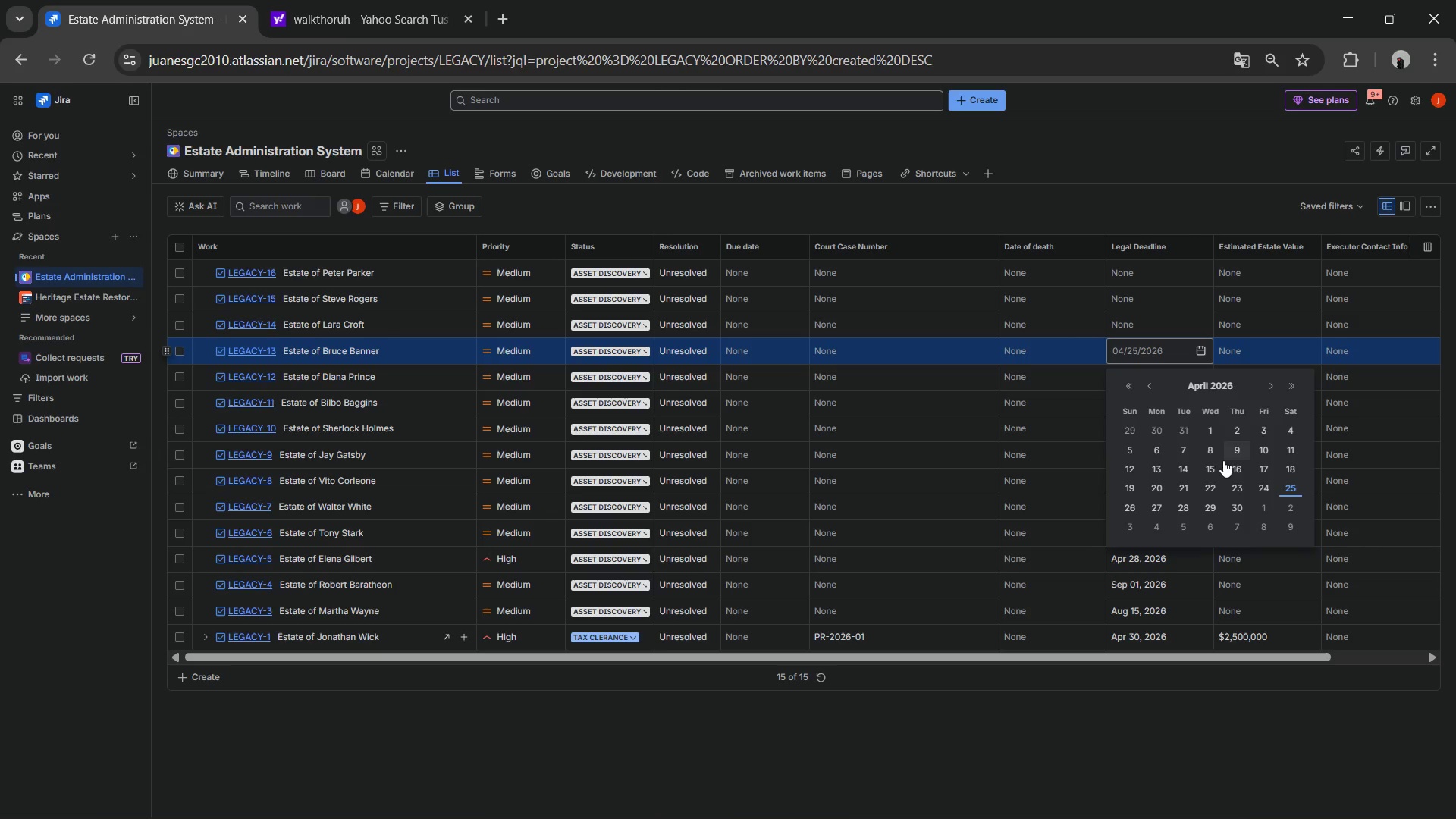 
wait(5.84)
 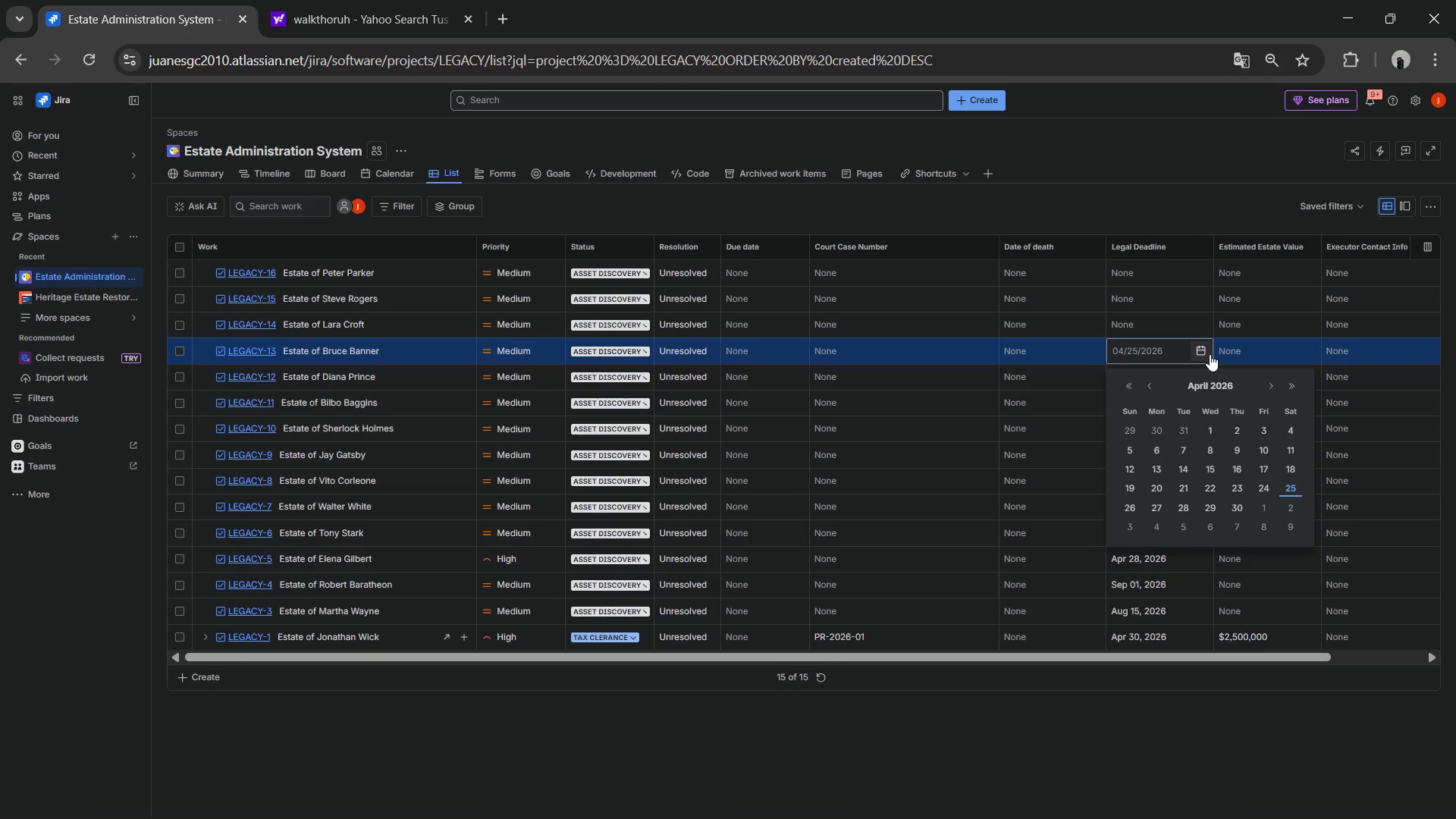 
left_click([1262, 445])
 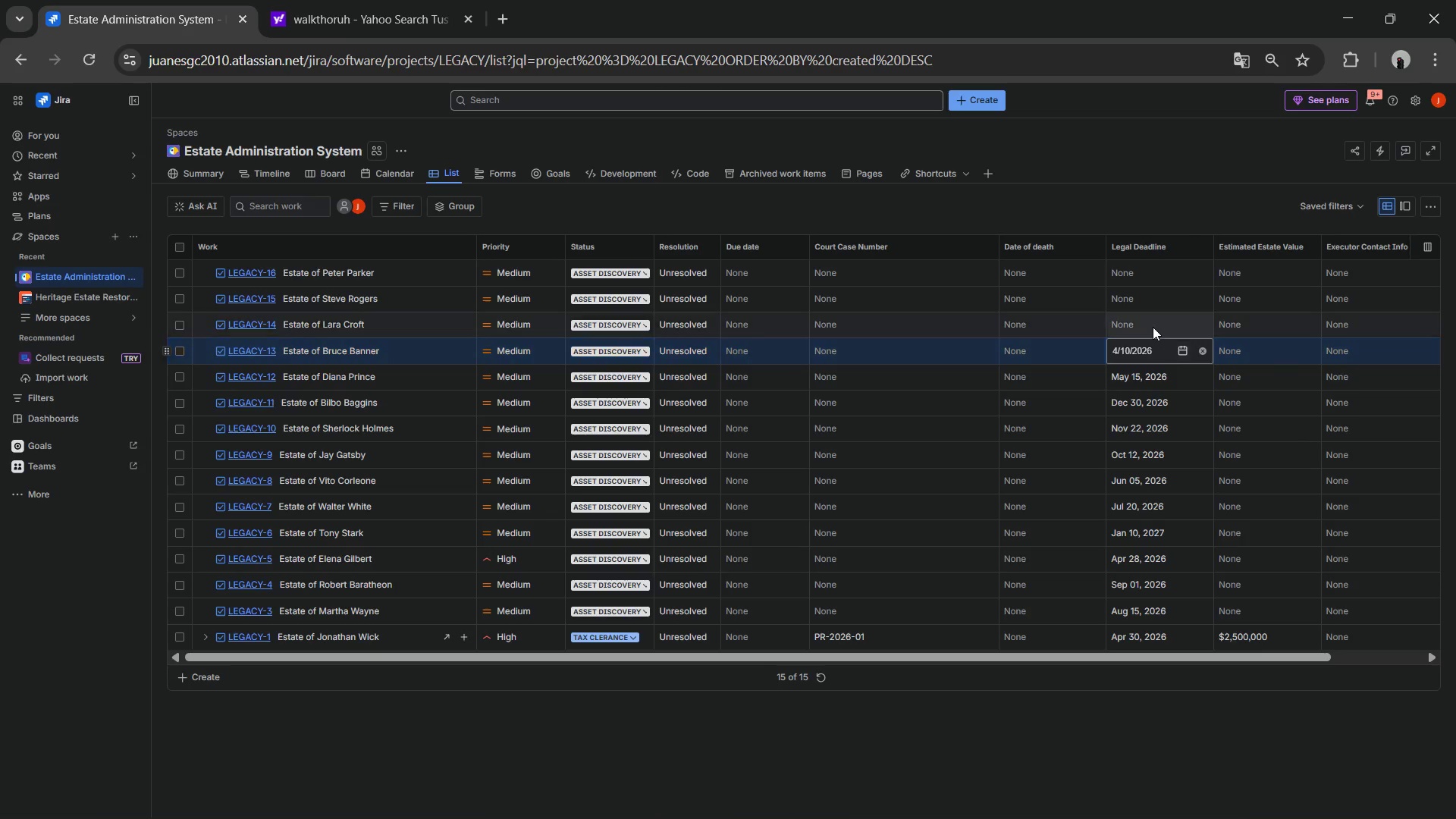 
left_click([1144, 316])
 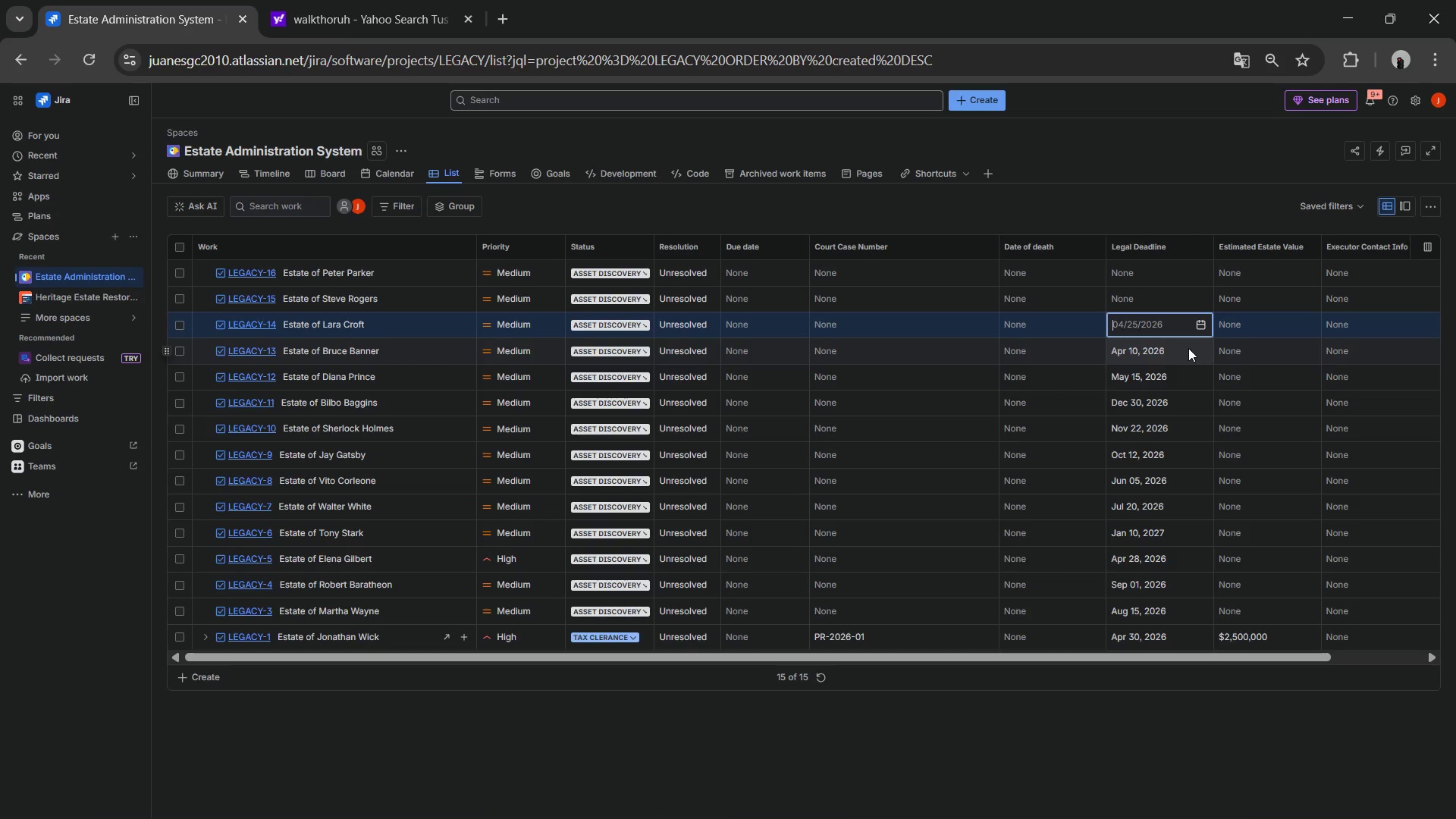 
wait(11.81)
 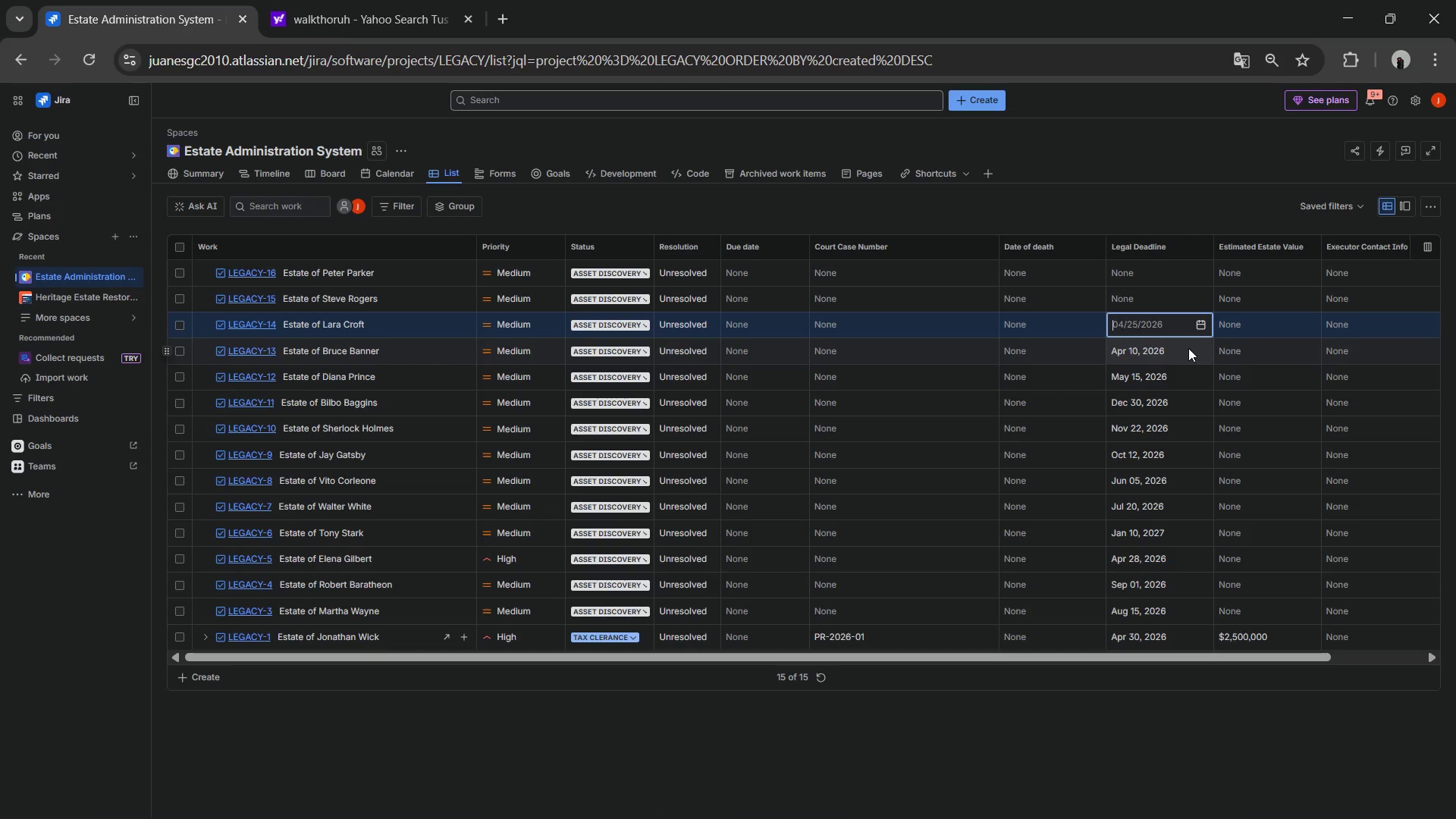 
left_click([1198, 327])
 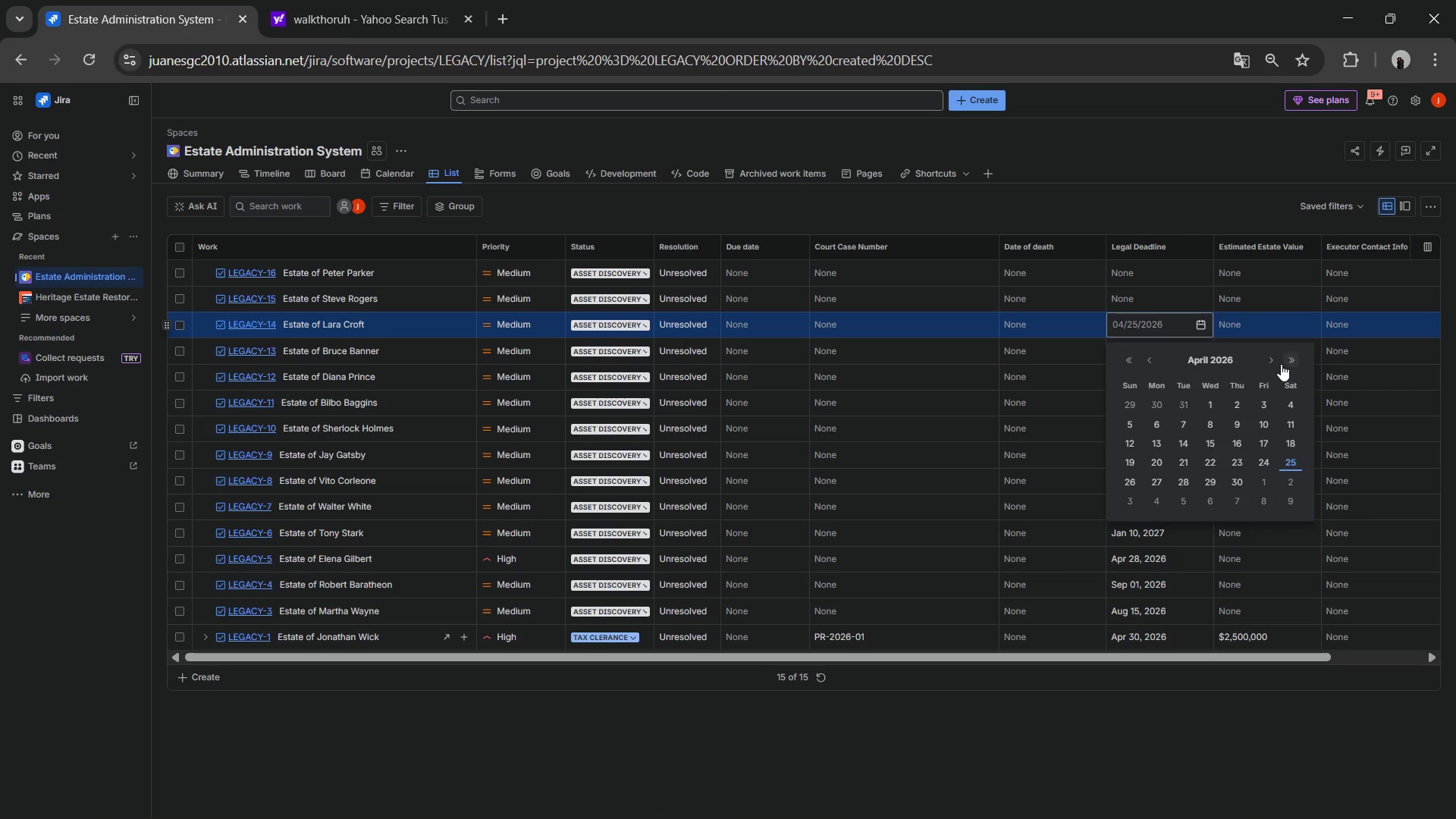 
double_click([1274, 362])
 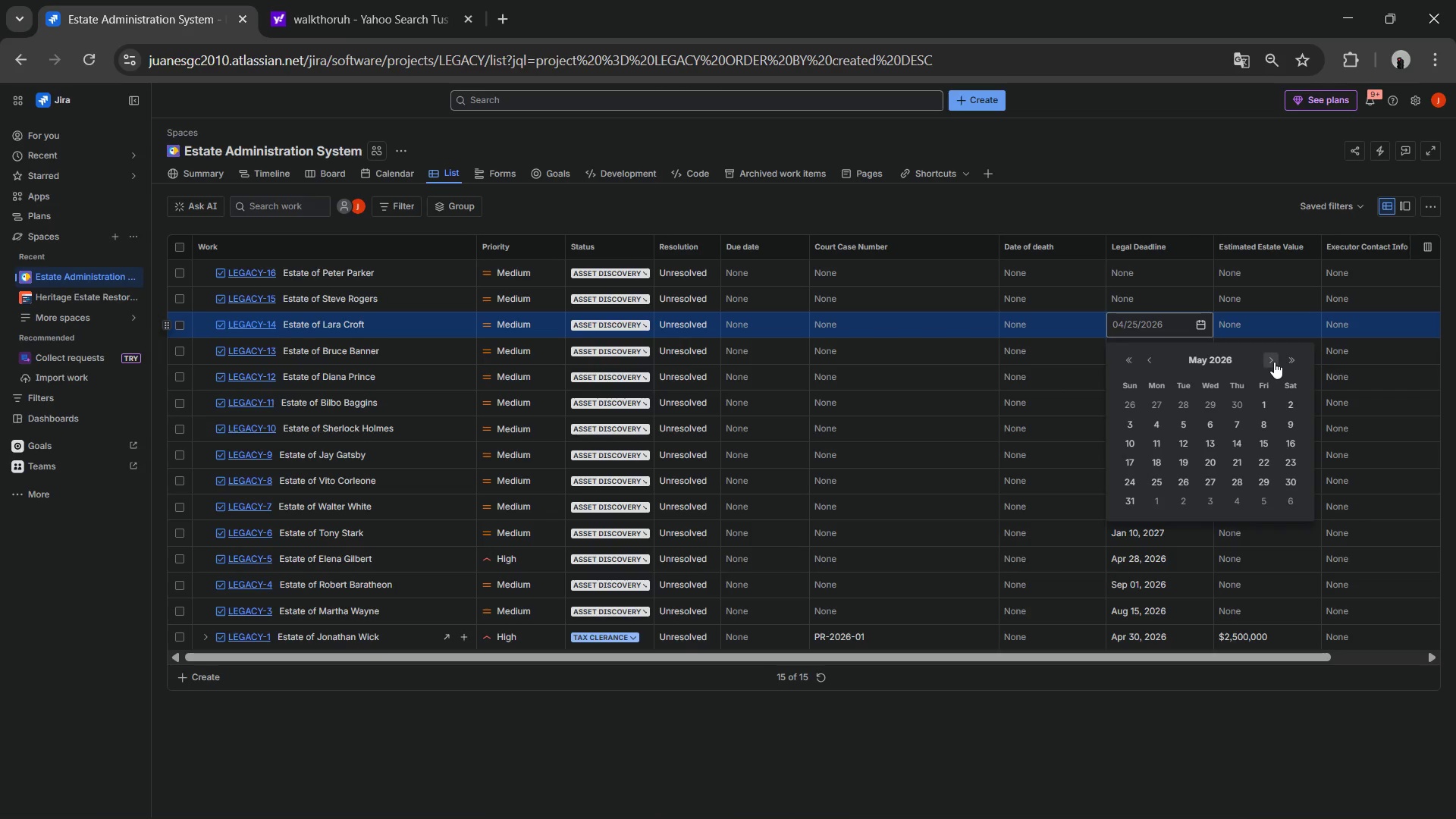 
triple_click([1274, 362])
 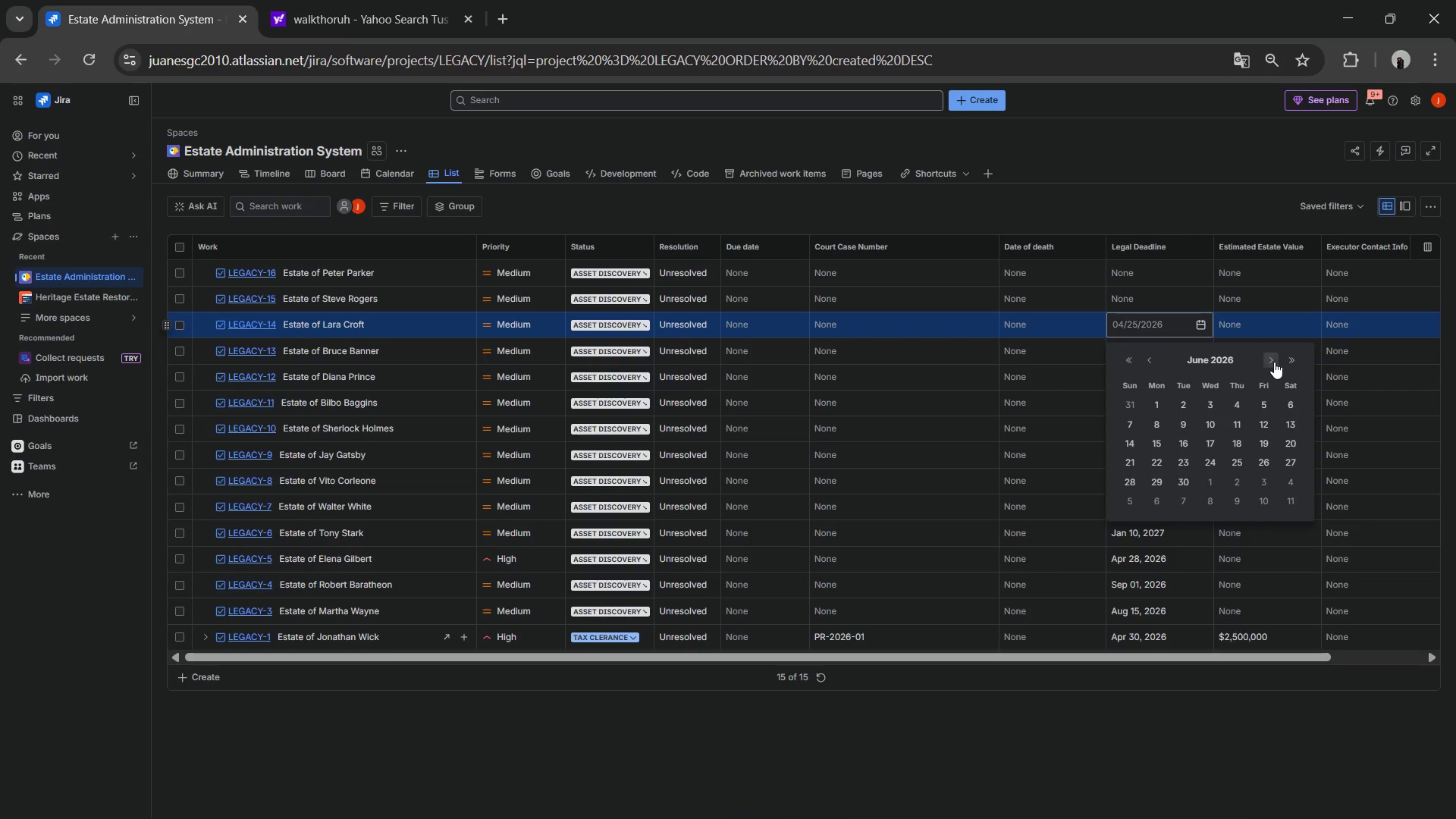 
triple_click([1274, 362])
 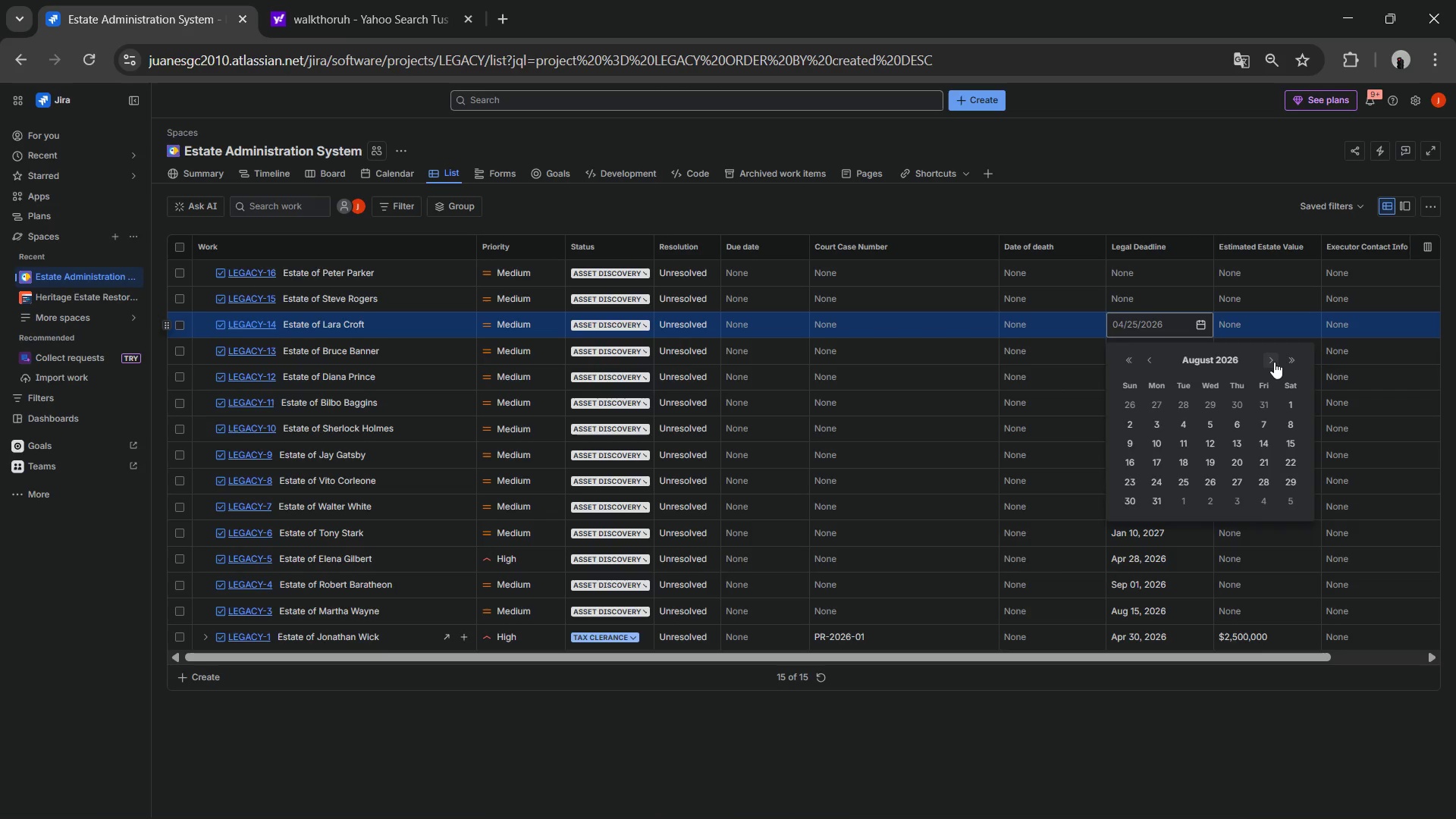 
left_click([1274, 362])
 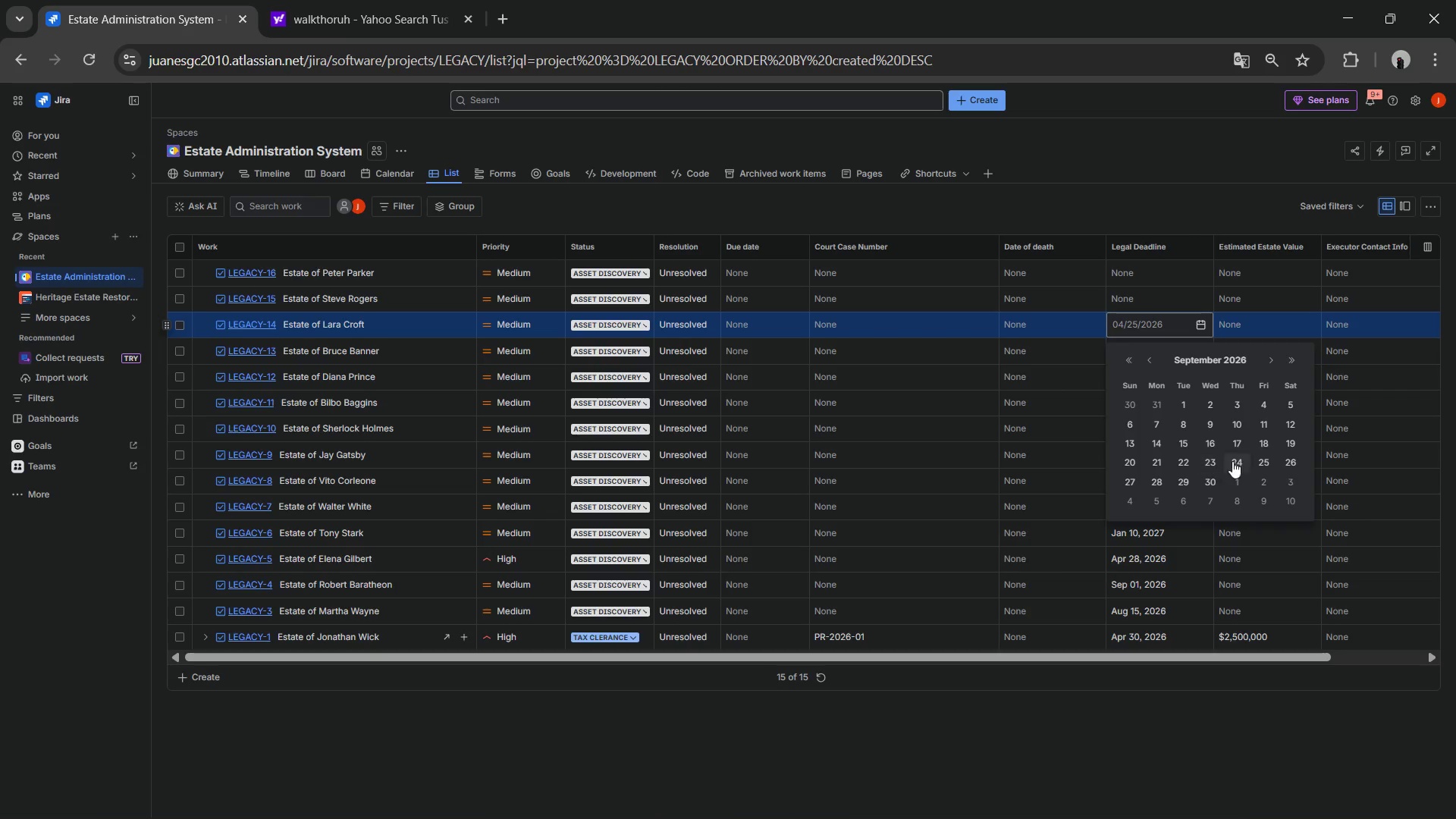 
left_click([1273, 461])
 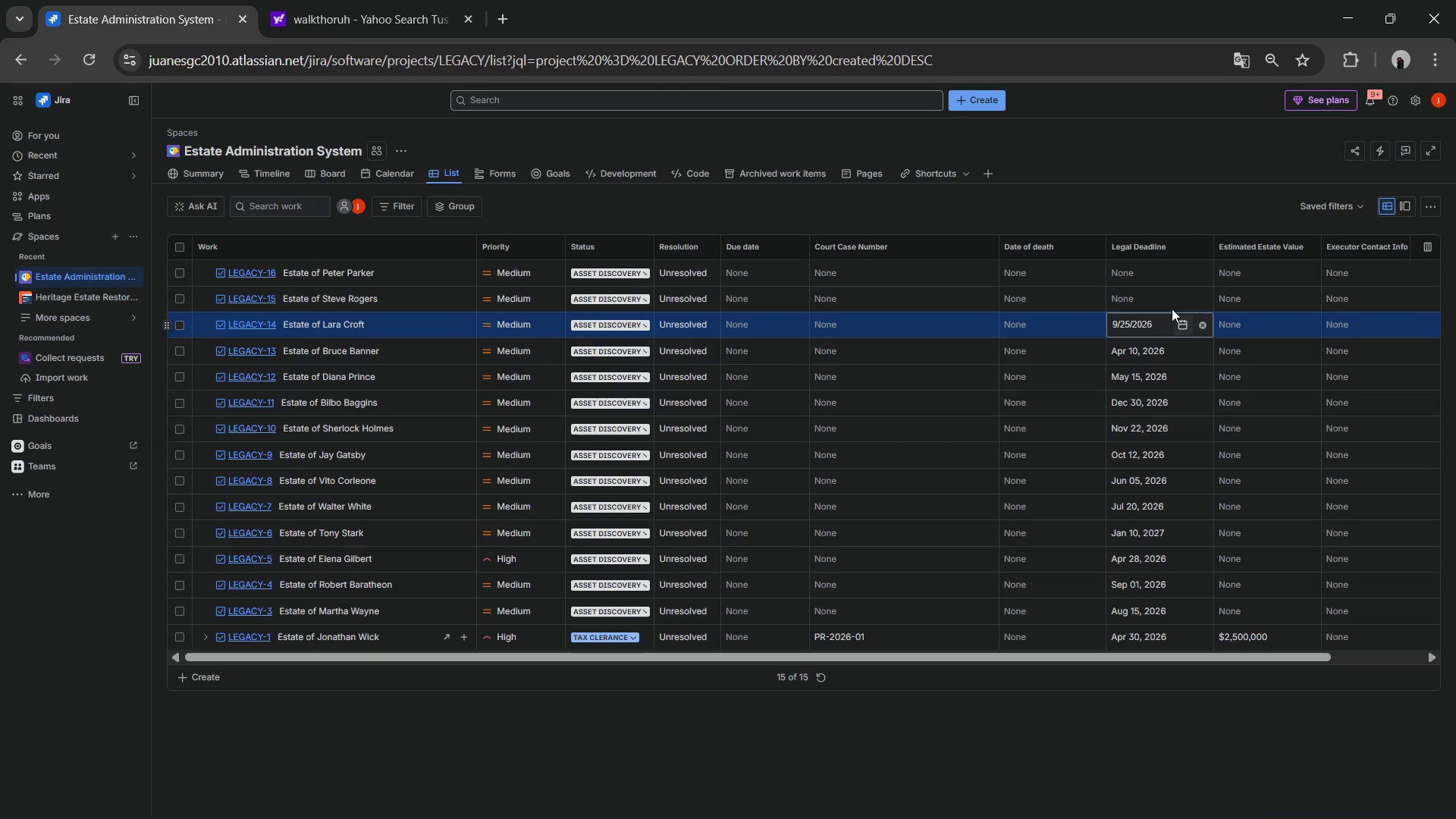 
left_click([1167, 295])
 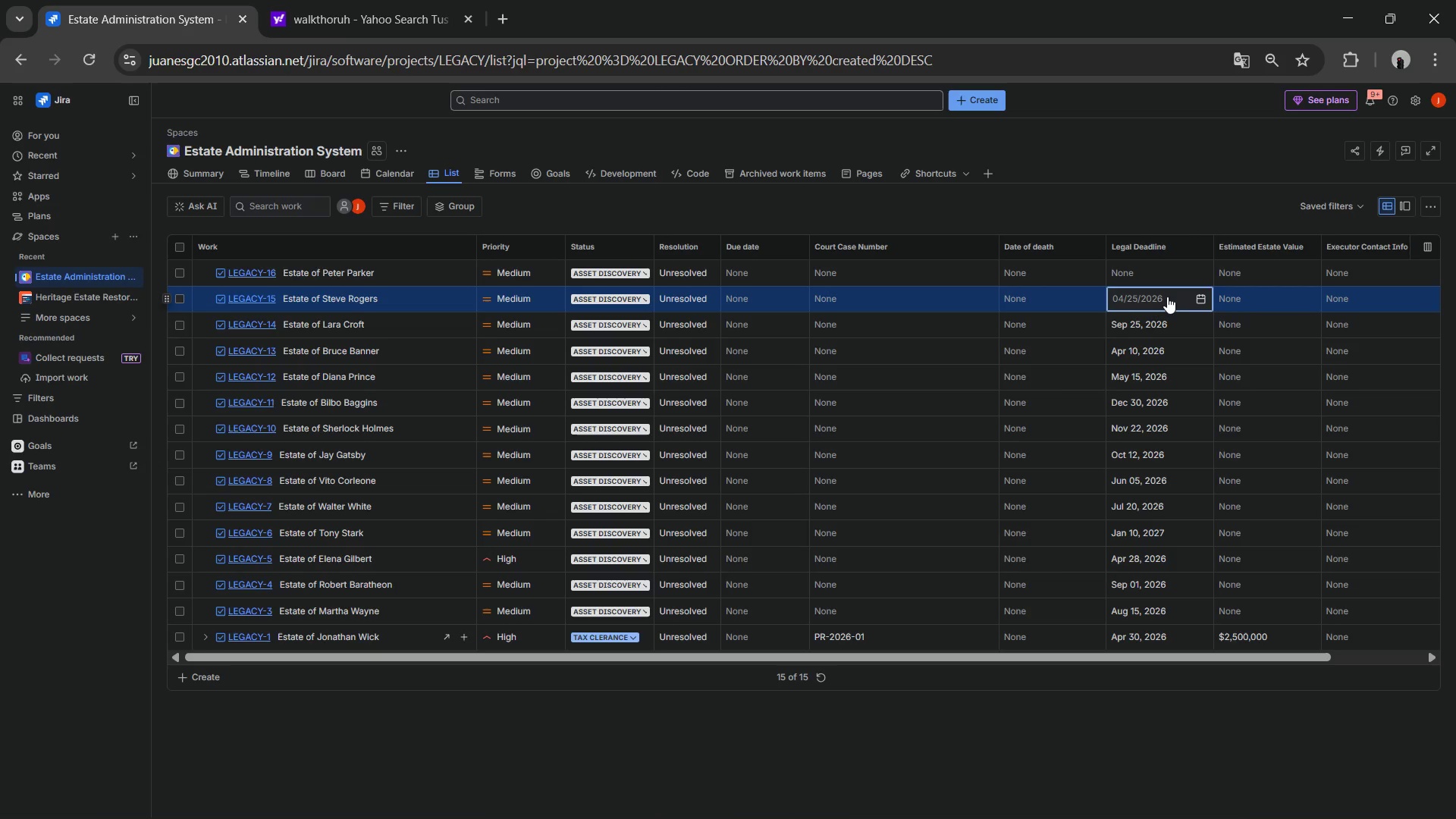 
wait(9.12)
 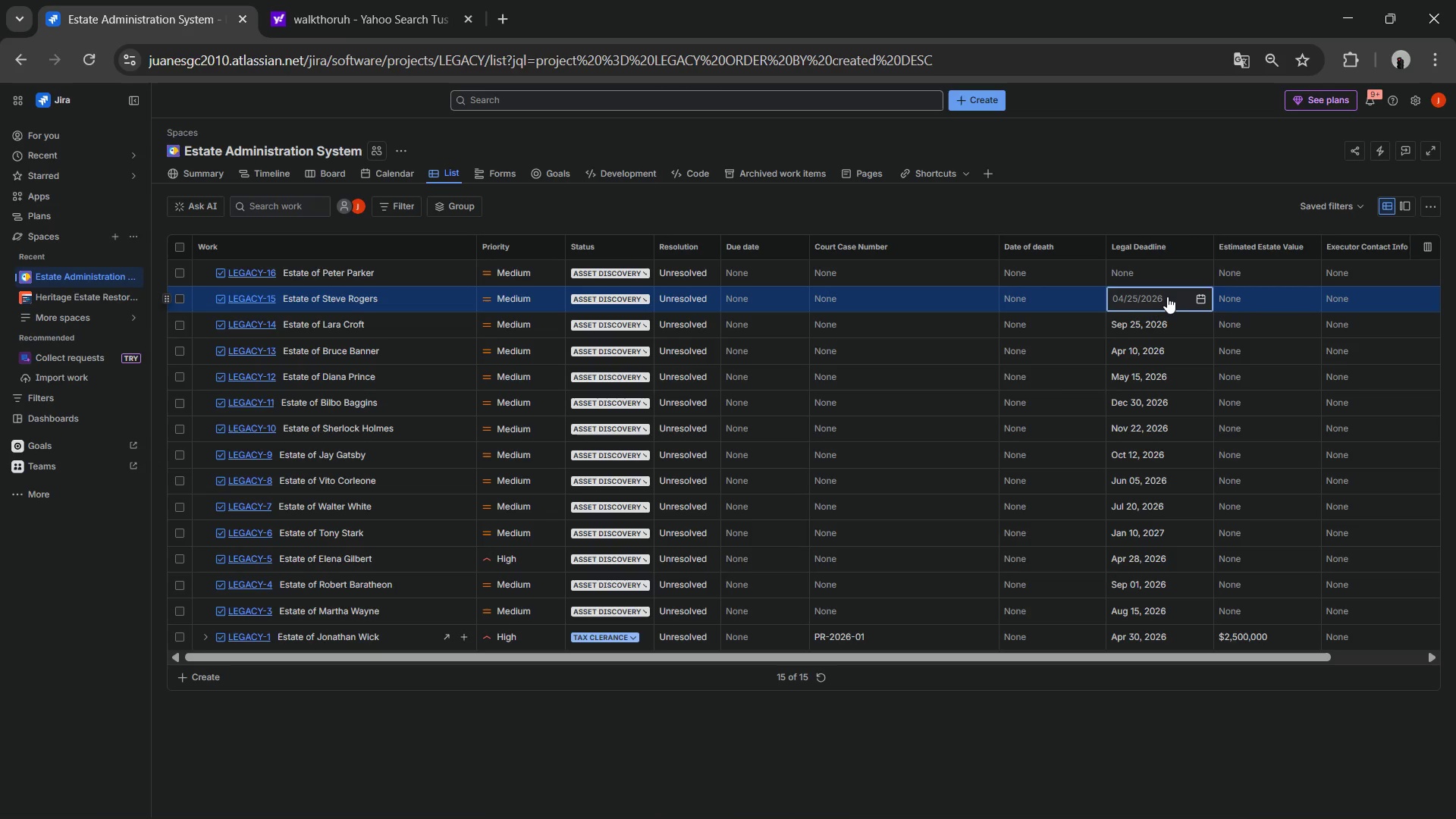 
left_click([1202, 299])
 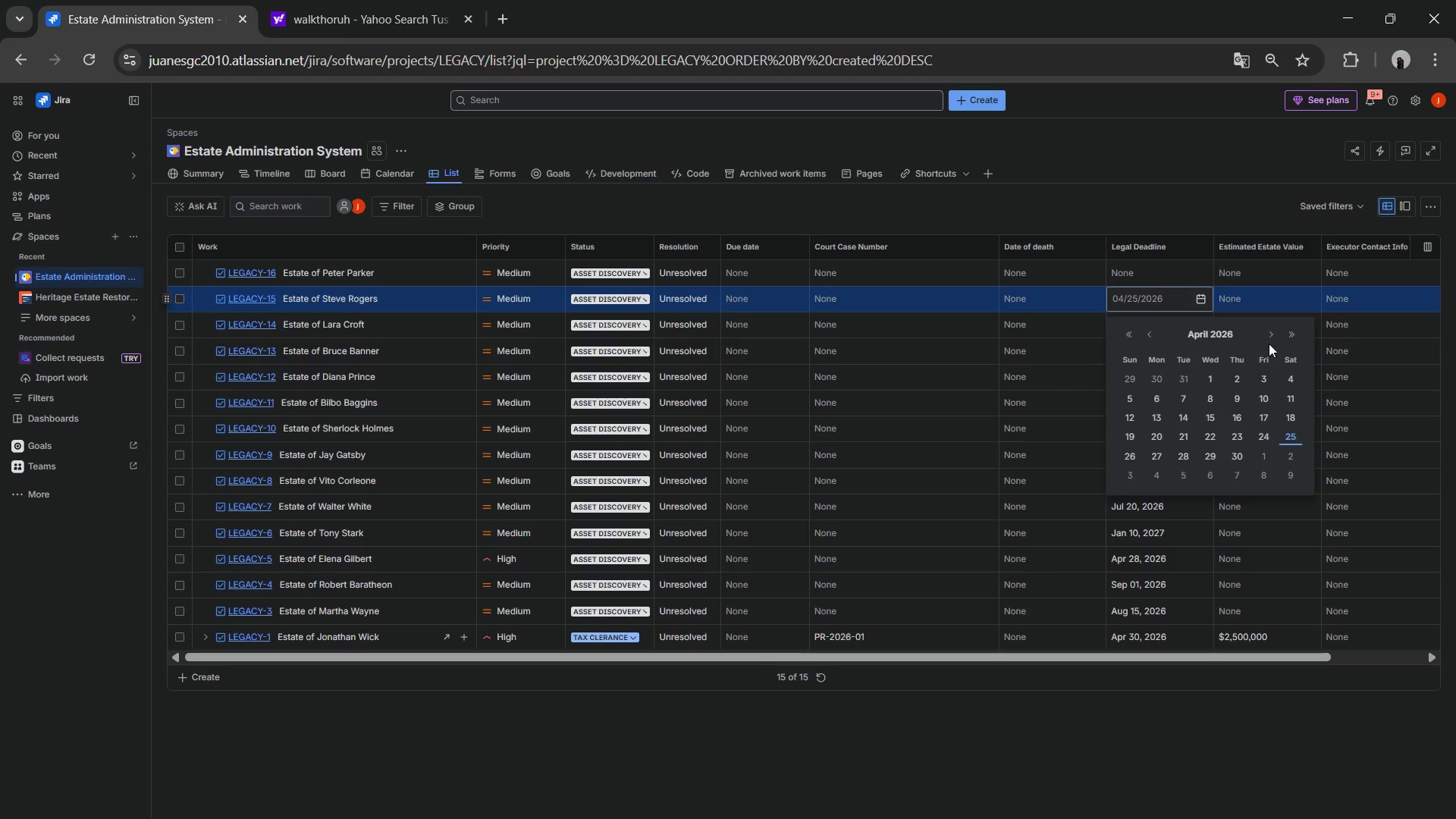 
left_click([1275, 337])
 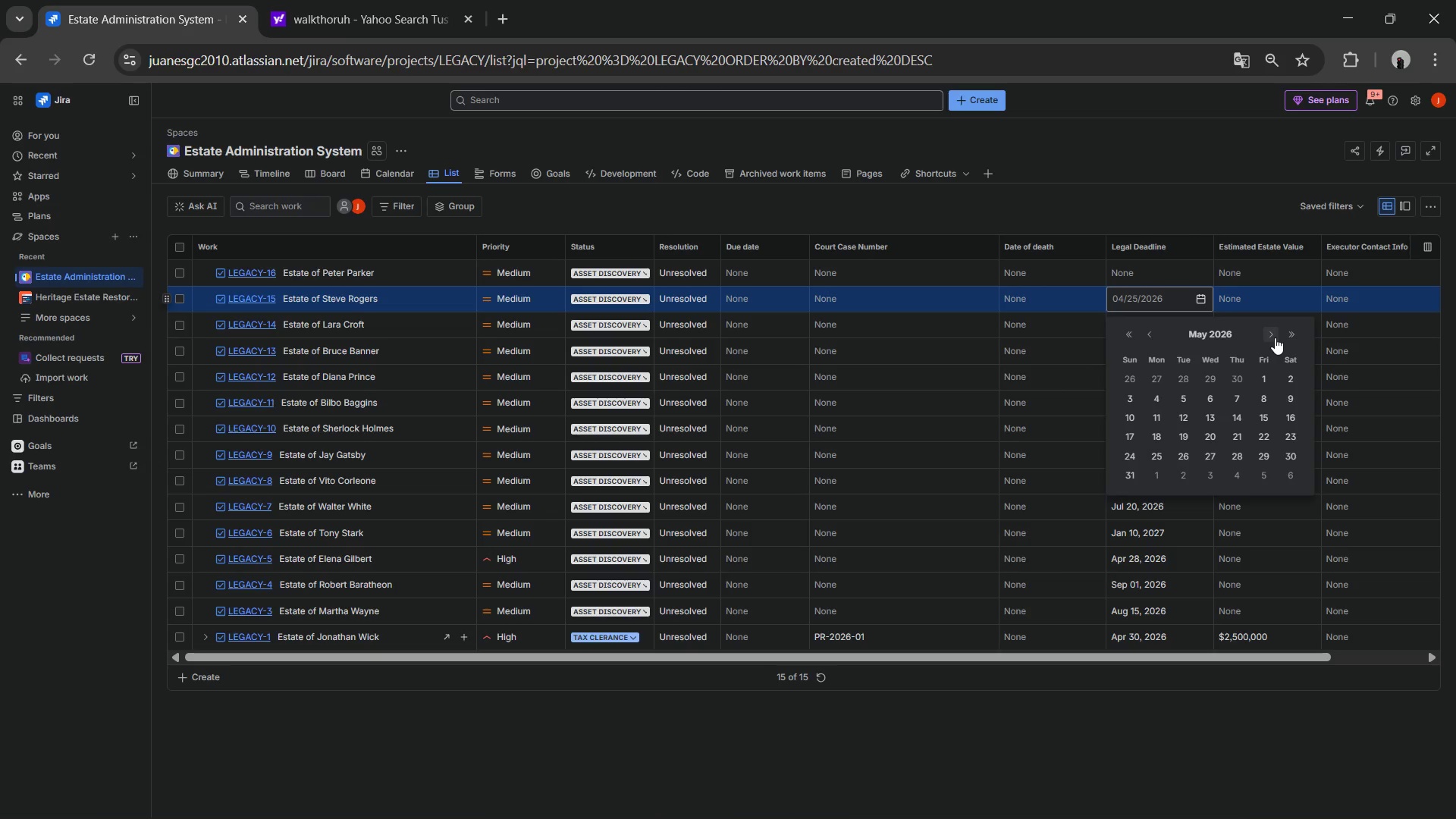 
left_click([1275, 337])
 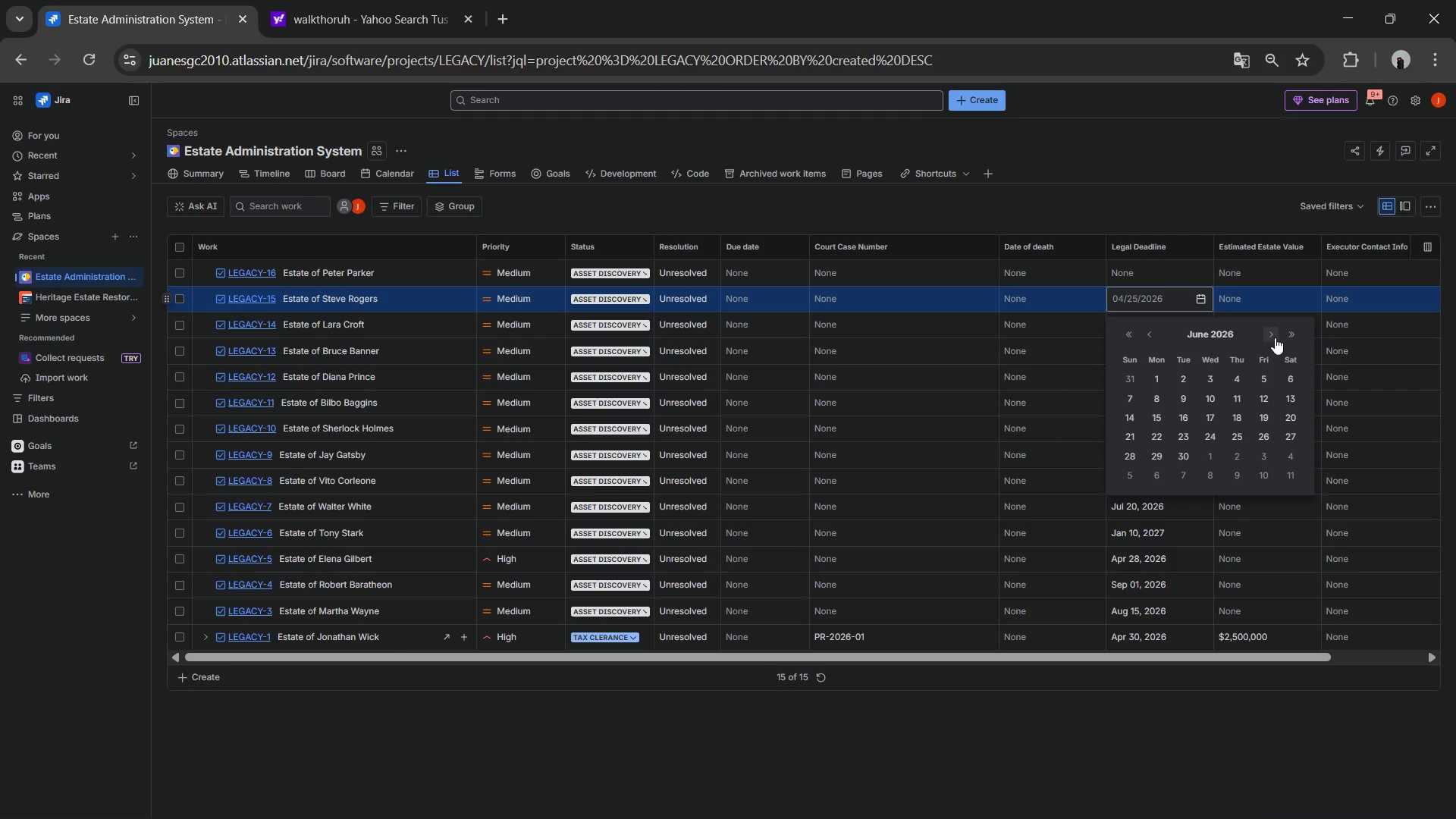 
left_click([1275, 337])
 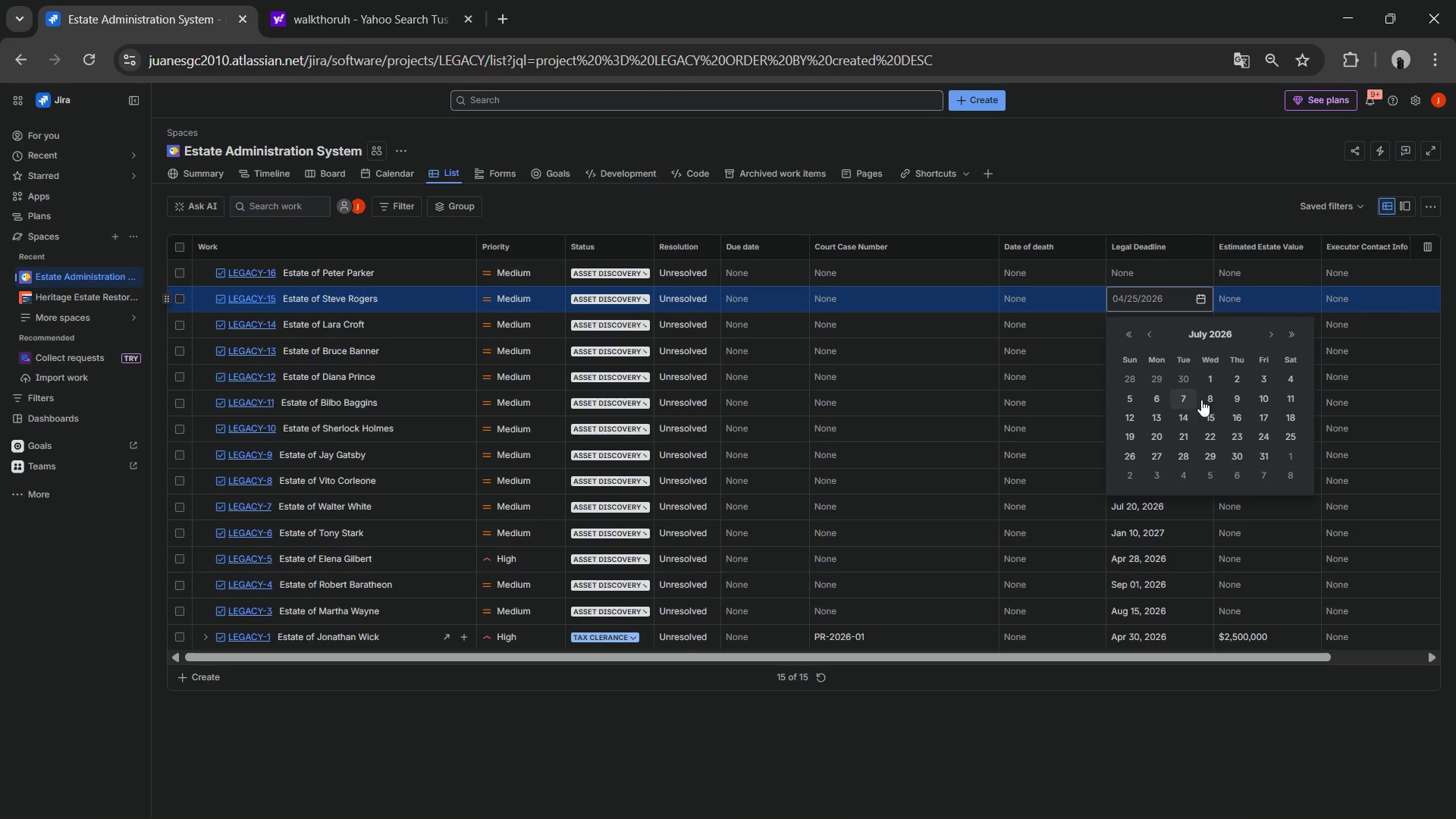 
left_click([1286, 385])
 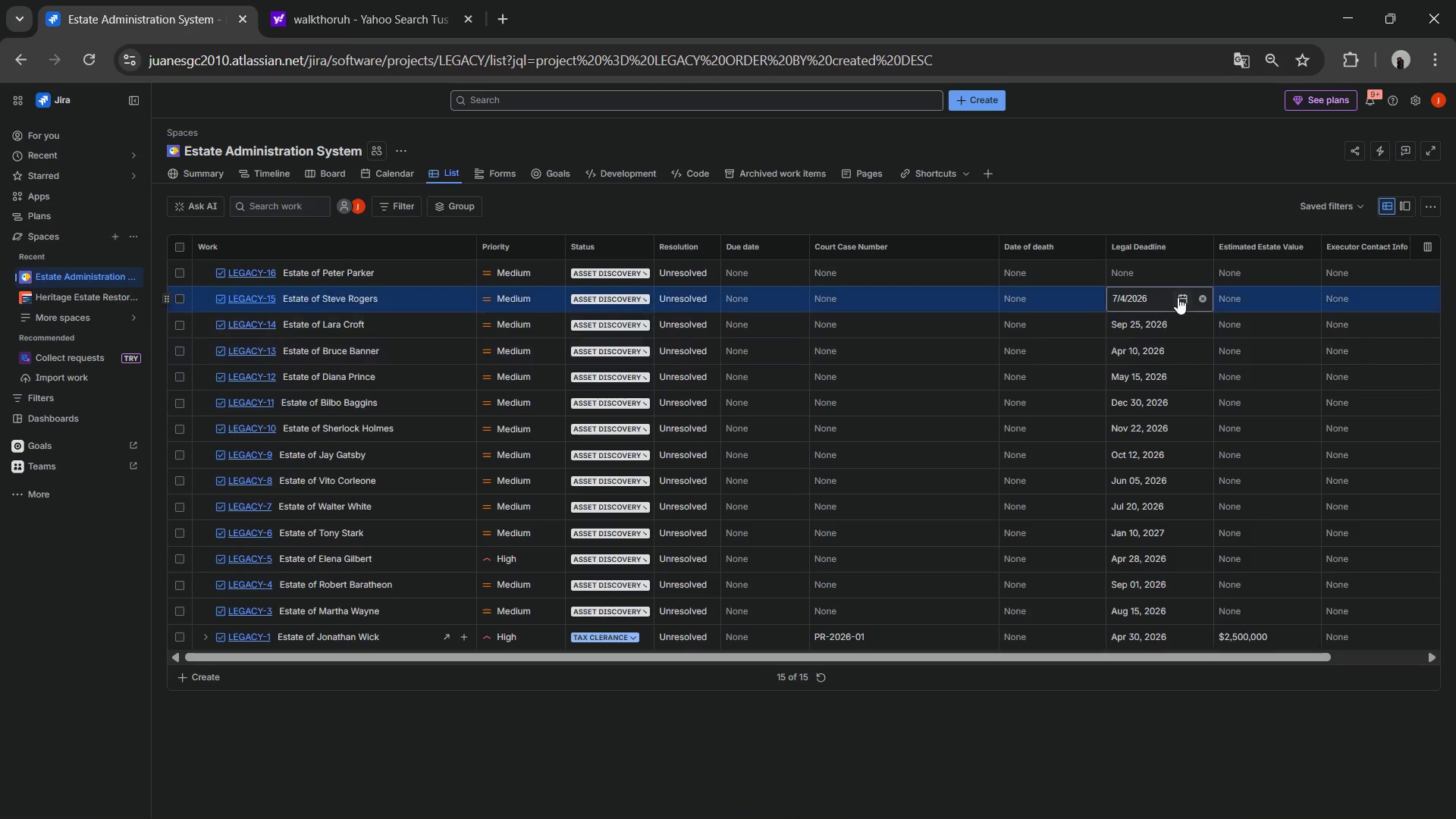 
left_click([1161, 269])
 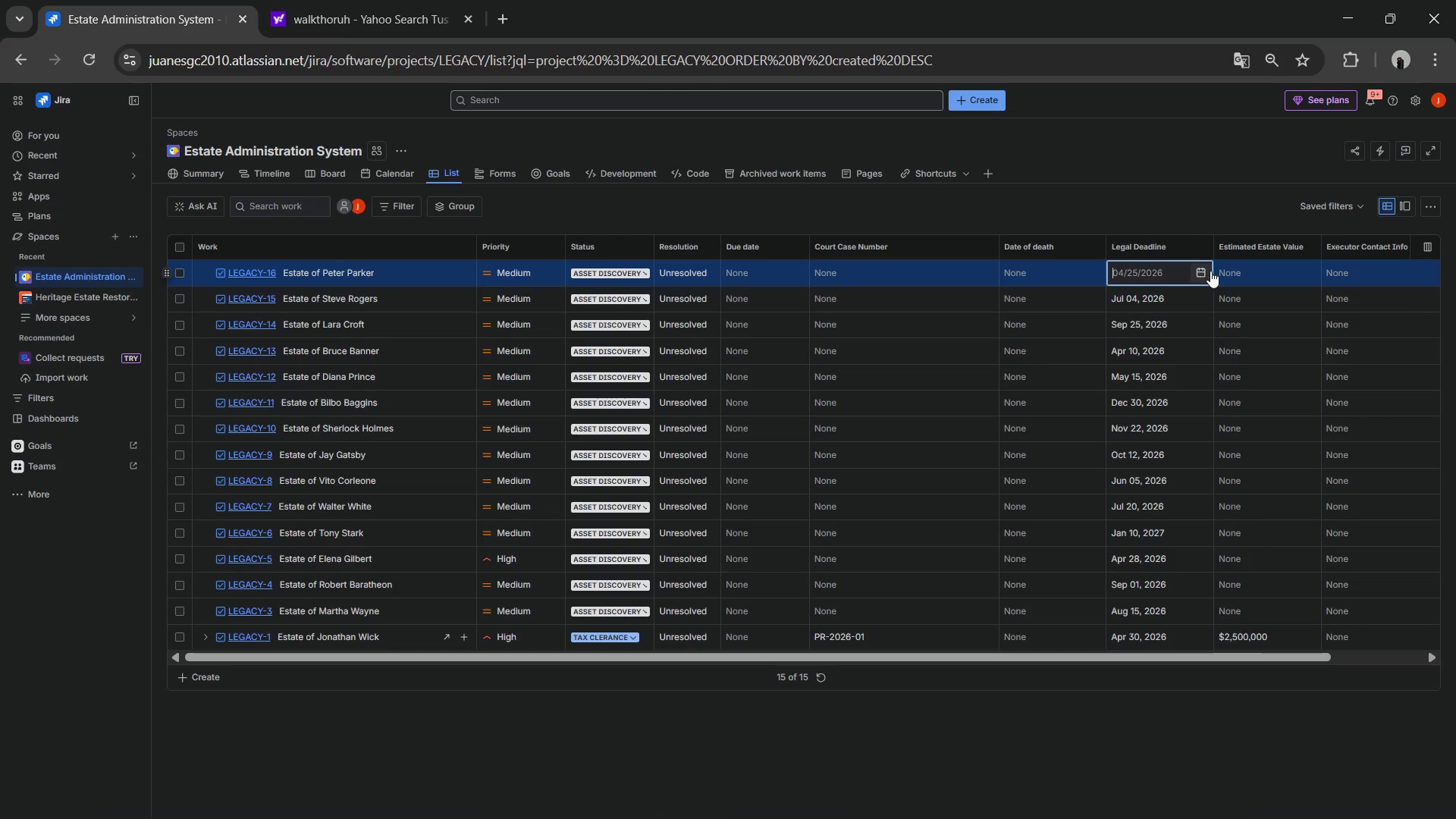 
left_click([1202, 274])
 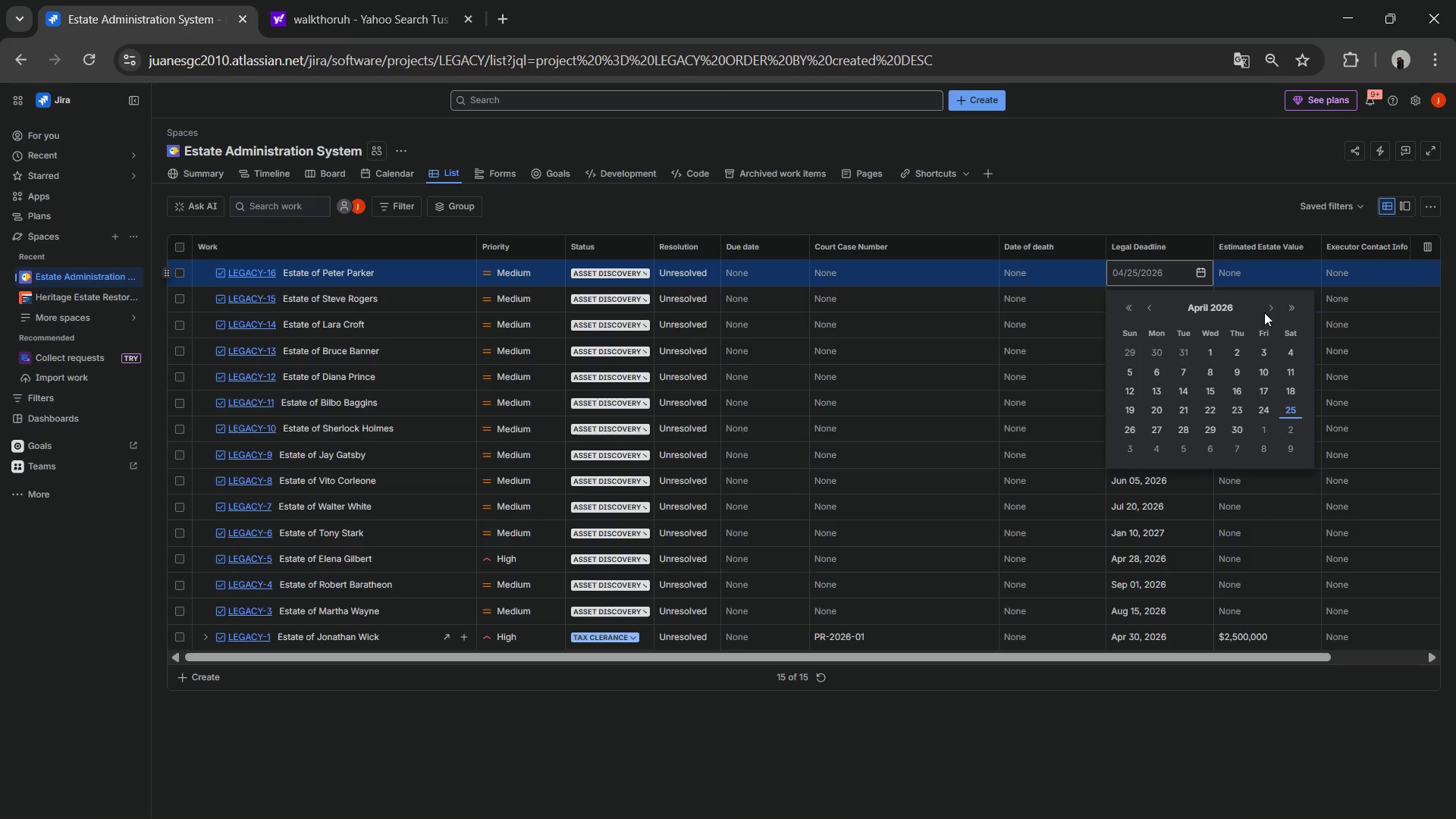 
left_click([1266, 312])
 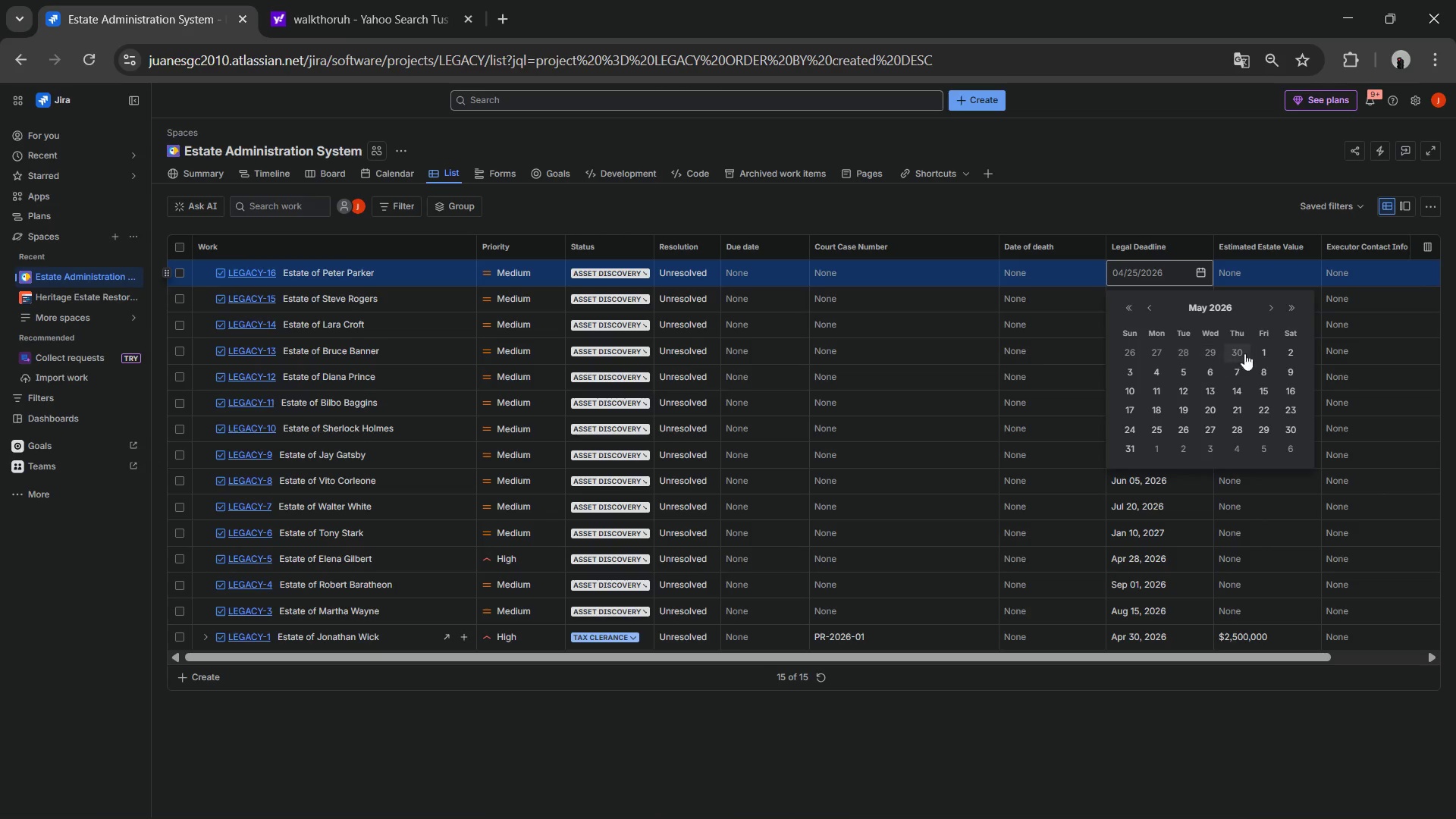 
left_click([1269, 349])
 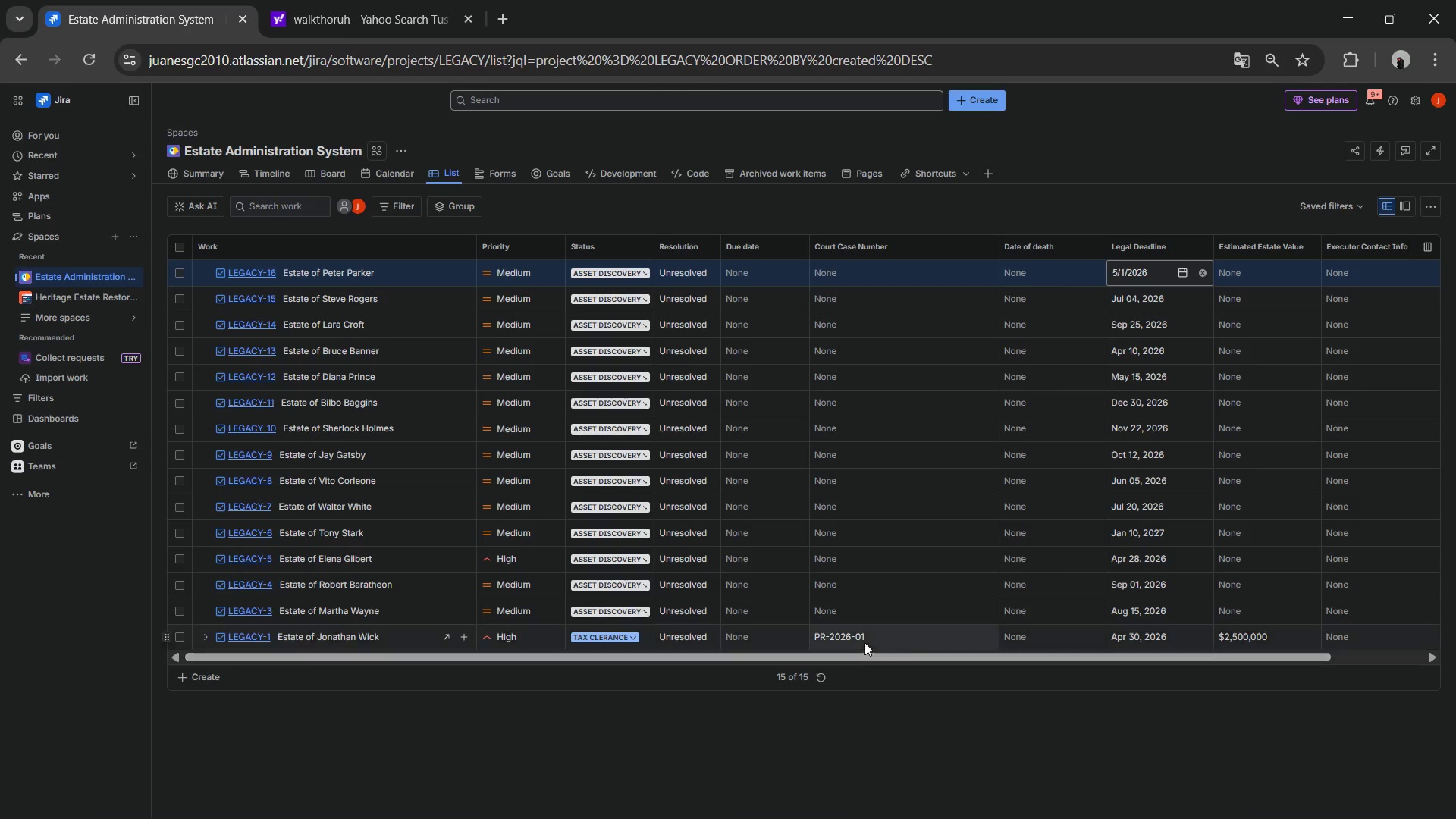 
wait(38.84)
 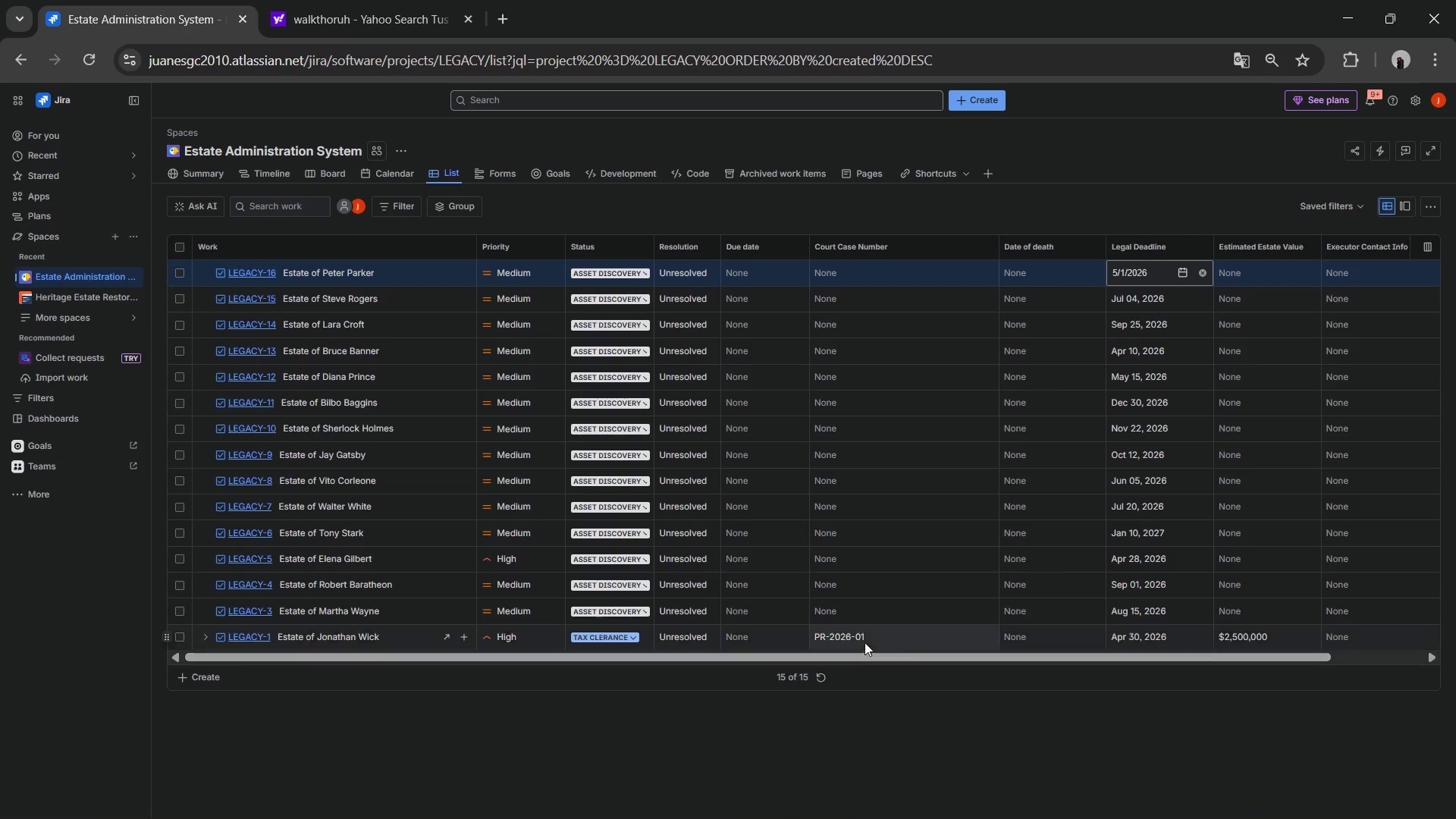 
left_click_drag(start_coordinate=[1219, 654], to_coordinate=[1360, 654])
 